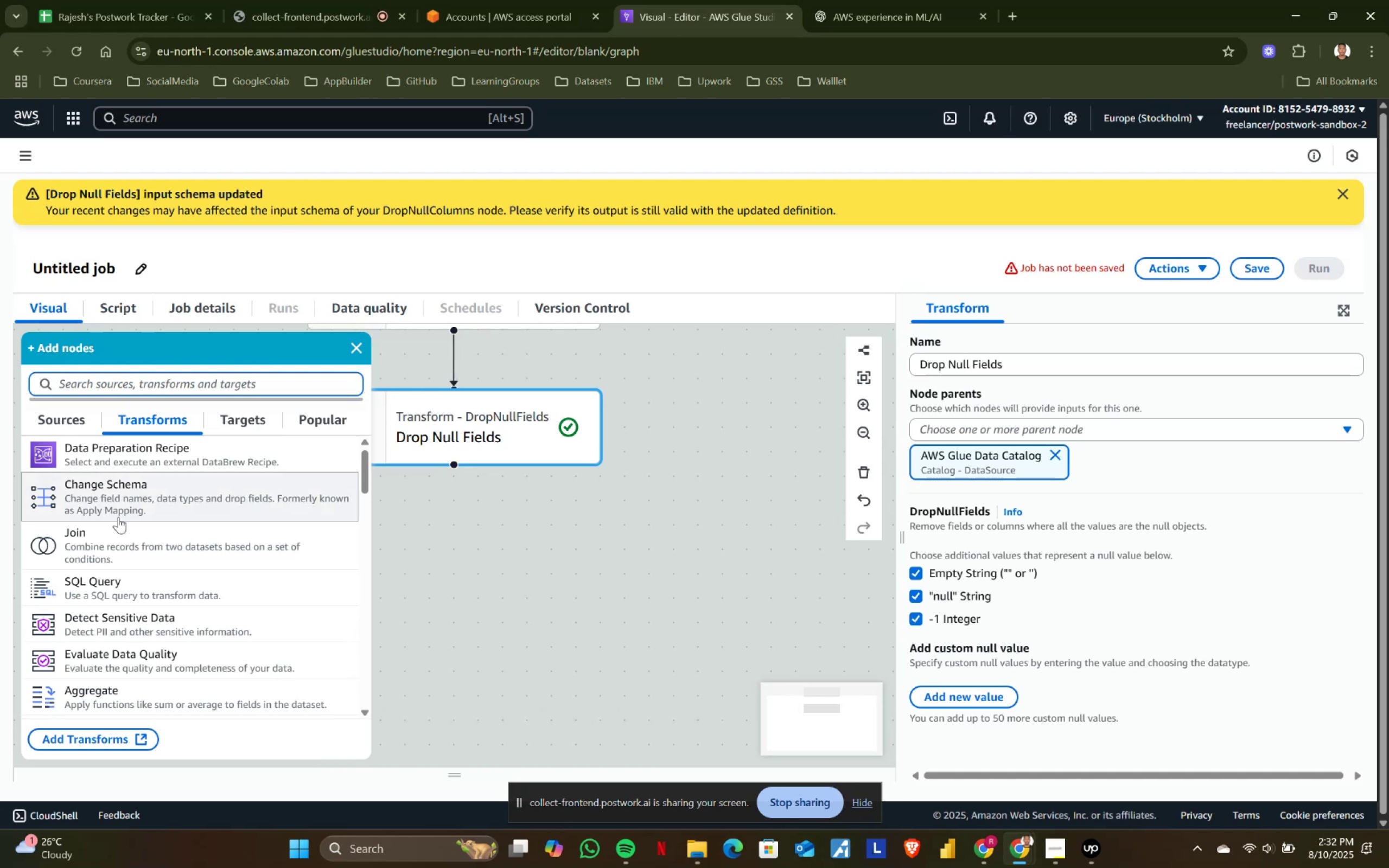 
scroll: coordinate [160, 610], scroll_direction: down, amount: 3.0
 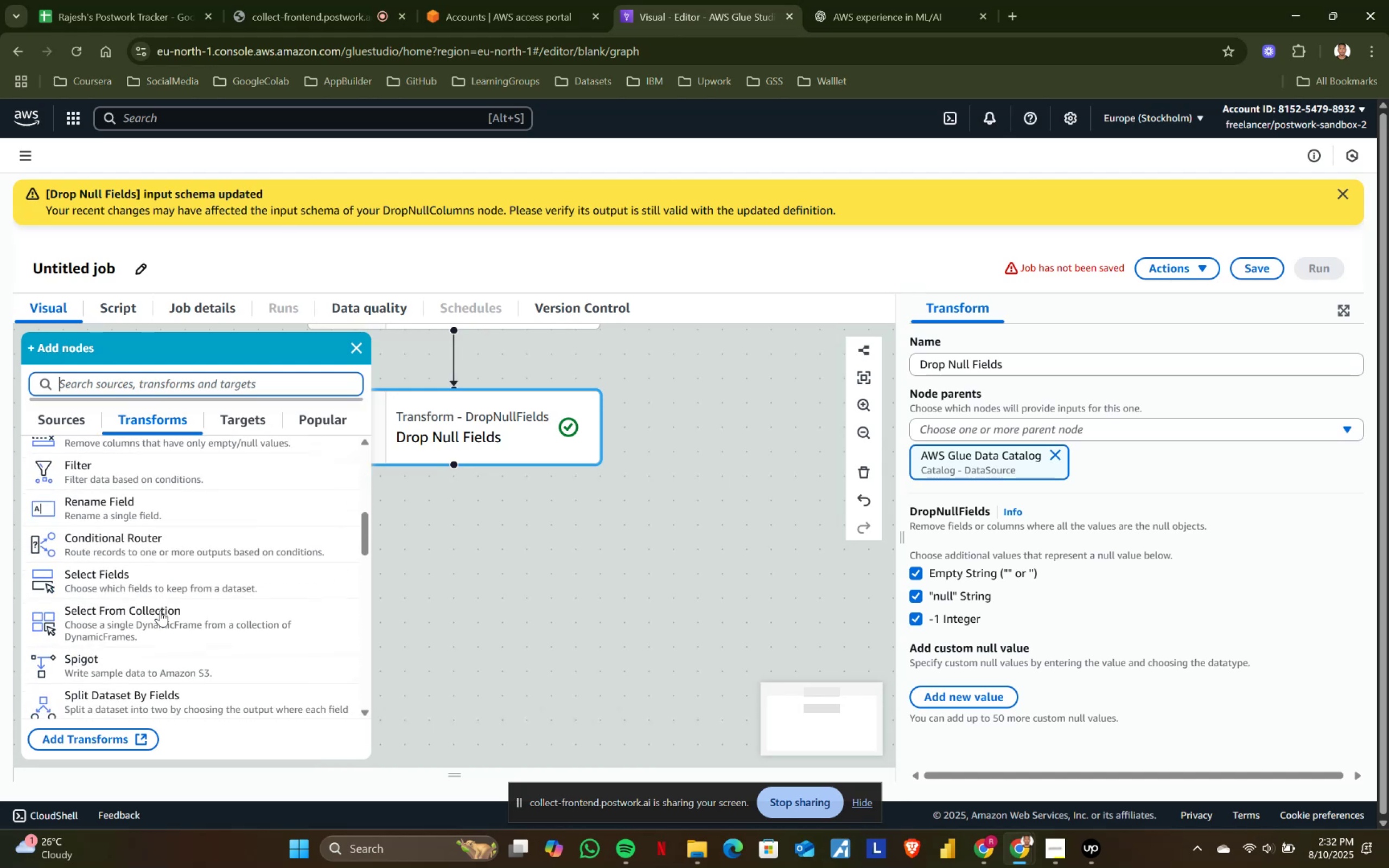 
scroll: coordinate [160, 610], scroll_direction: up, amount: 1.0
 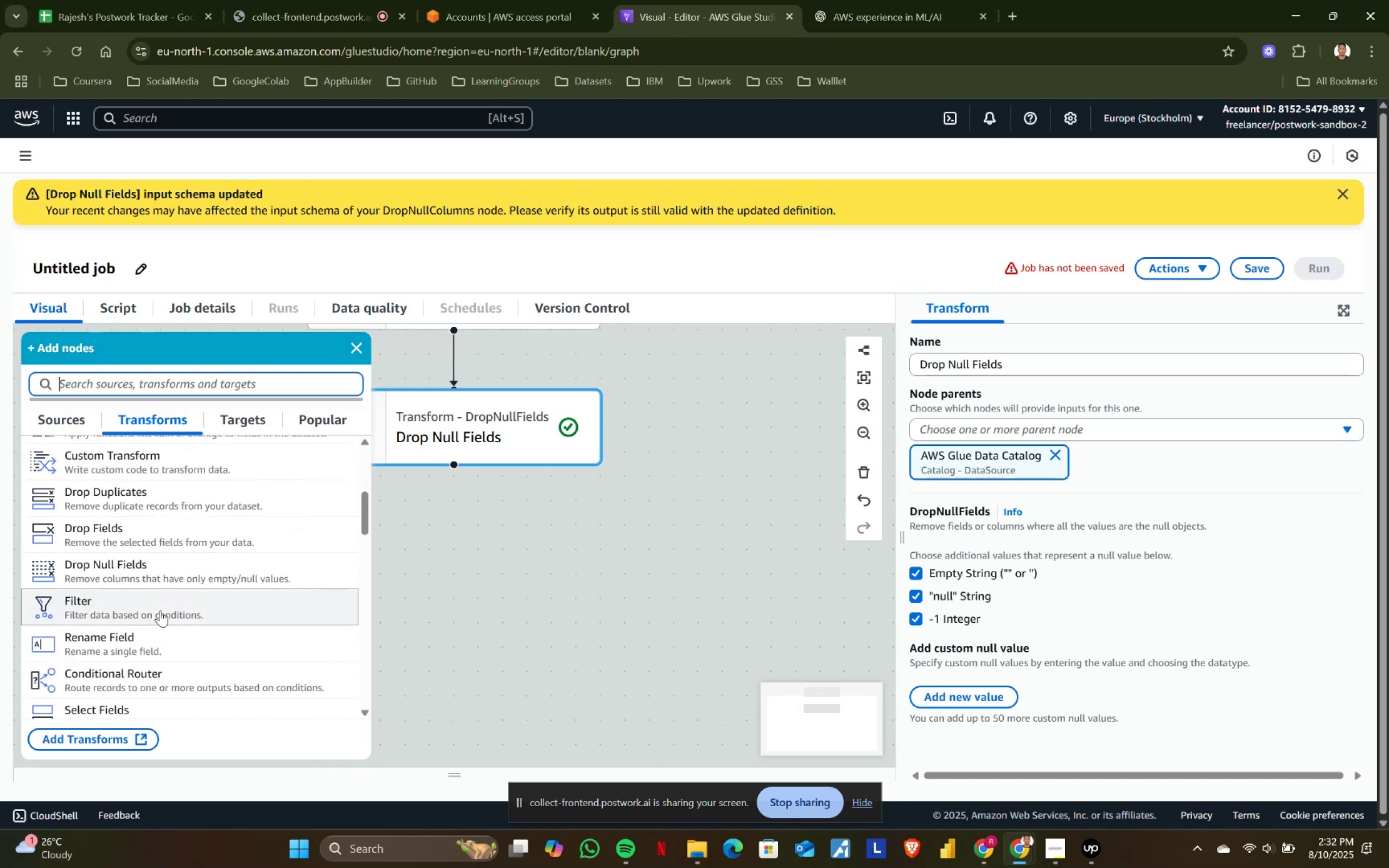 
left_click([160, 494])
 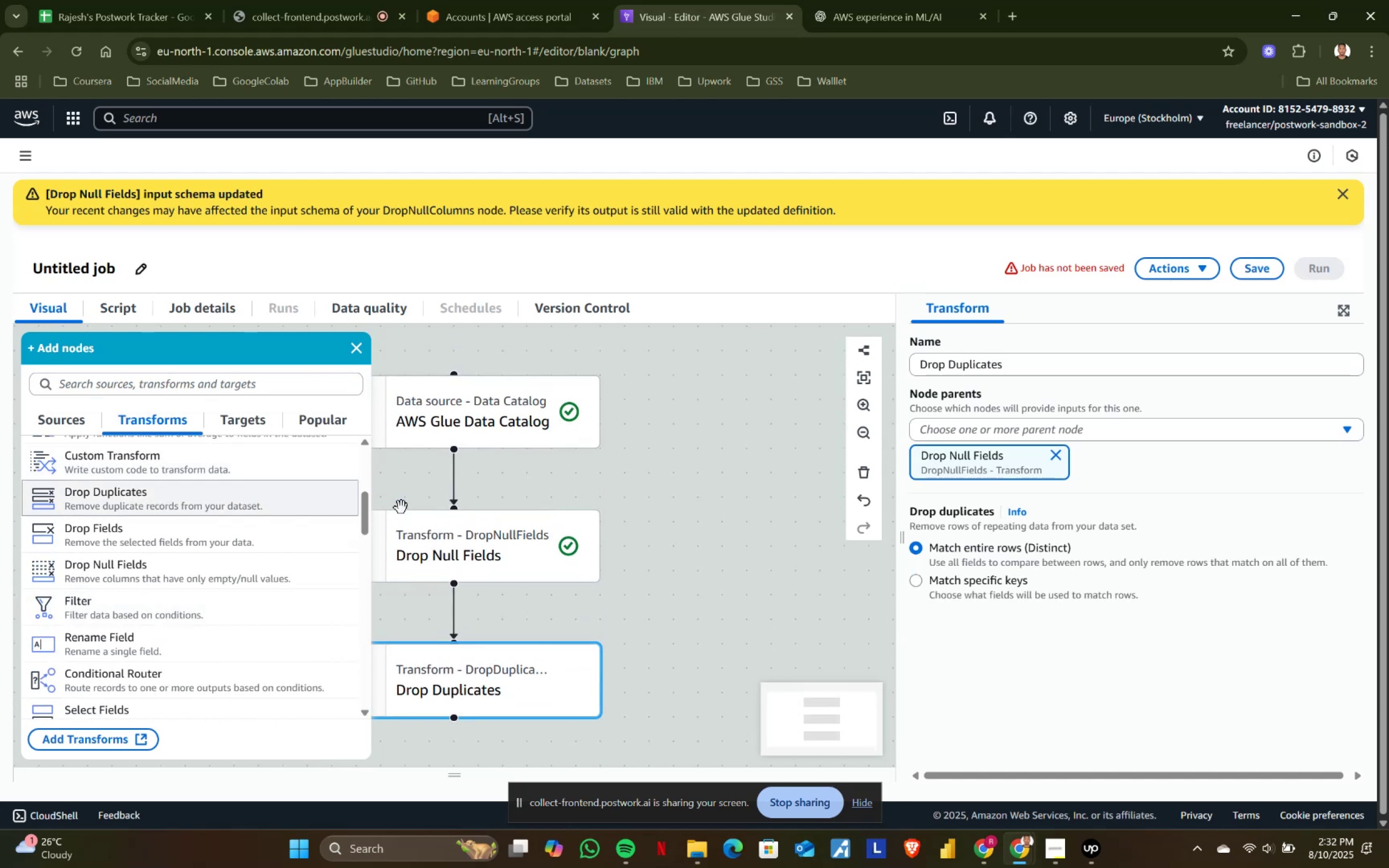 
left_click([438, 535])
 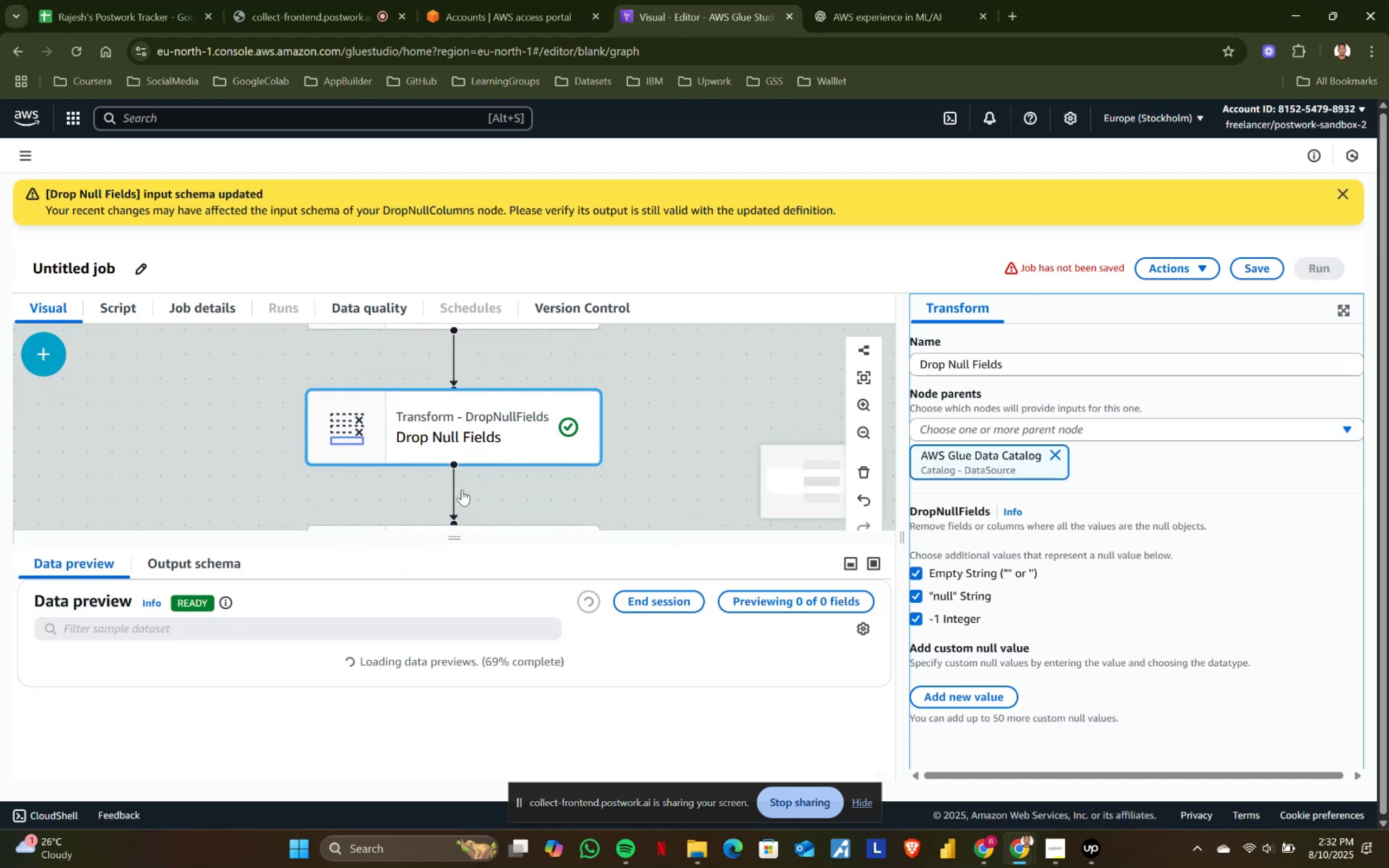 
scroll: coordinate [683, 451], scroll_direction: down, amount: 2.0
 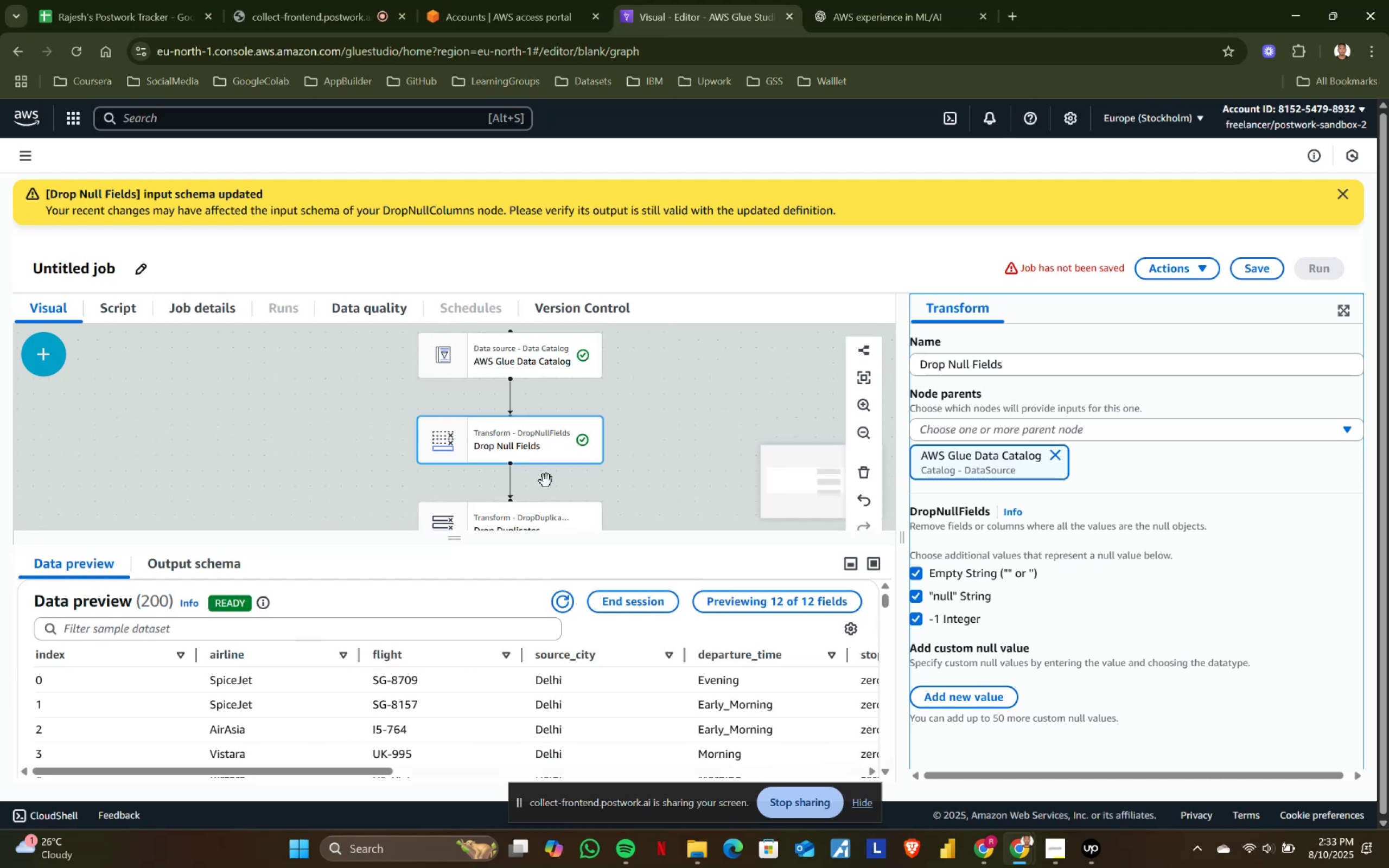 
scroll: coordinate [619, 476], scroll_direction: up, amount: 1.0
 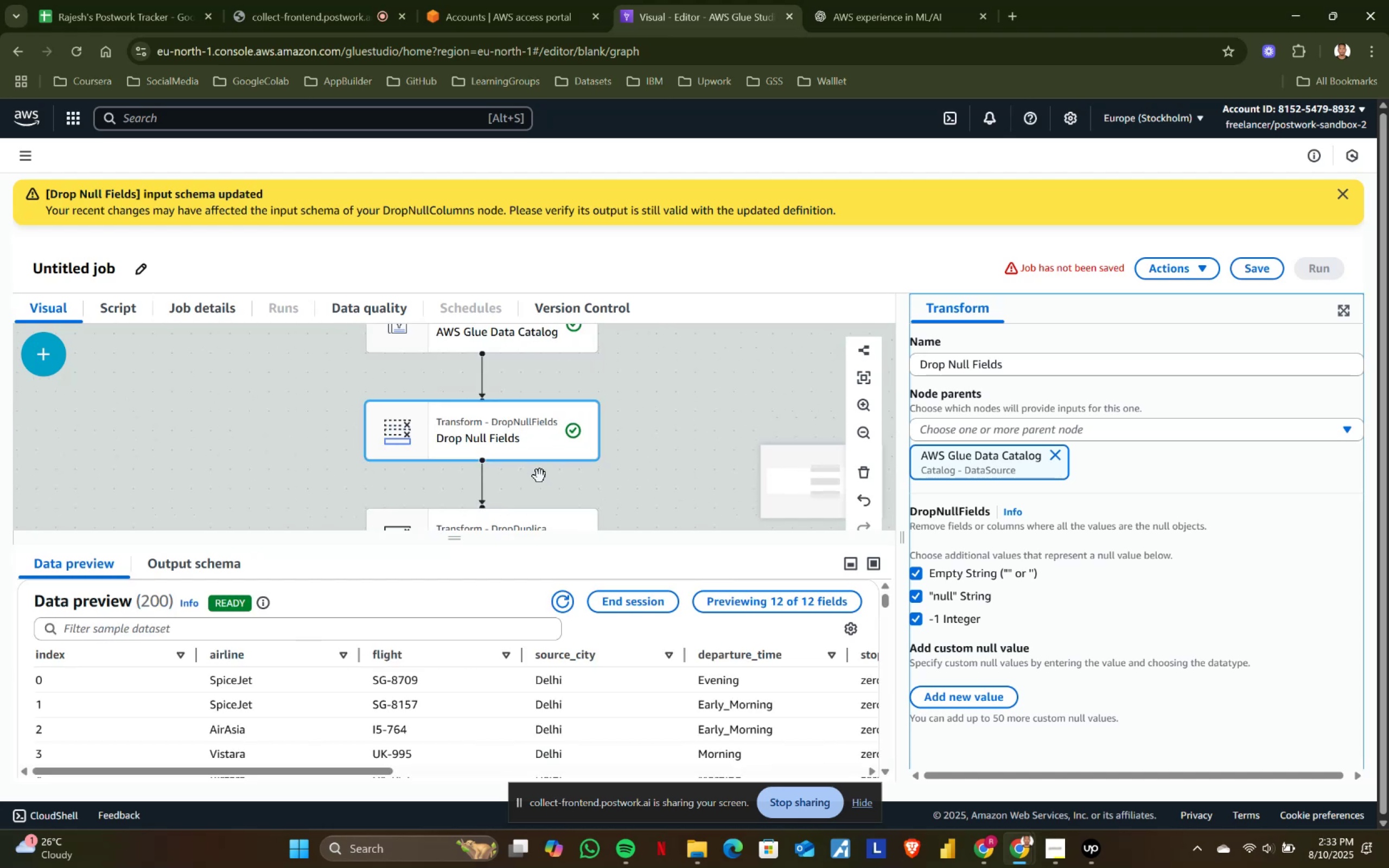 
left_click_drag(start_coordinate=[541, 476], to_coordinate=[546, 396])
 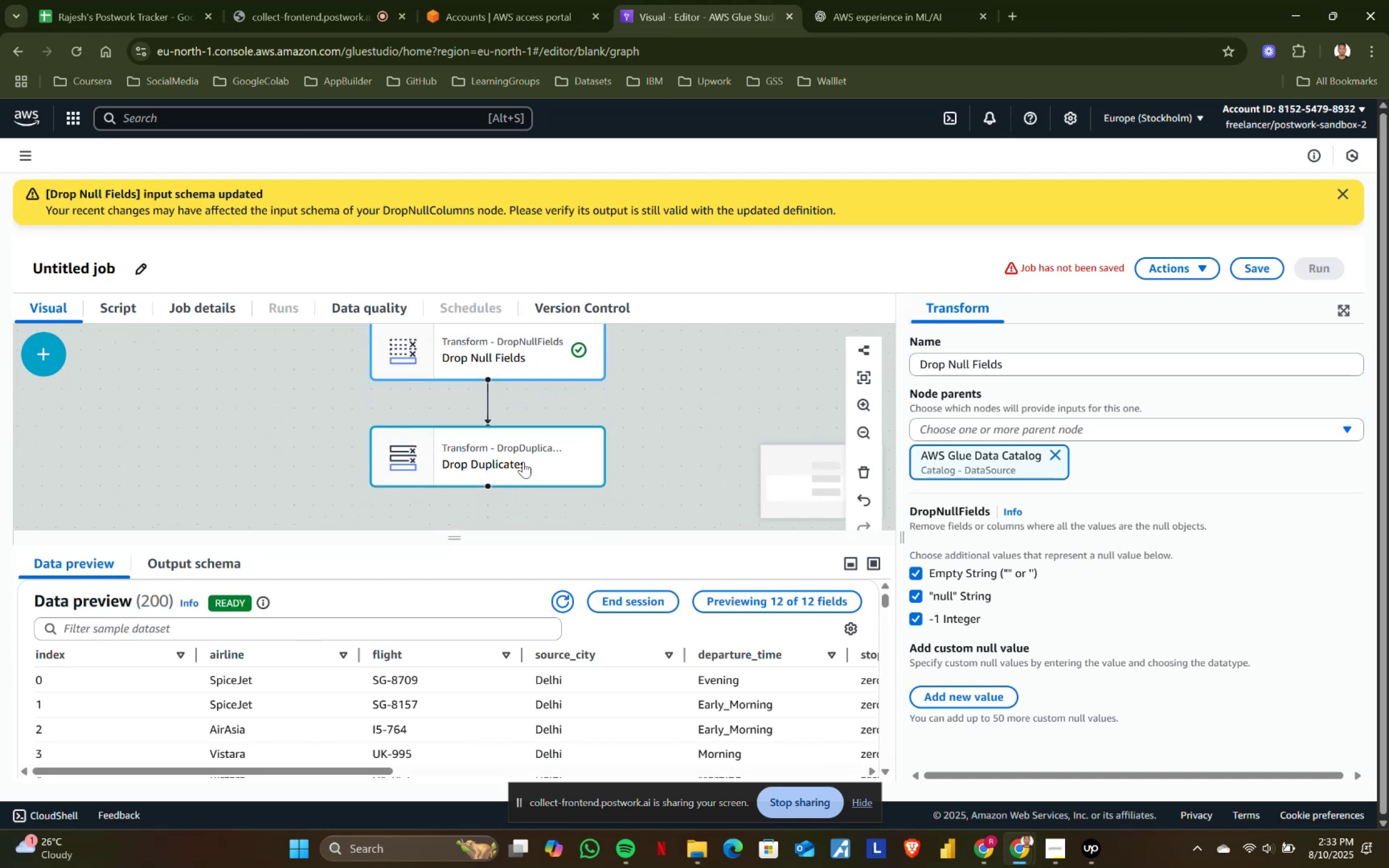 
left_click([523, 462])
 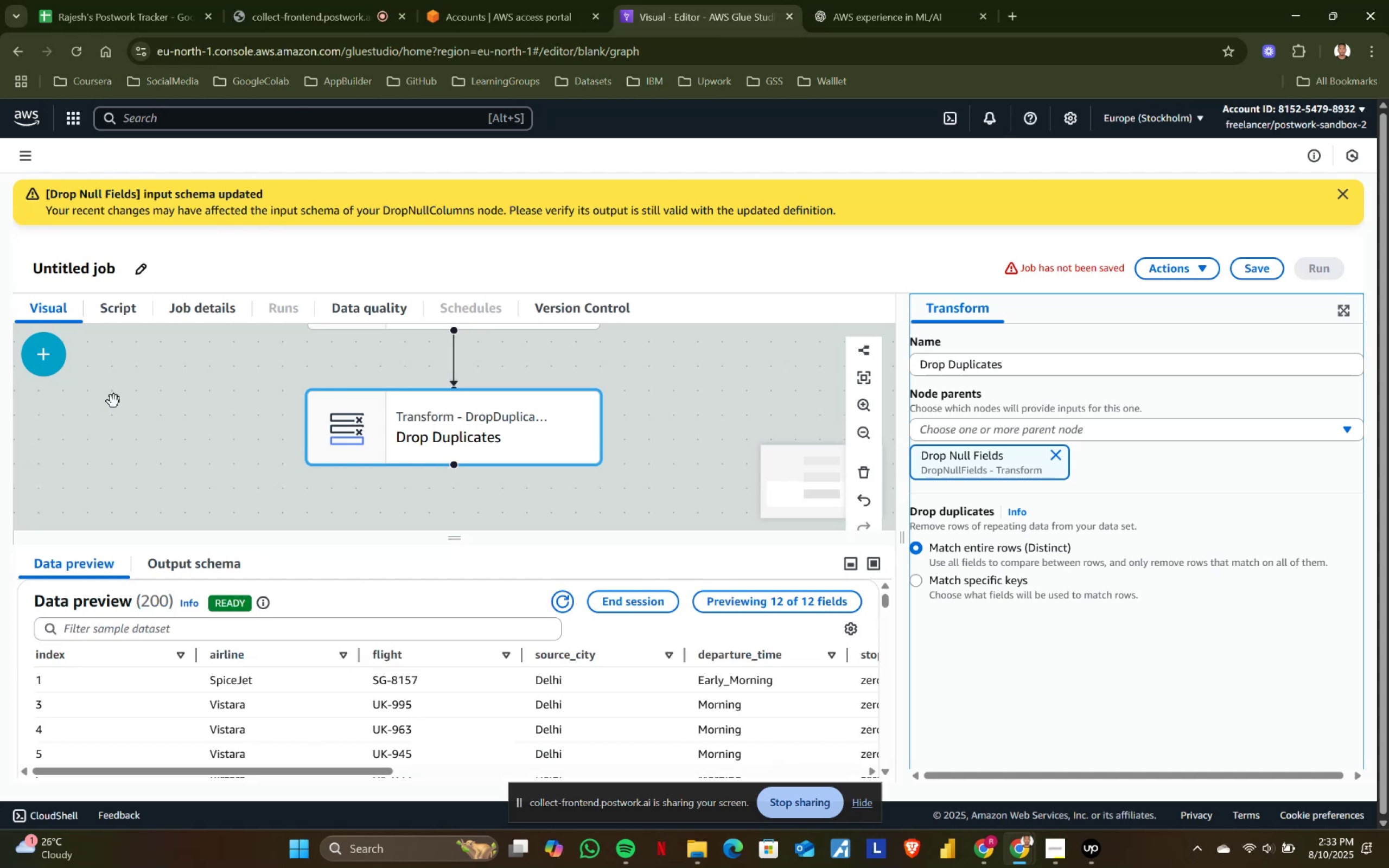 
wait(40.63)
 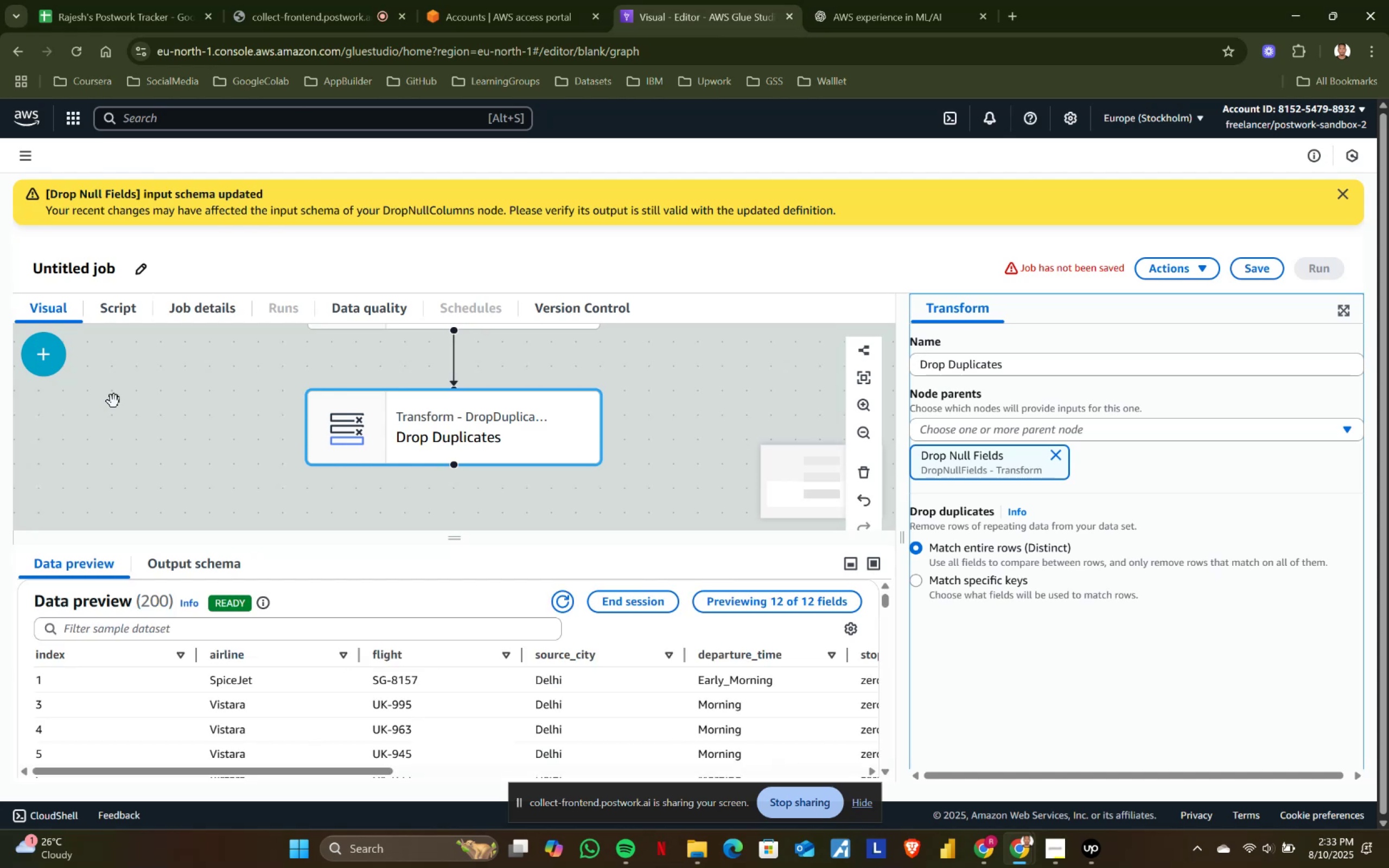 
scroll: coordinate [193, 386], scroll_direction: down, amount: 1.0
 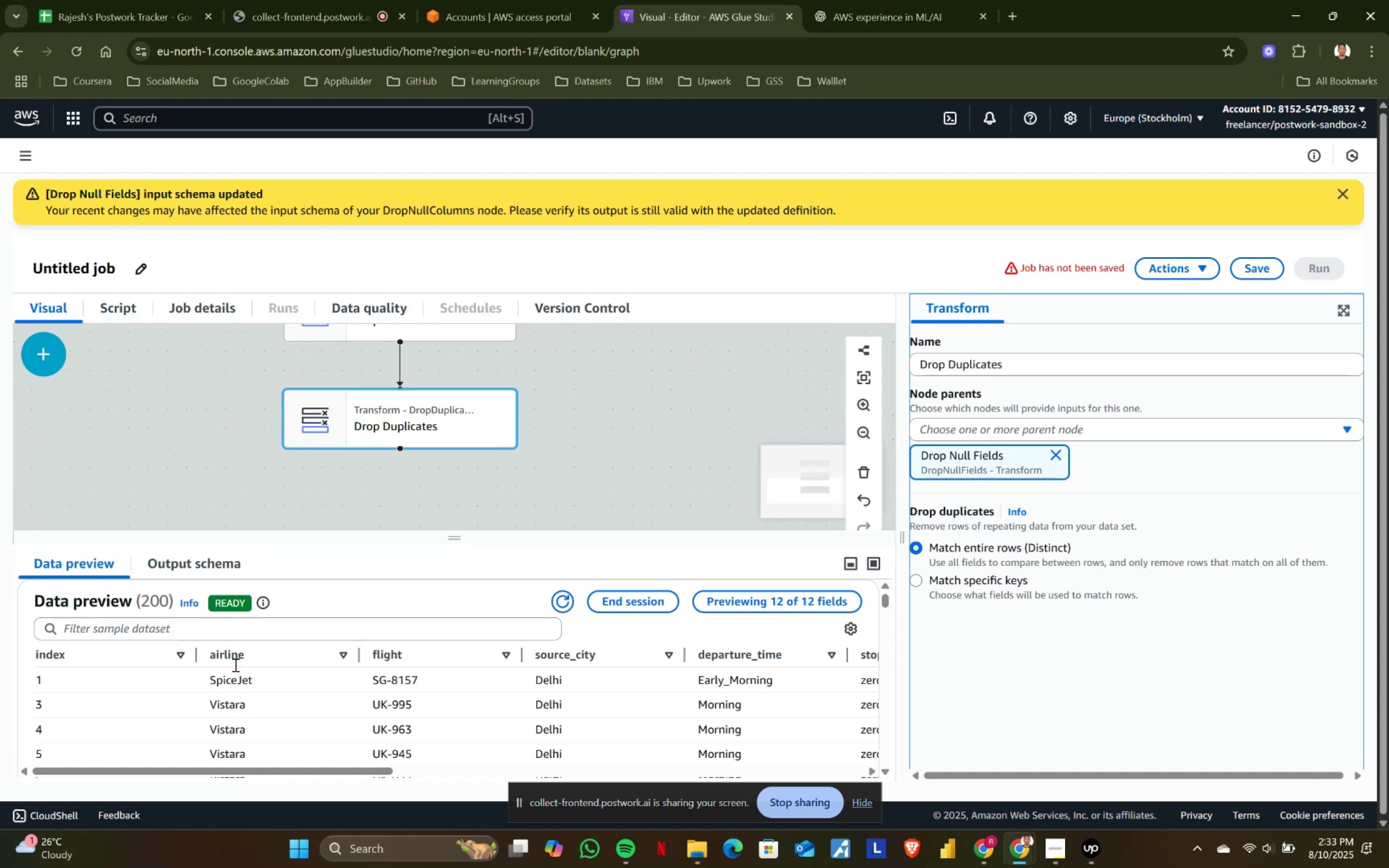 
left_click([36, 347])
 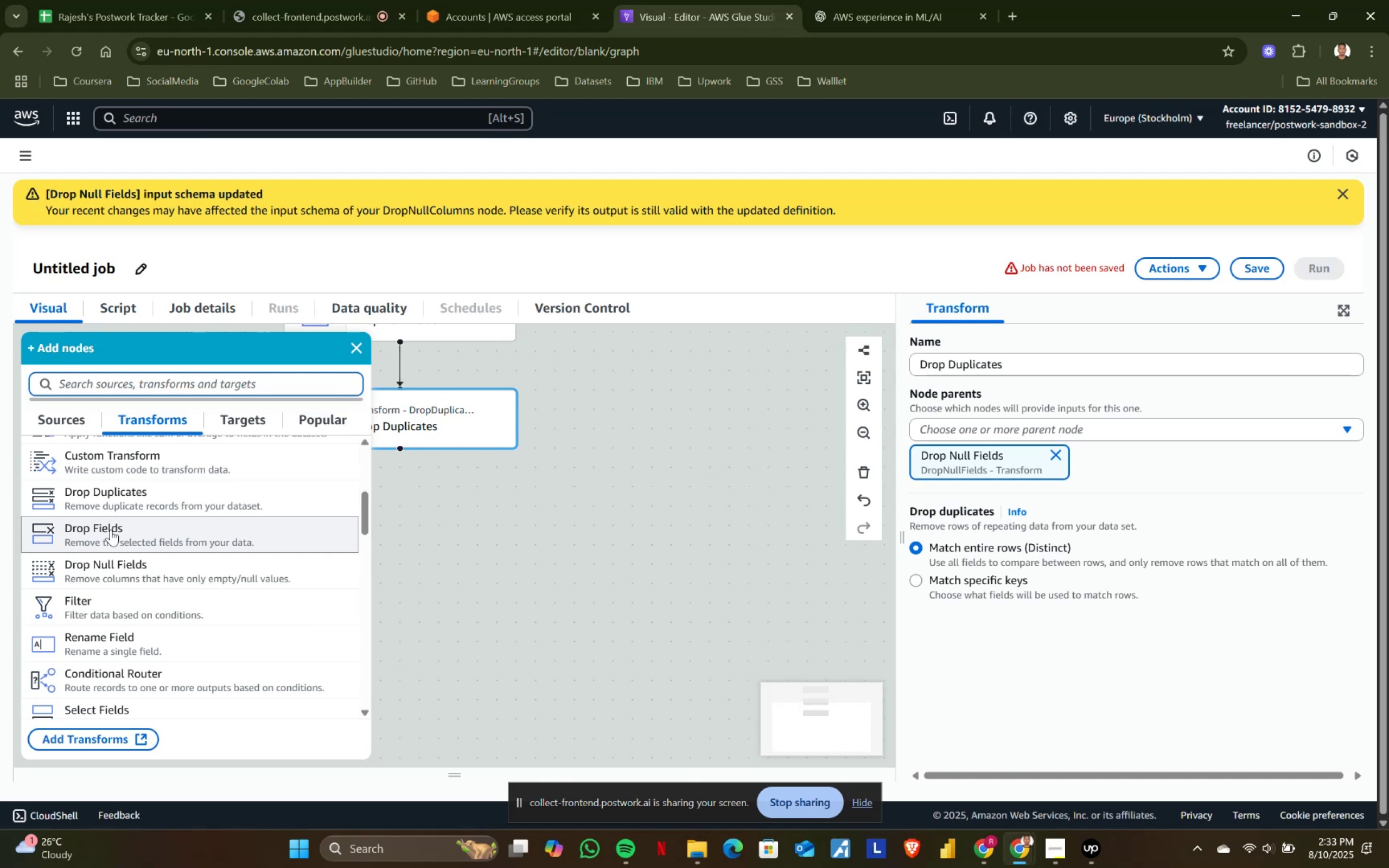 
scroll: coordinate [144, 592], scroll_direction: down, amount: 4.0
 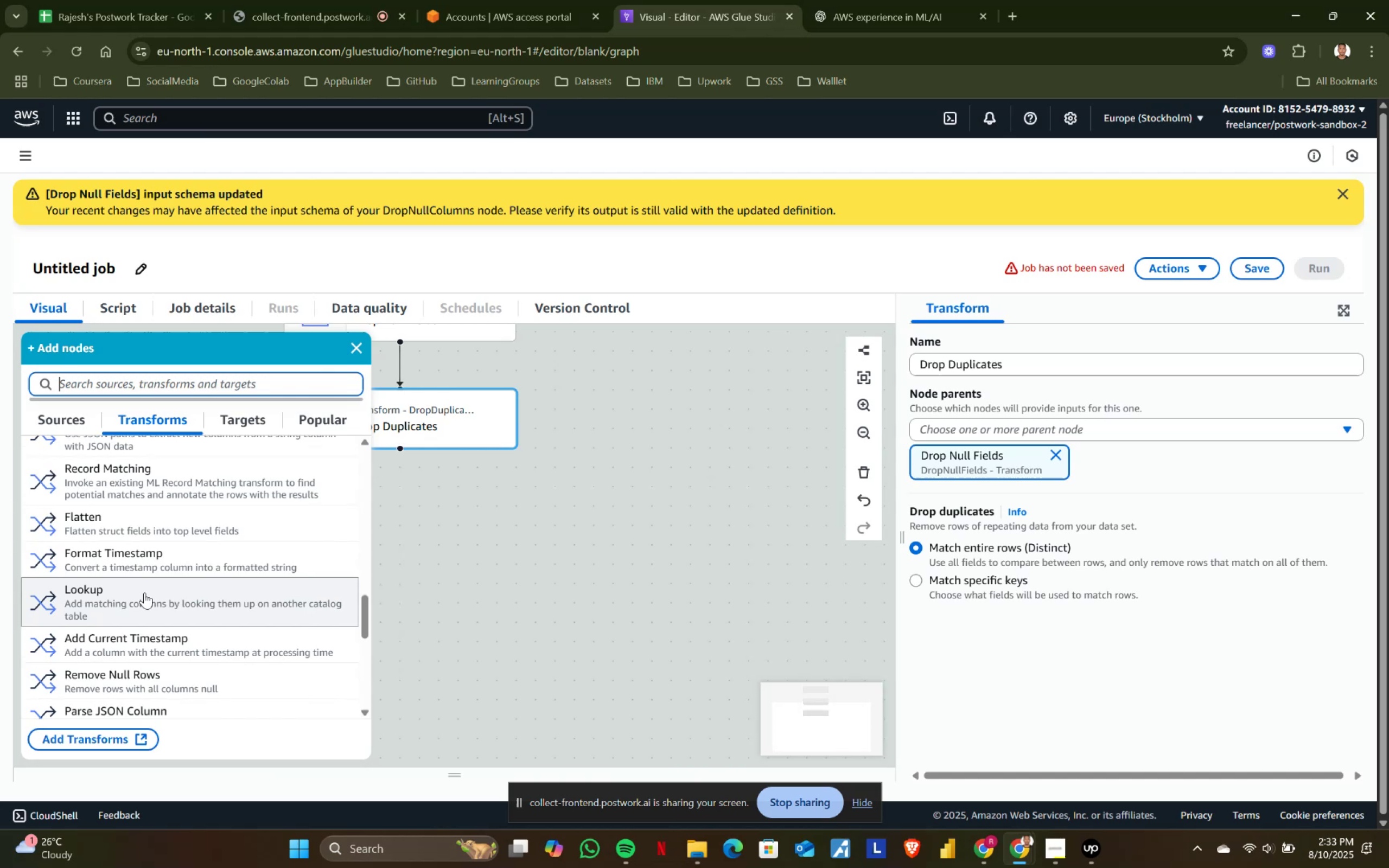 
scroll: coordinate [144, 592], scroll_direction: up, amount: 5.0
 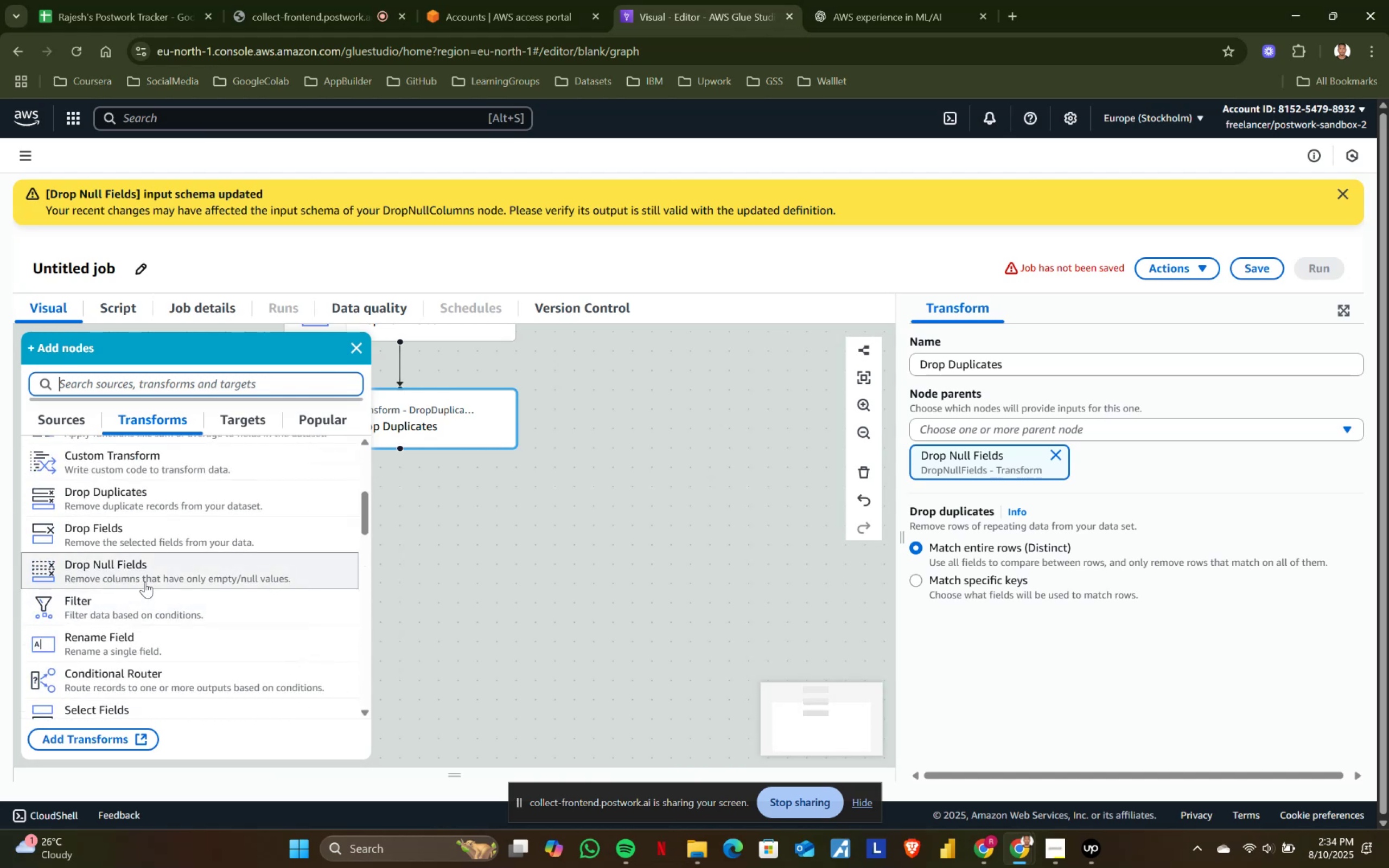 
left_click([149, 539])
 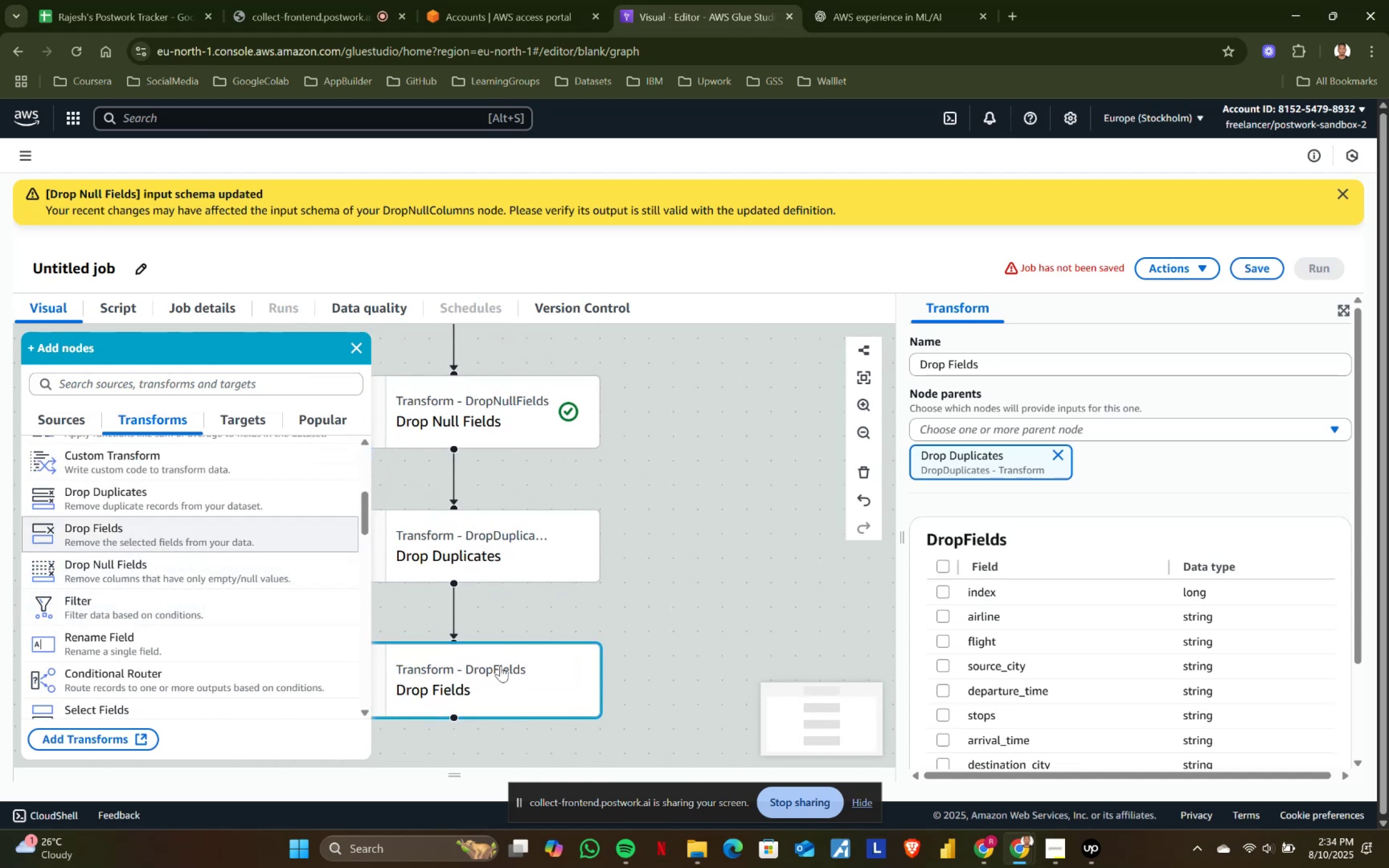 
left_click([536, 669])
 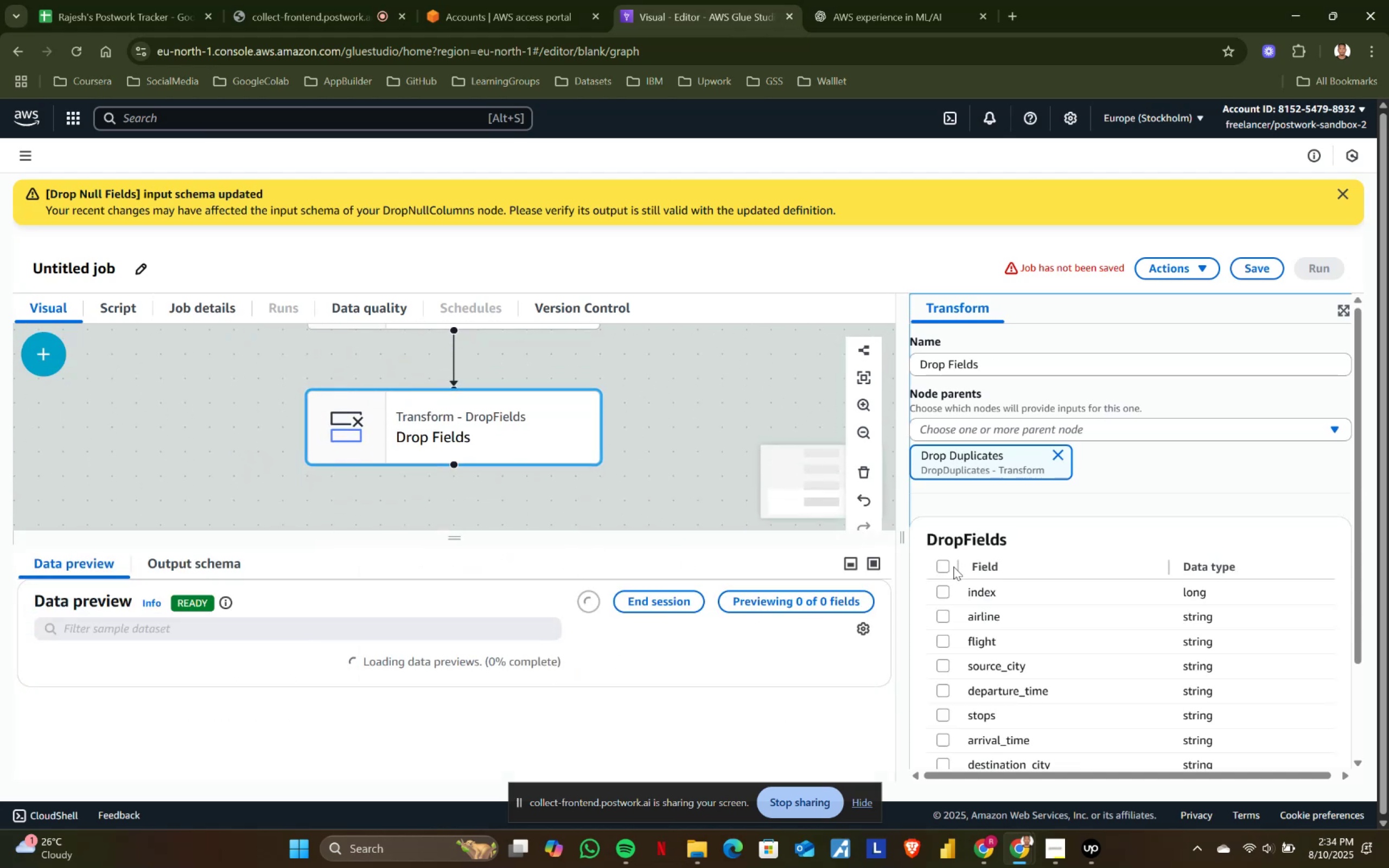 
left_click([944, 566])
 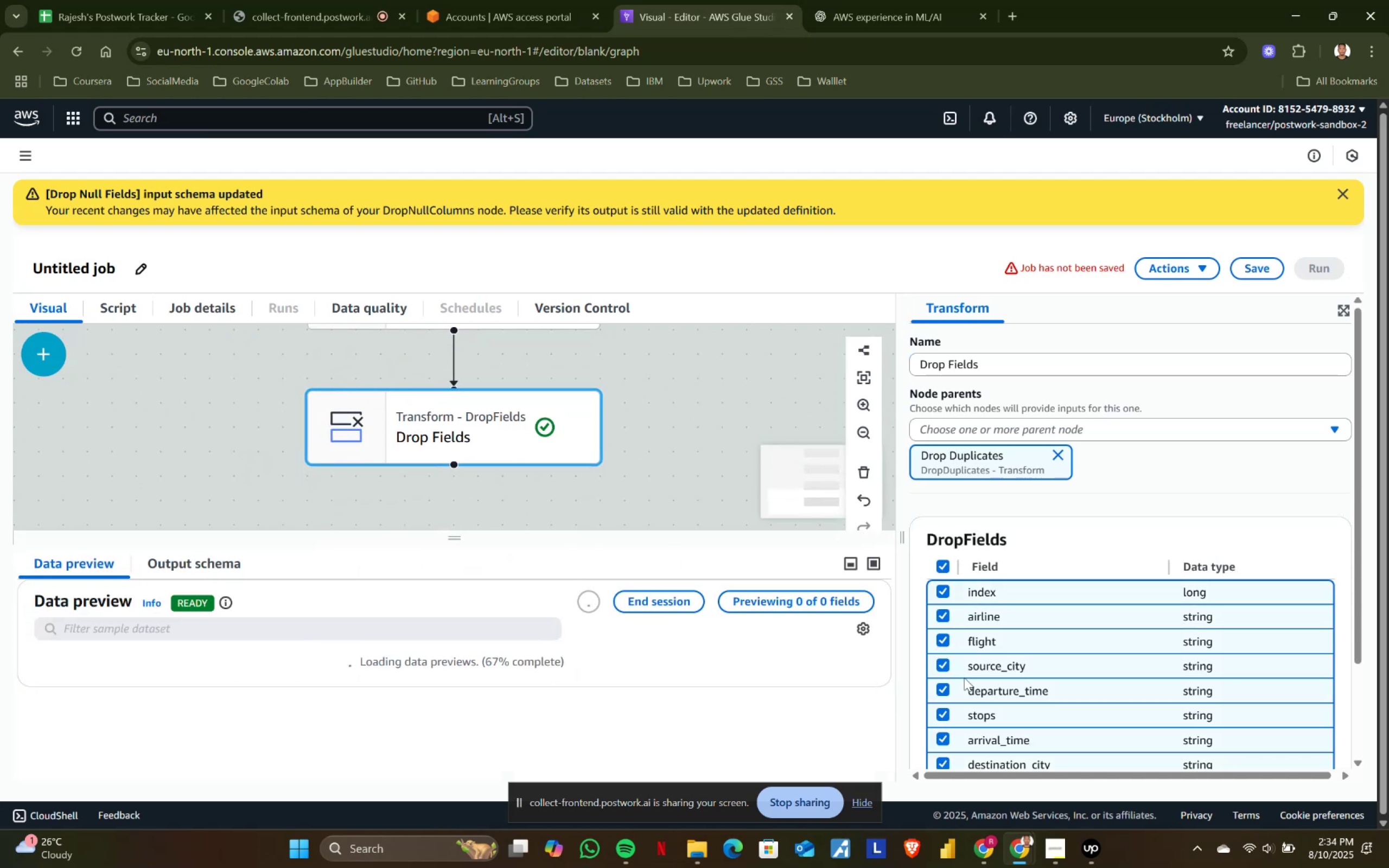 
scroll: coordinate [967, 703], scroll_direction: down, amount: 5.0
 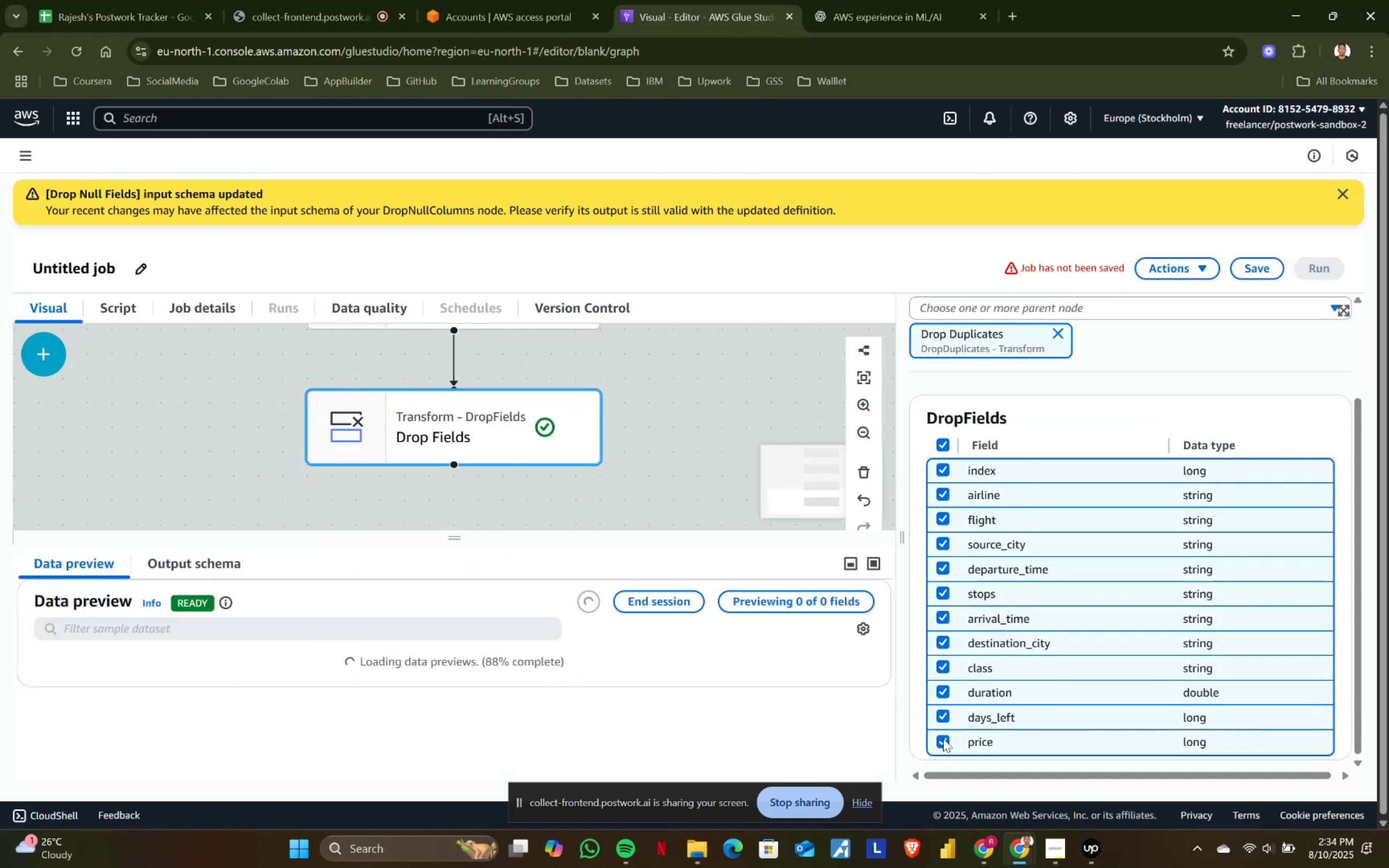 
left_click([943, 738])
 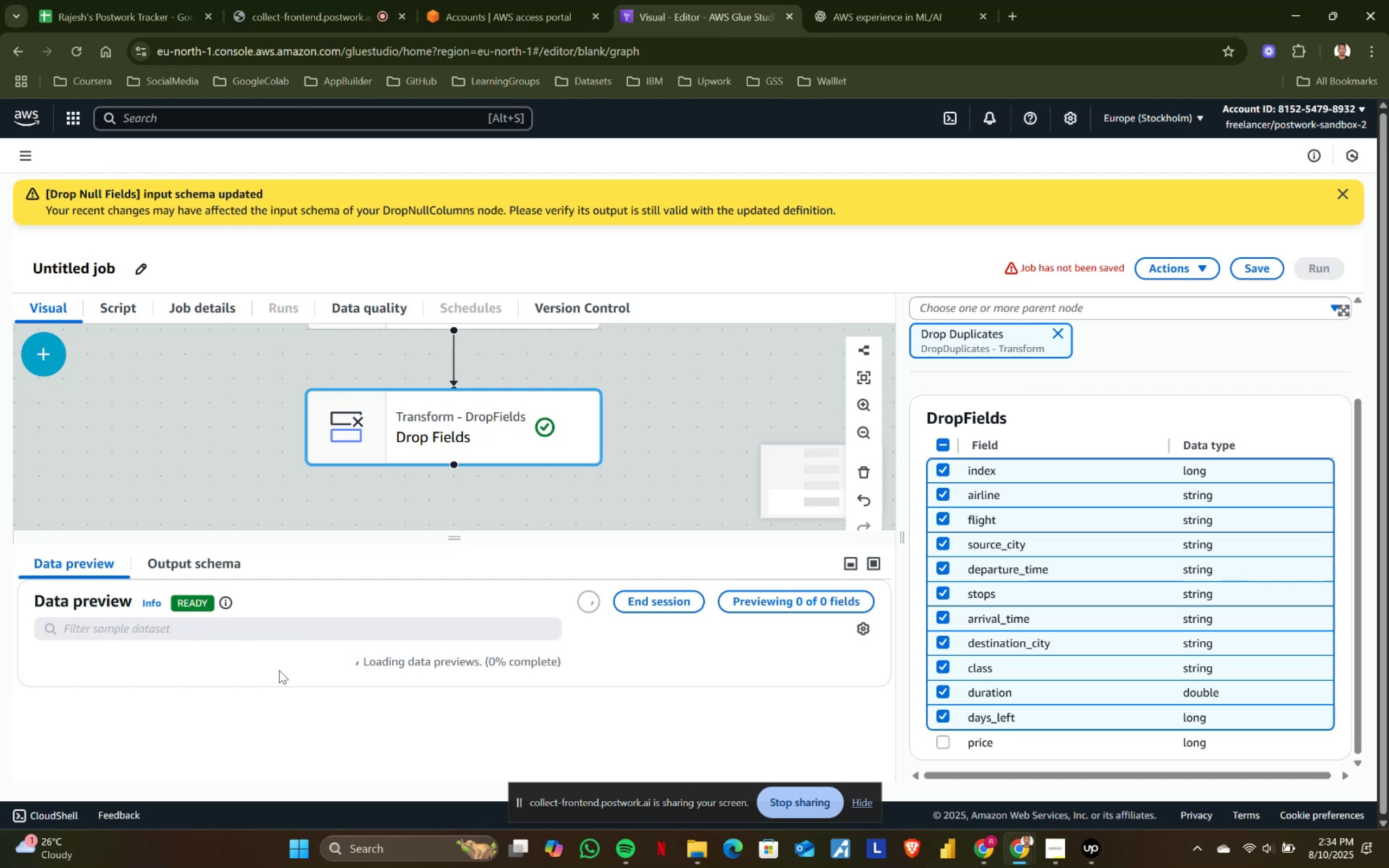 
wait(6.52)
 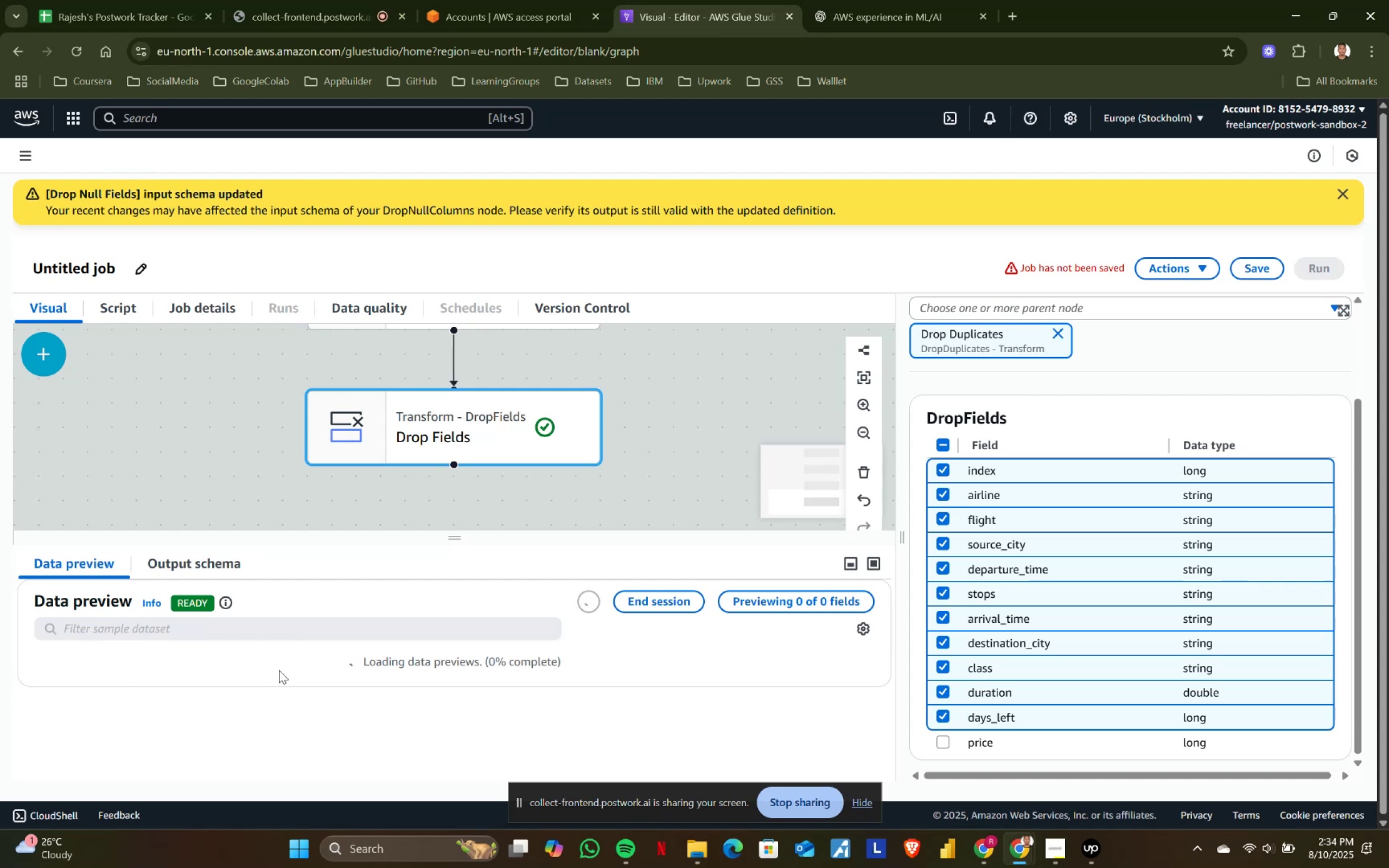 
scroll: coordinate [1184, 584], scroll_direction: down, amount: 1.0
 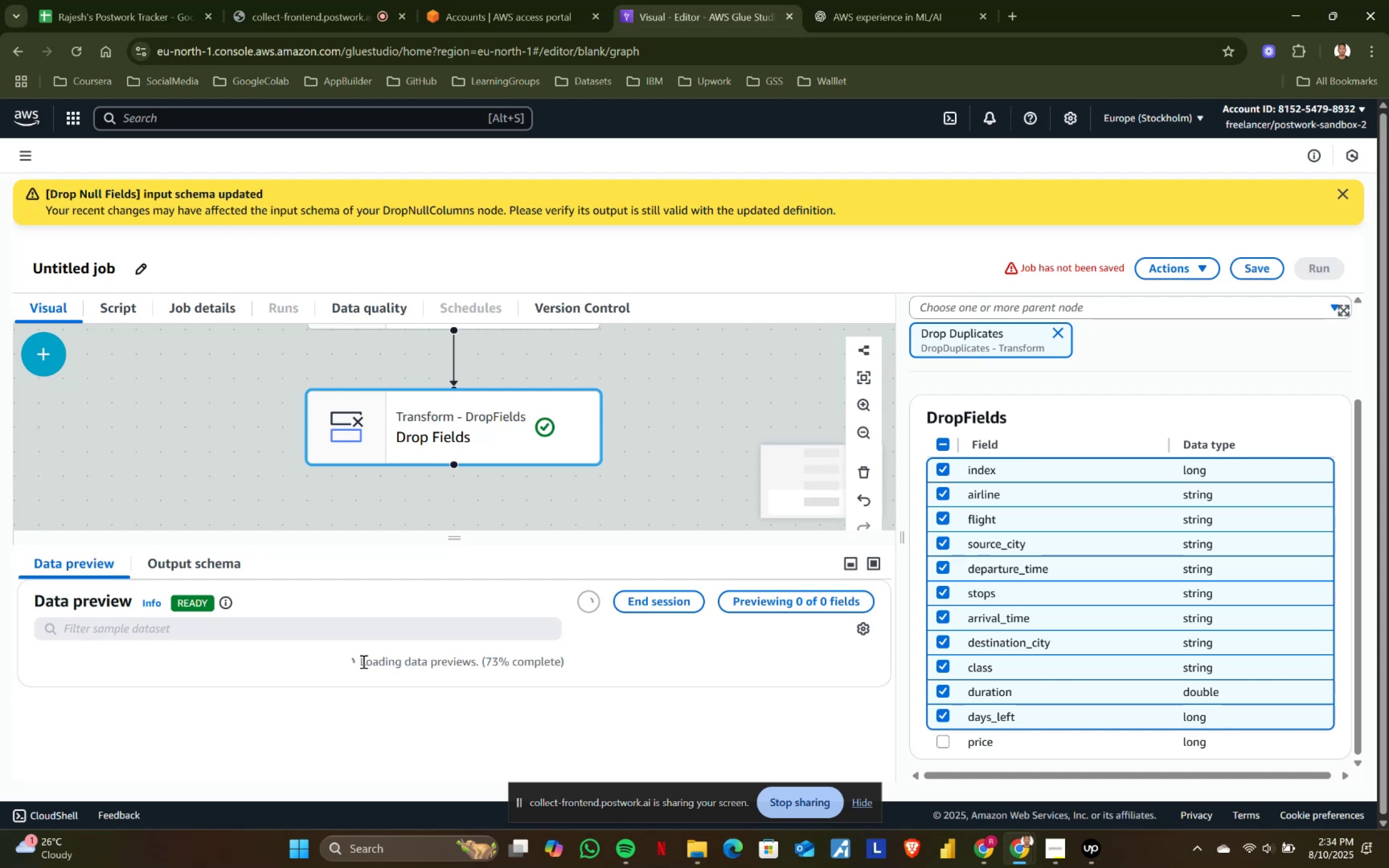 
wait(49.5)
 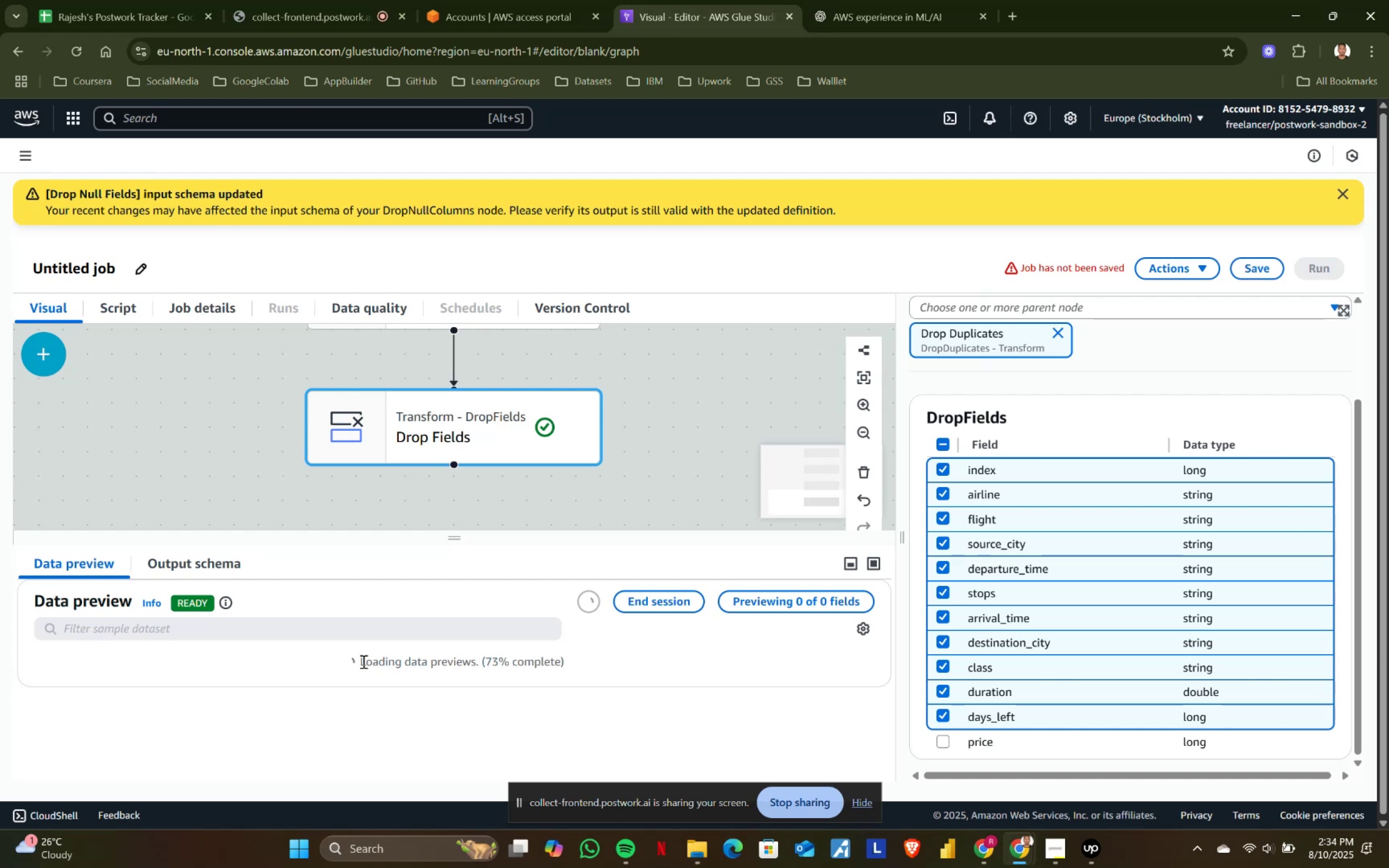 
left_click([304, 0])
 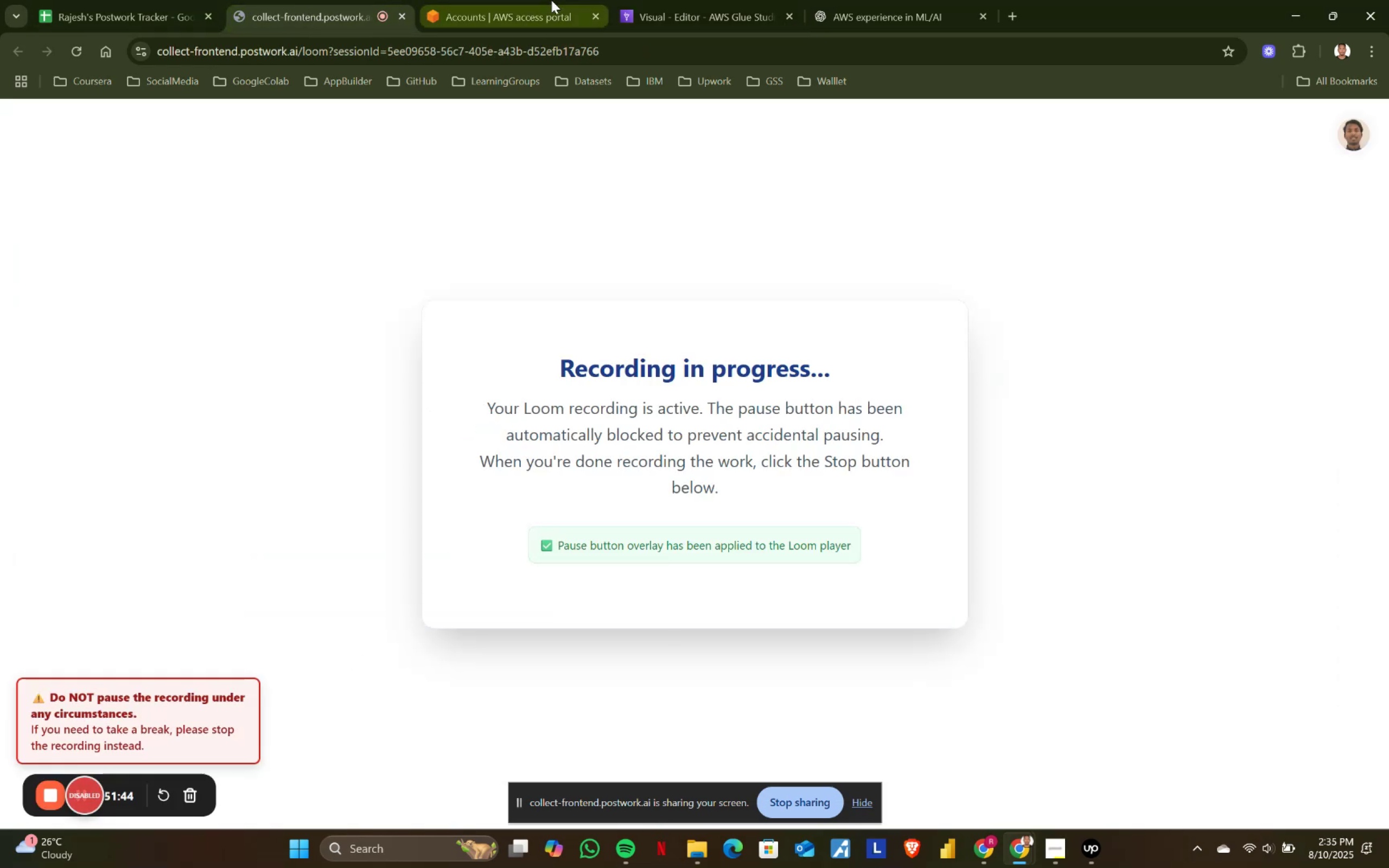 
left_click([754, 0])
 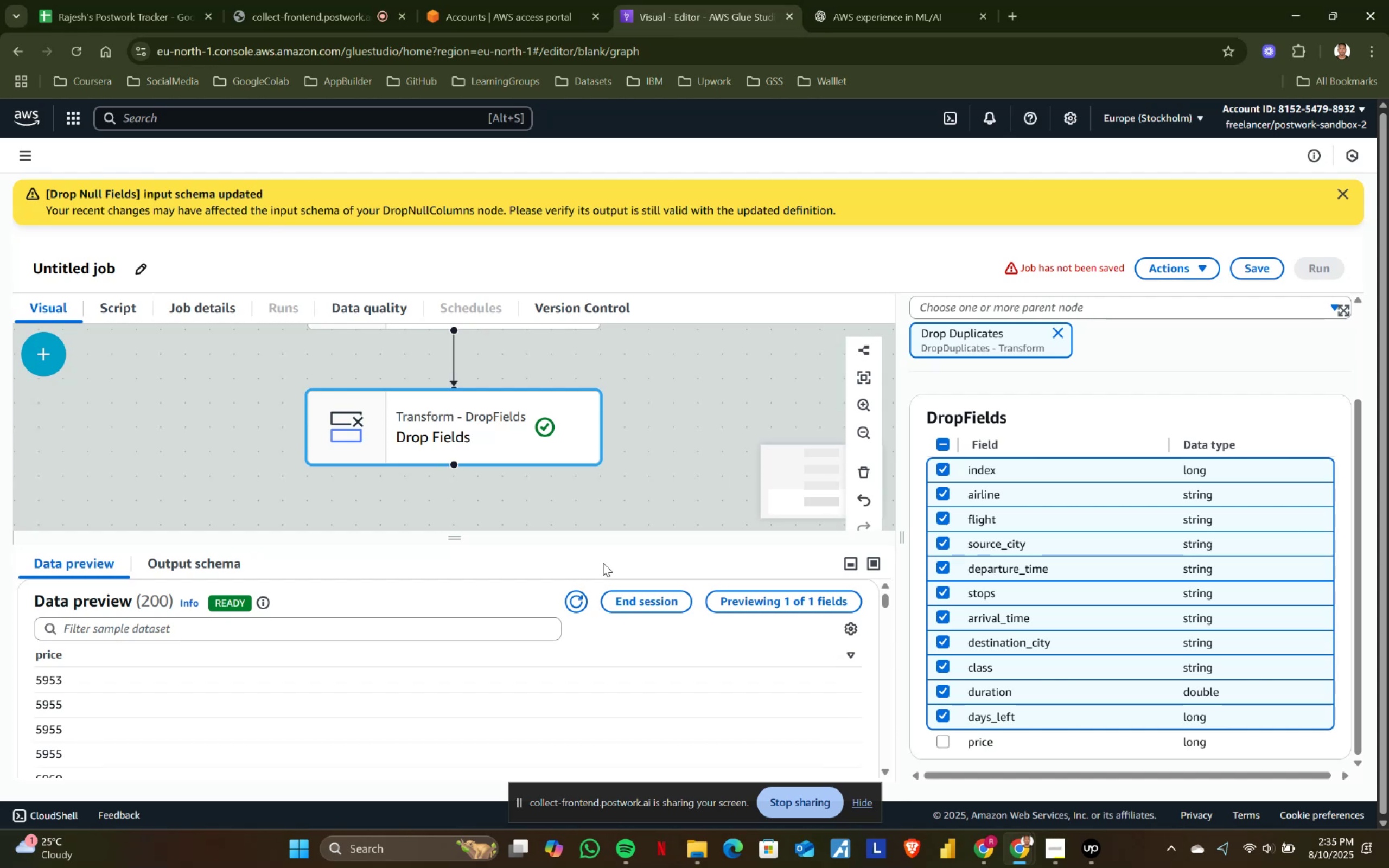 
wait(29.52)
 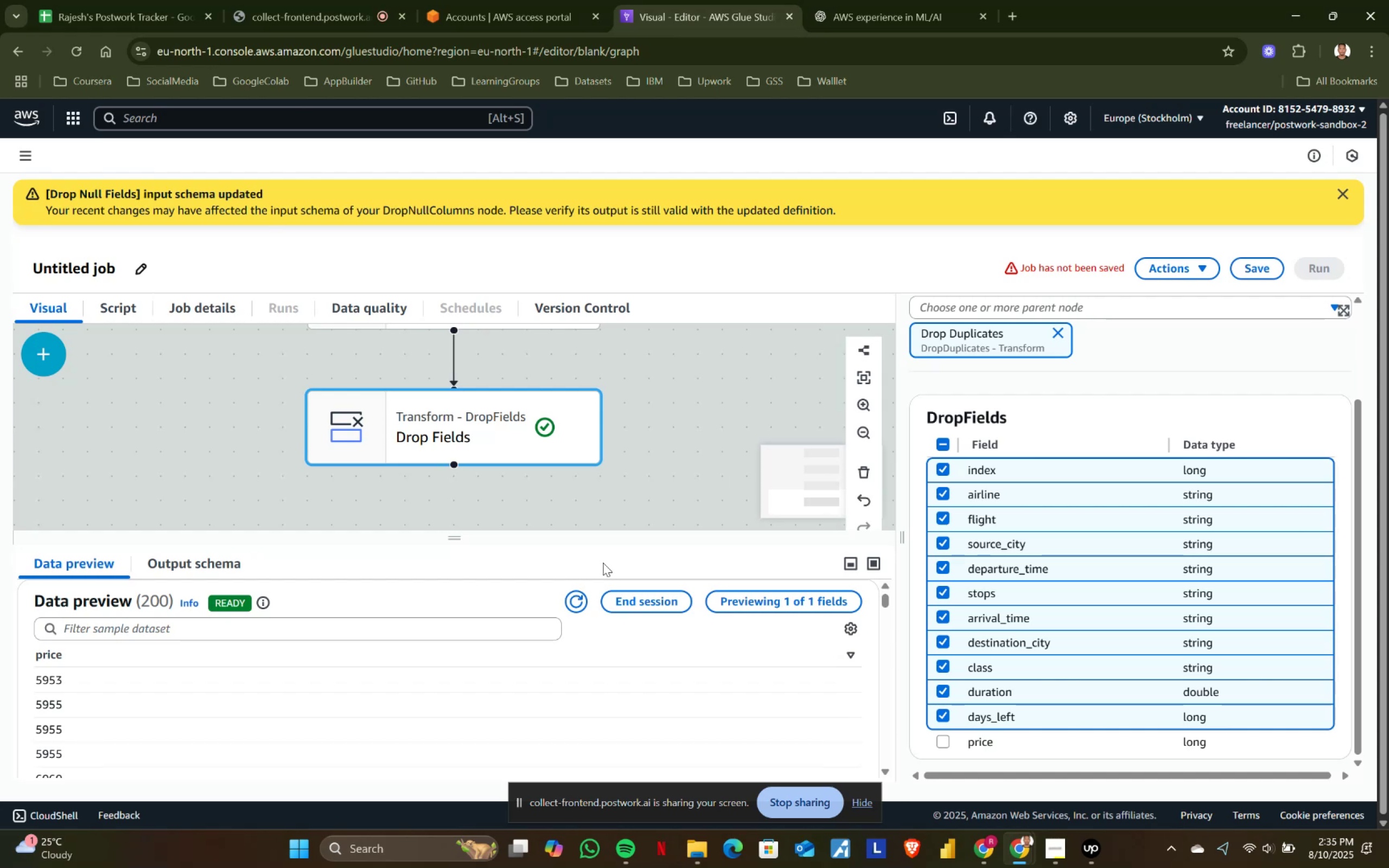 
left_click([47, 370])
 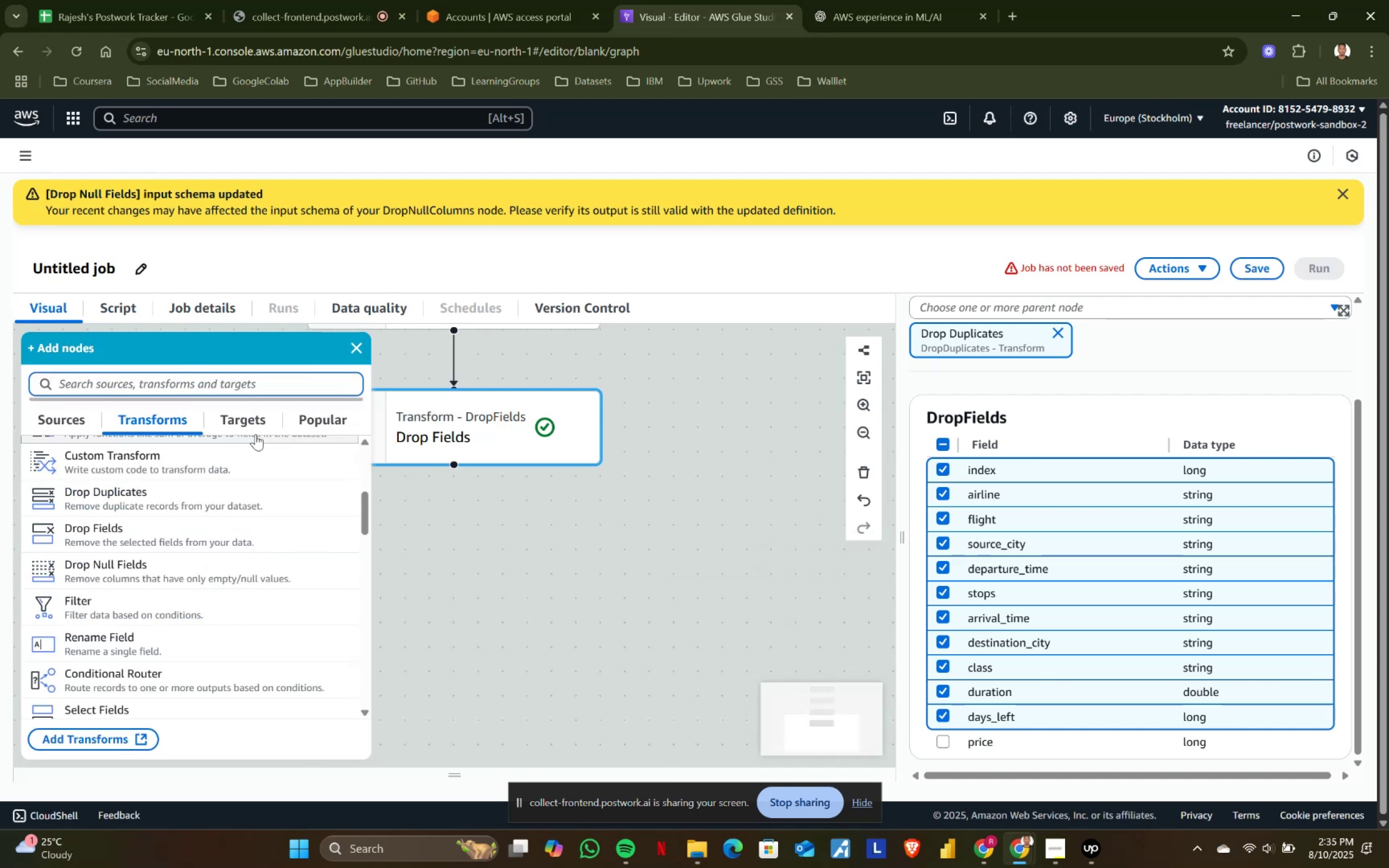 
left_click([256, 426])
 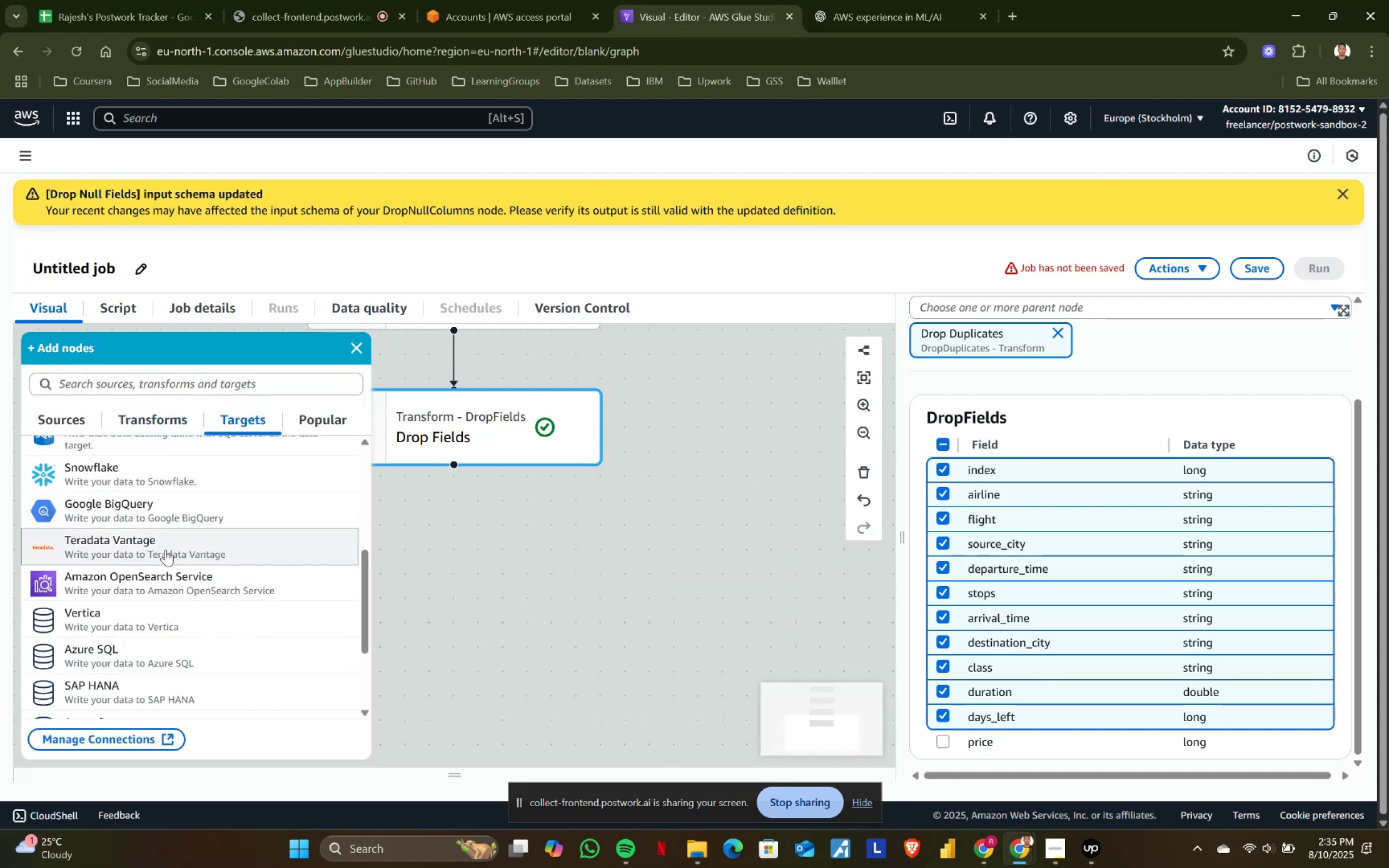 
scroll: coordinate [166, 493], scroll_direction: up, amount: 6.0
 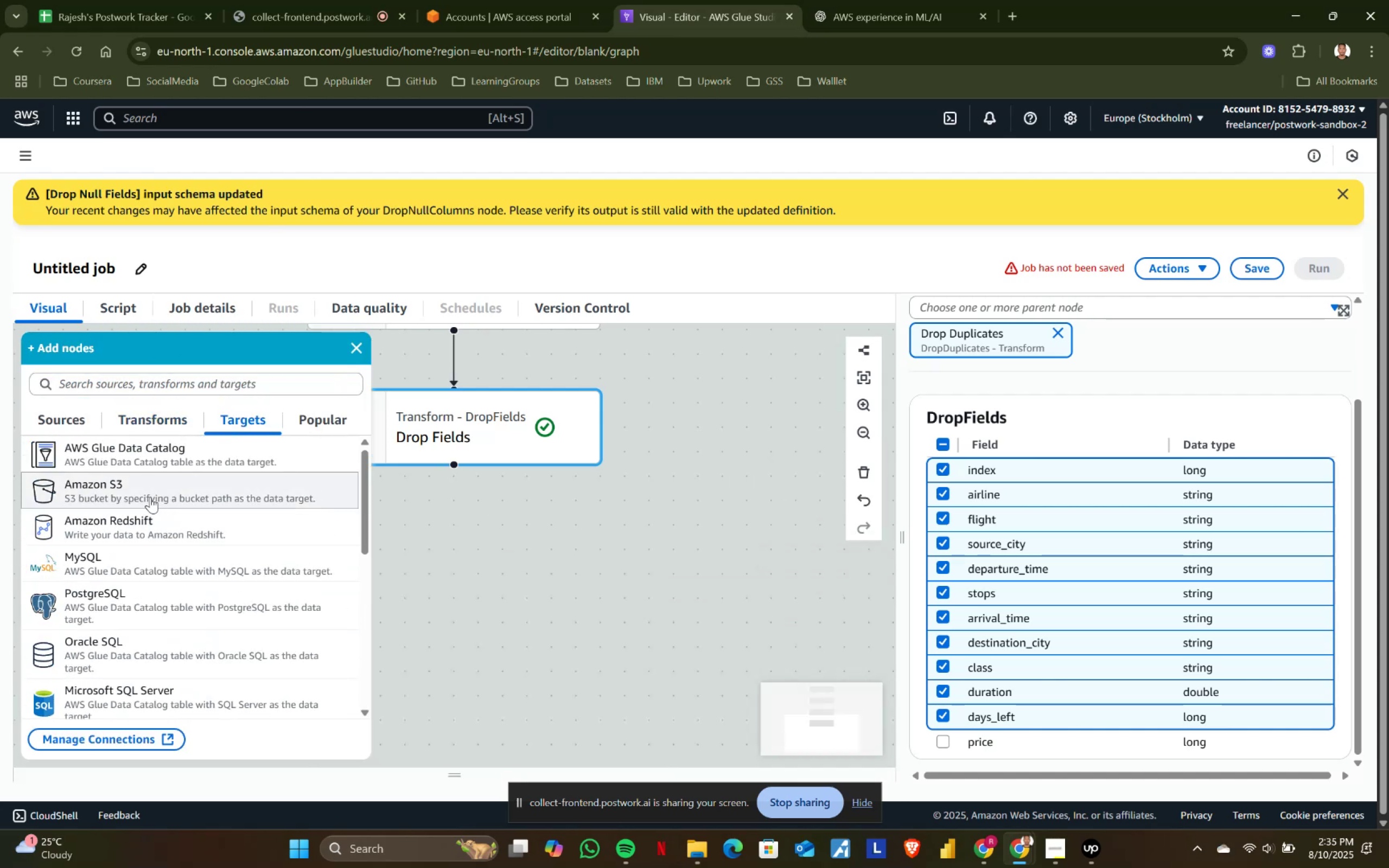 
left_click([145, 497])
 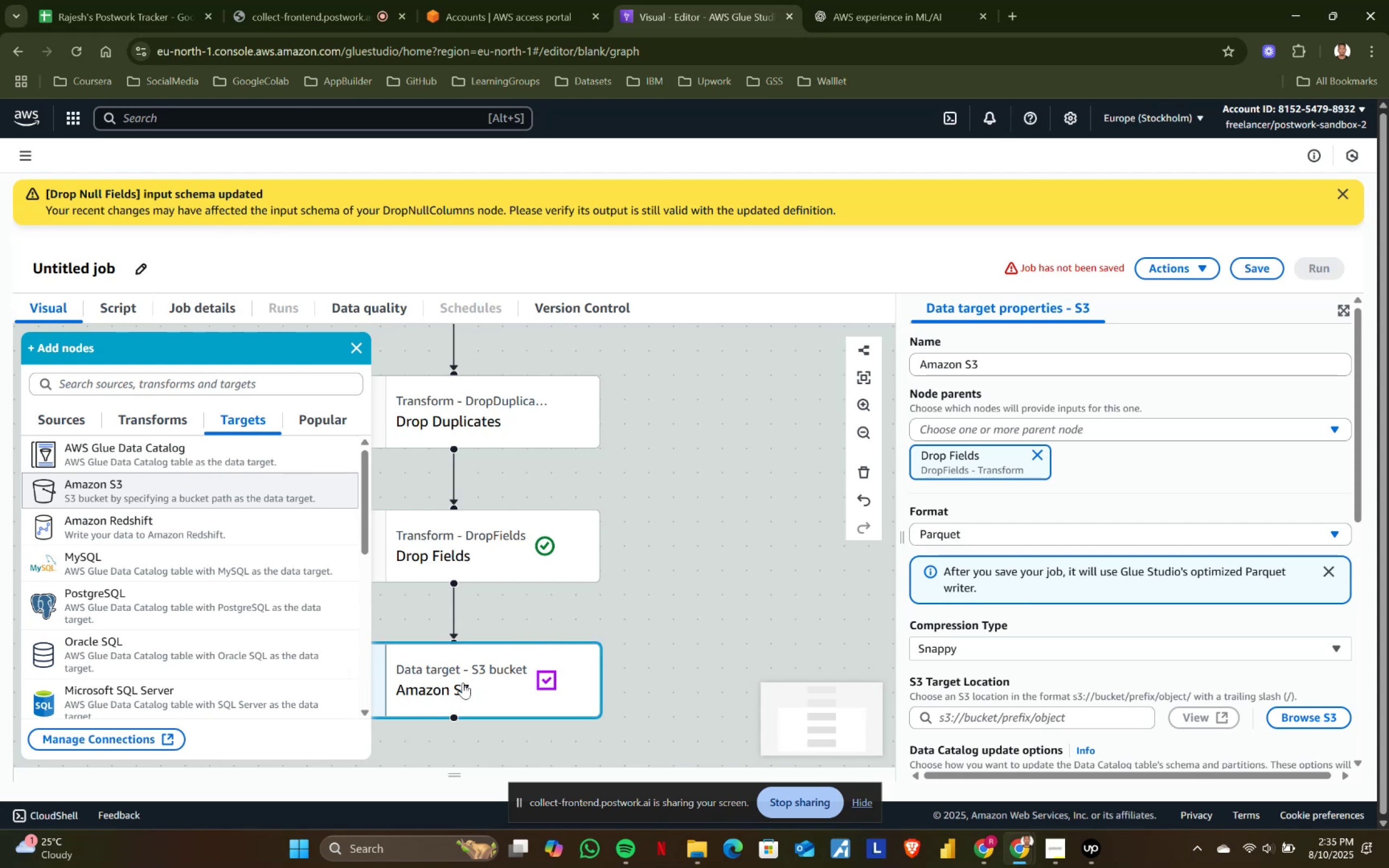 
left_click([466, 684])
 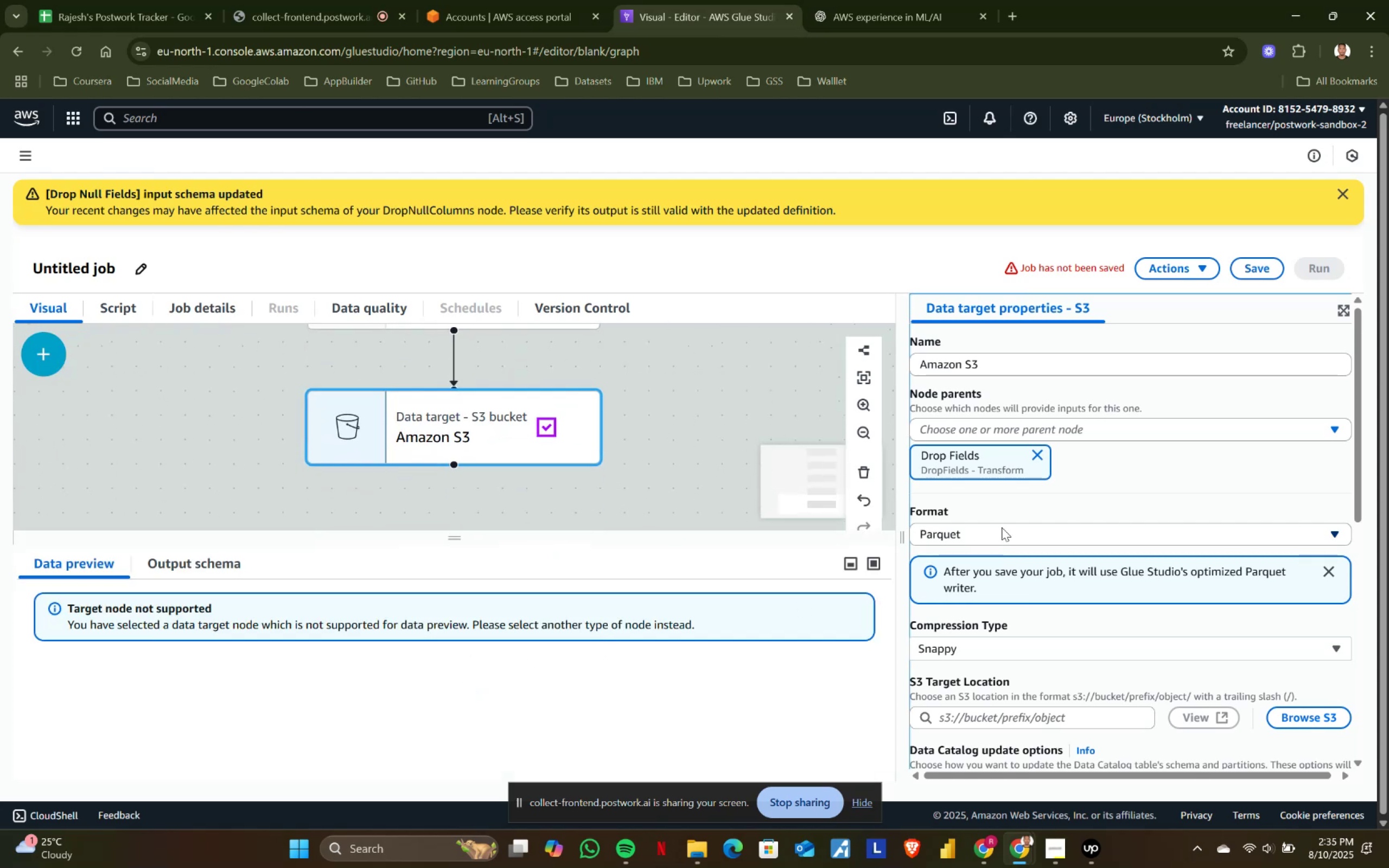 
scroll: coordinate [1021, 653], scroll_direction: down, amount: 3.0
 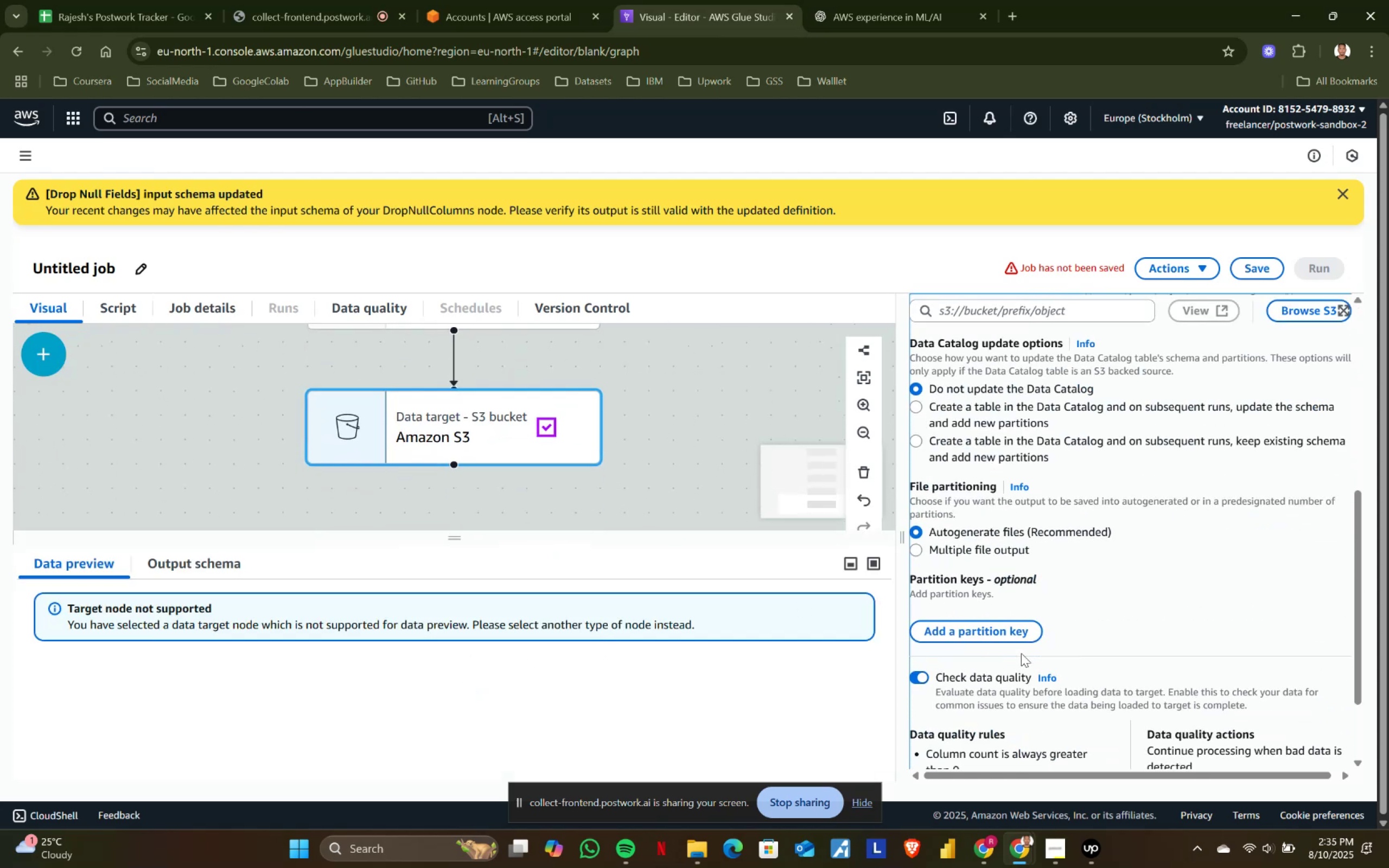 
scroll: coordinate [1021, 540], scroll_direction: up, amount: 1.0
 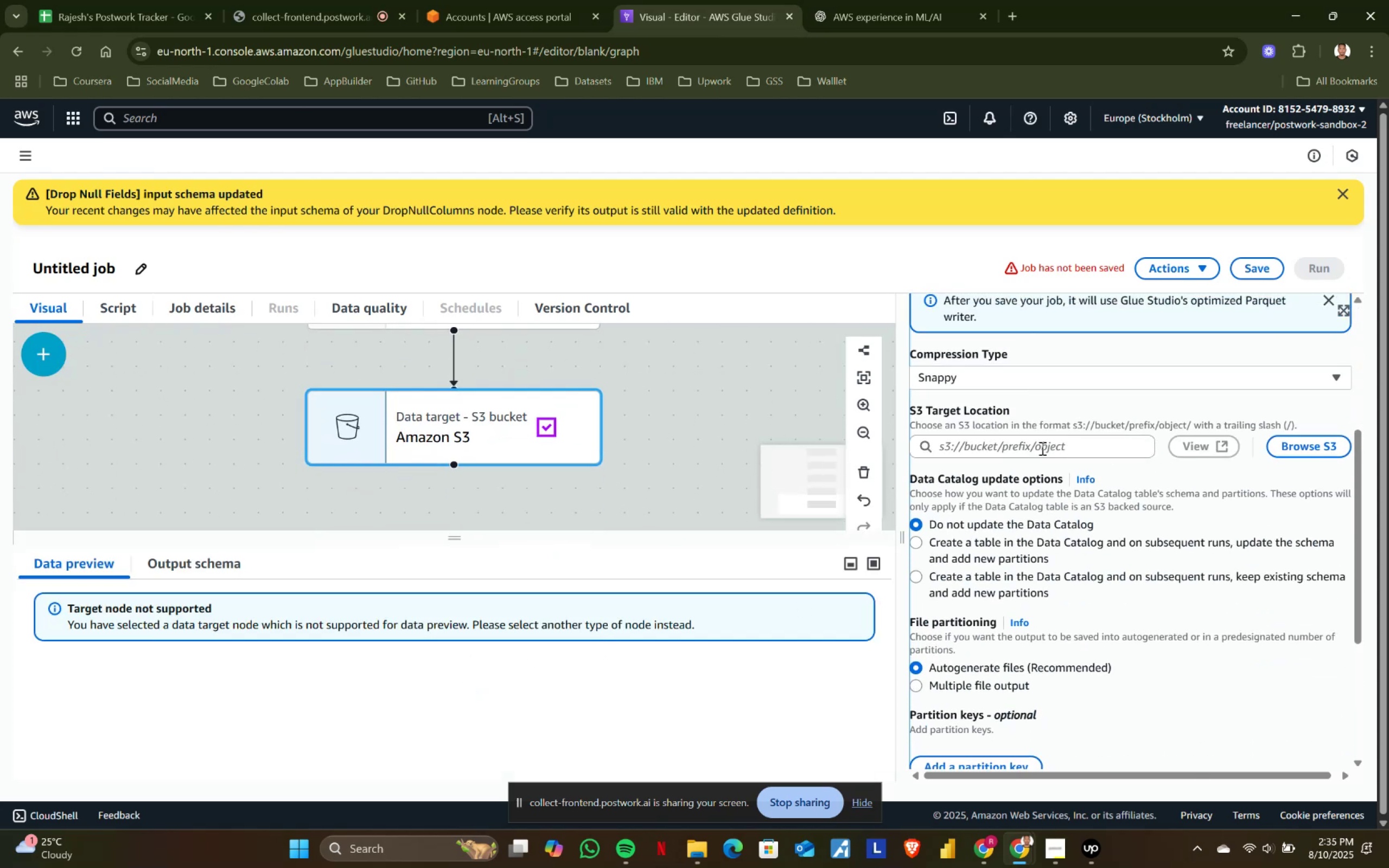 
left_click([1041, 445])
 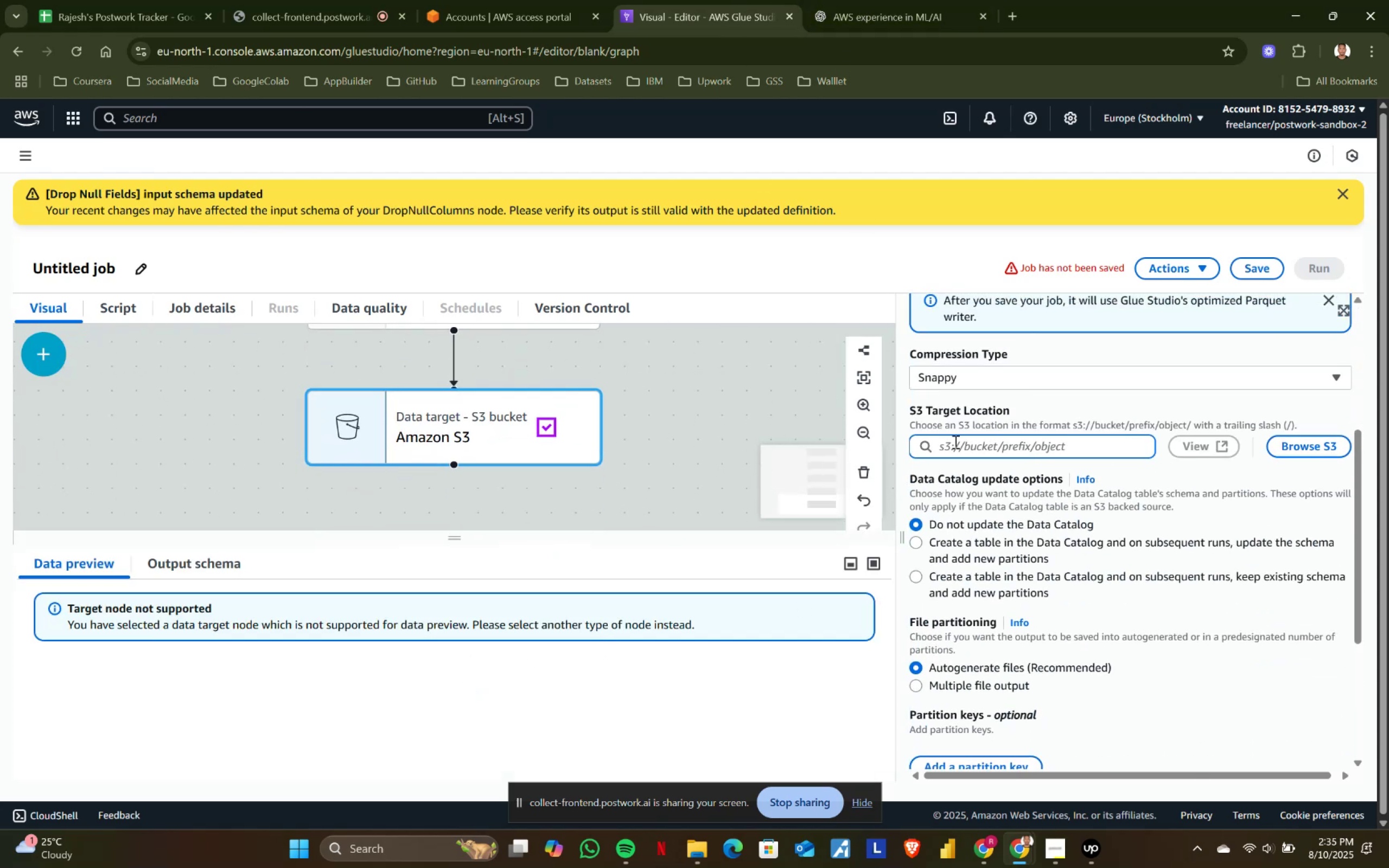 
key(Meta+MetaLeft)
 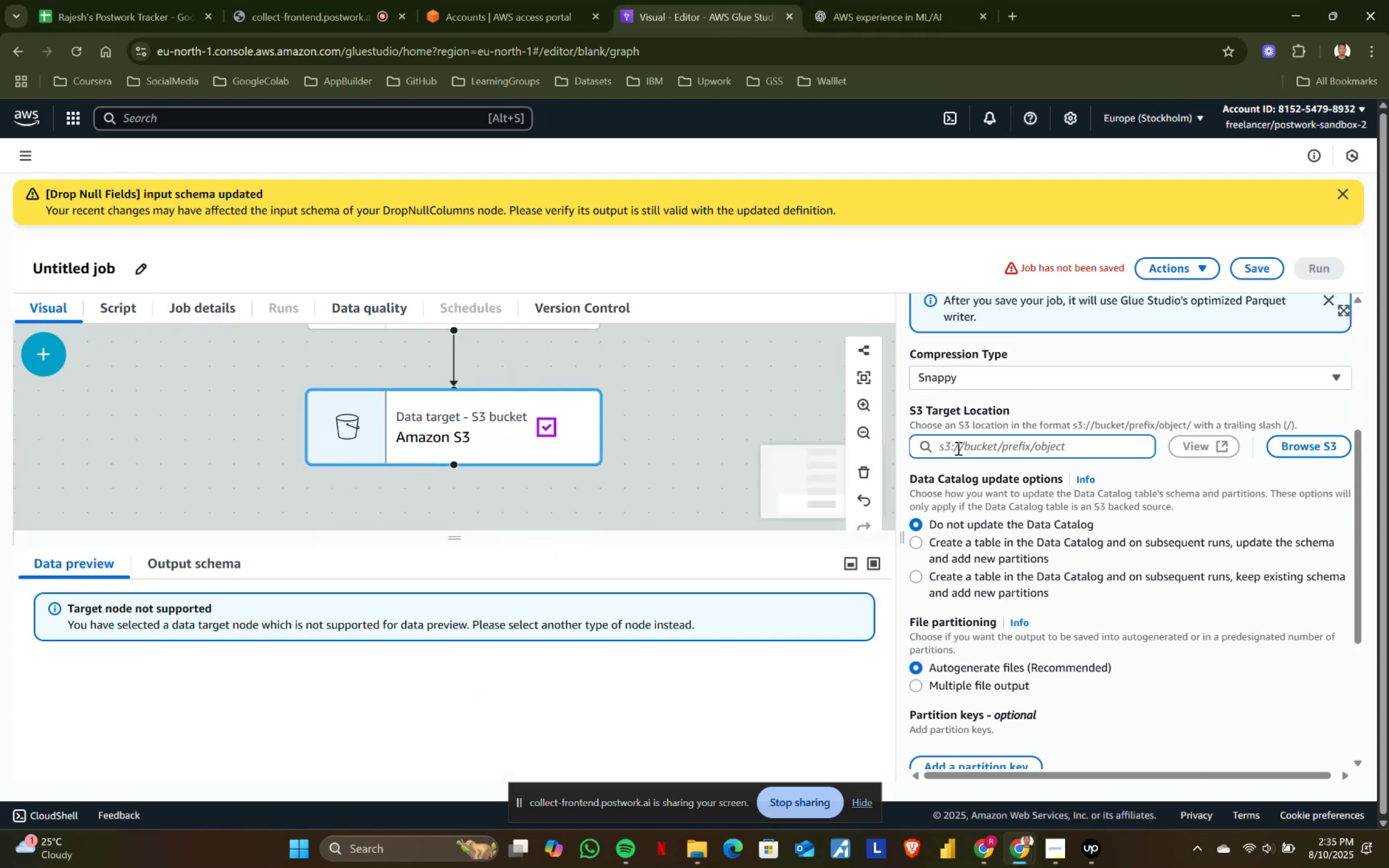 
key(Meta+V)
 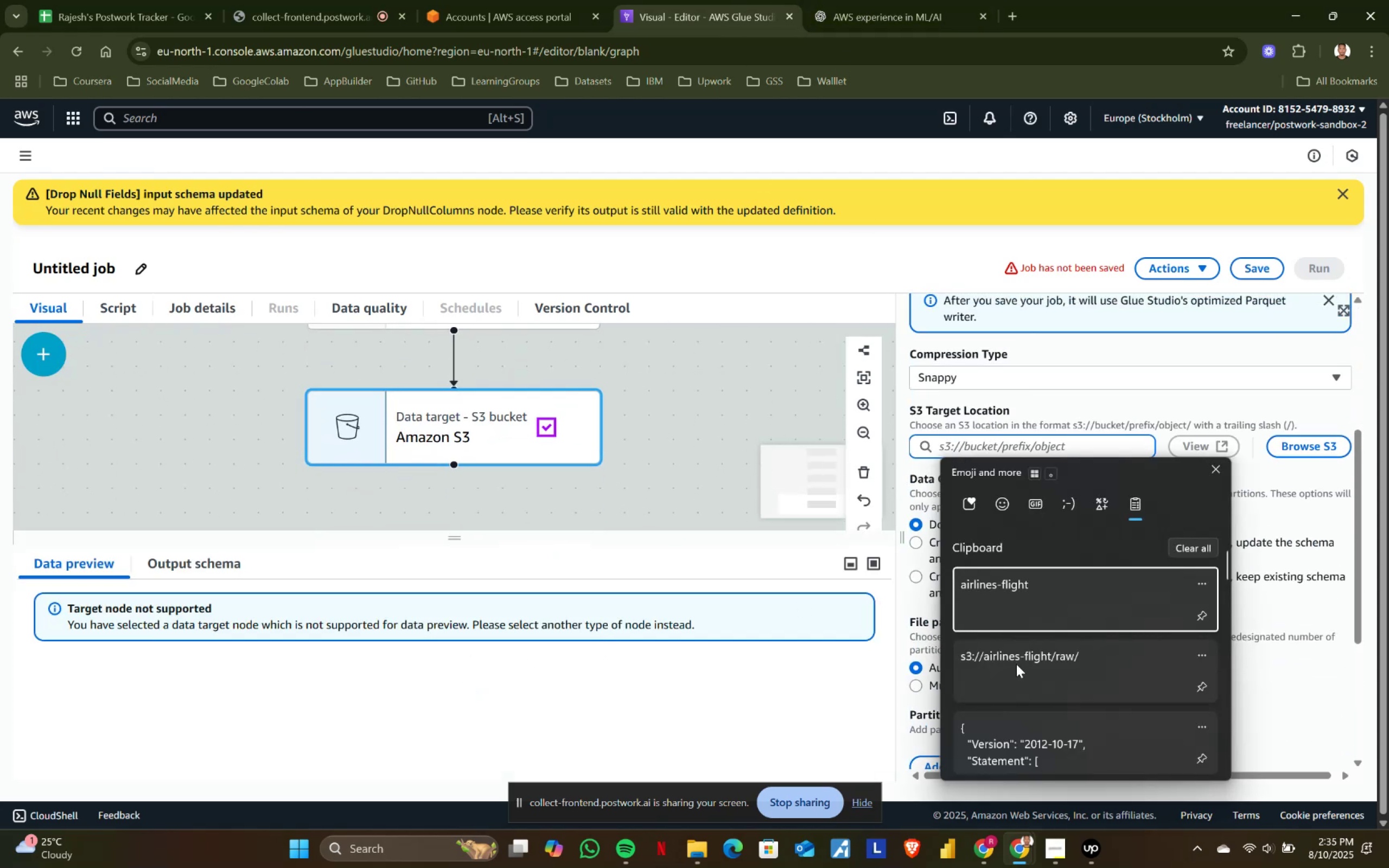 
left_click([1017, 664])
 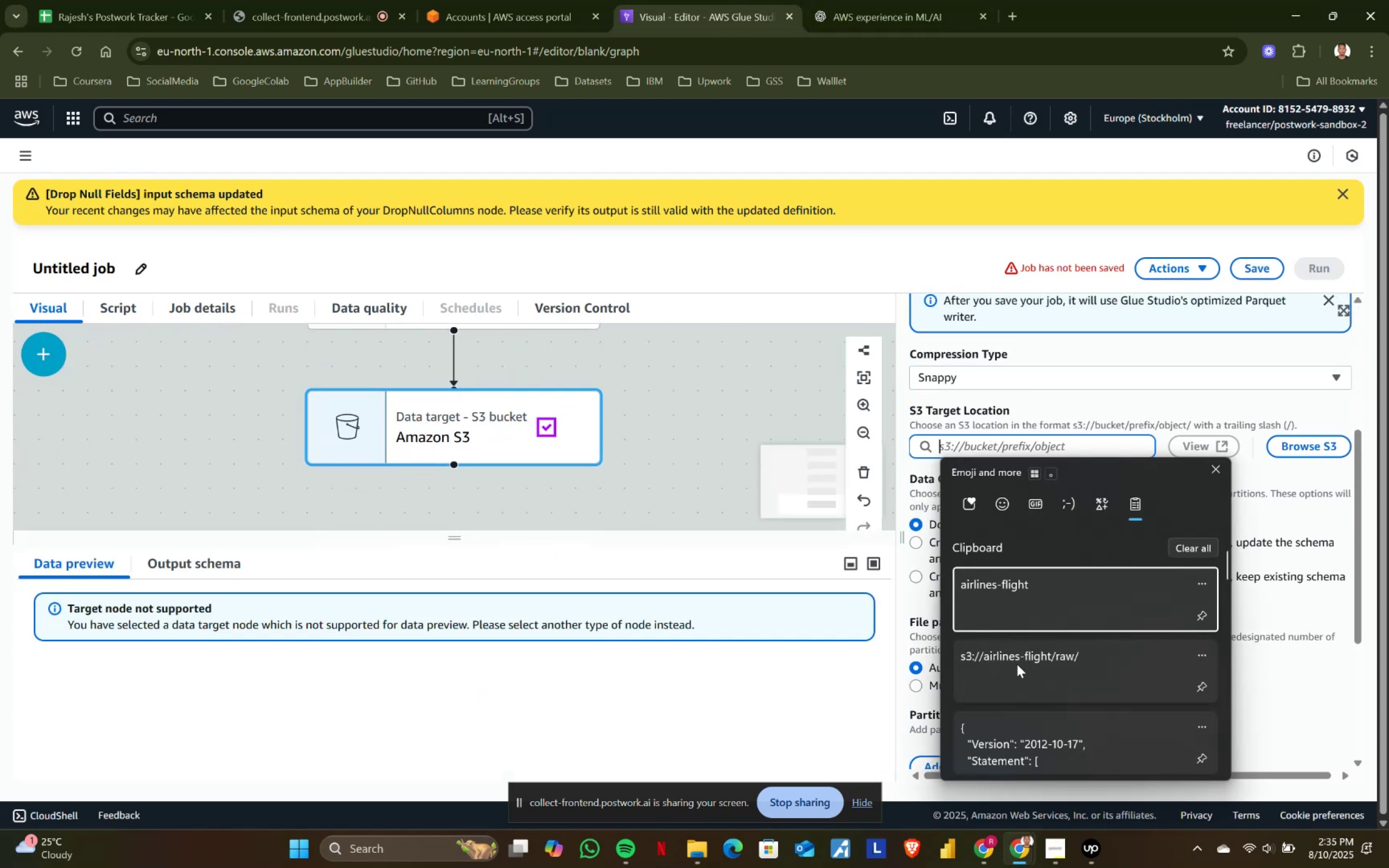 
key(Control+ControlLeft)
 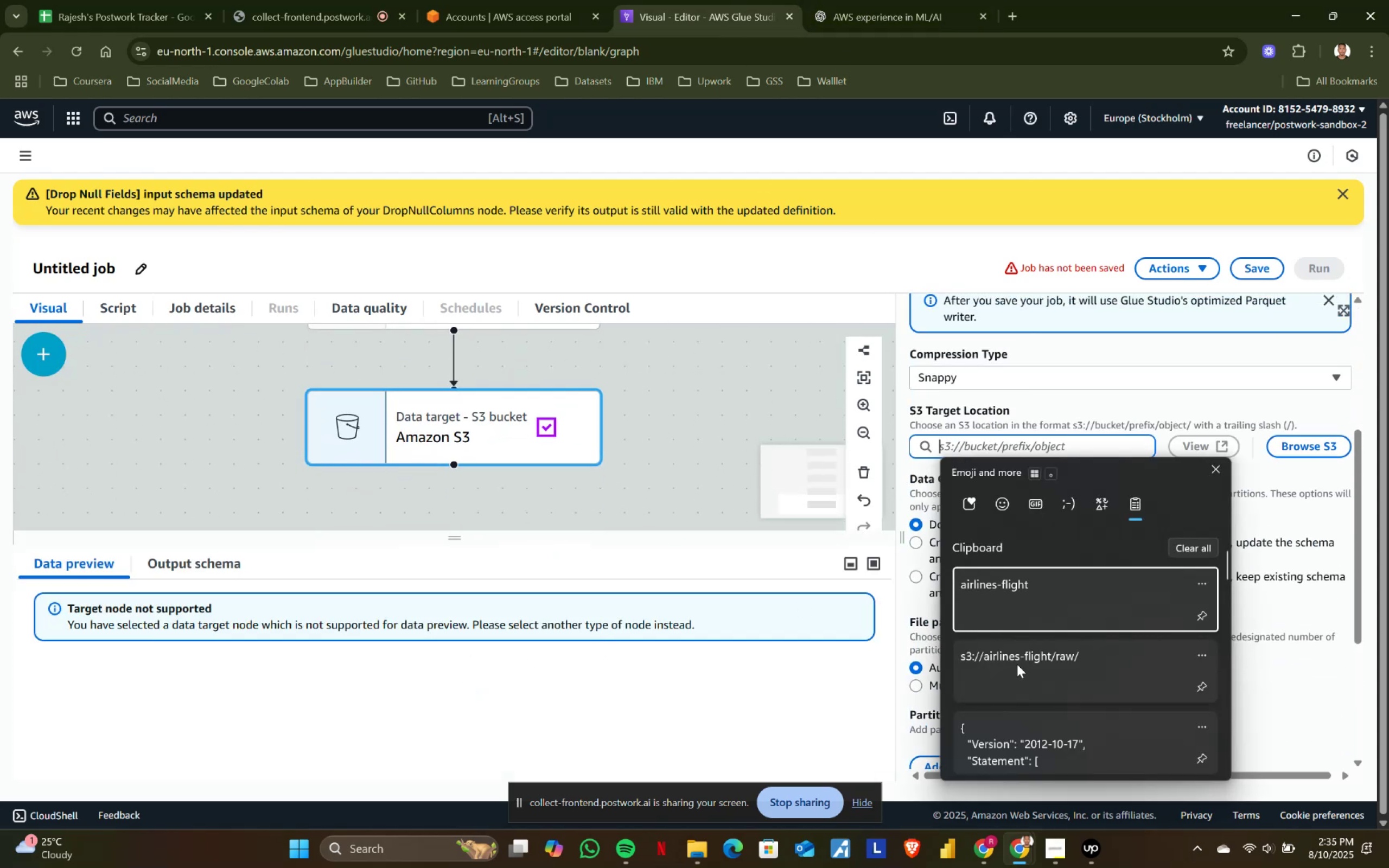 
key(Control+V)
 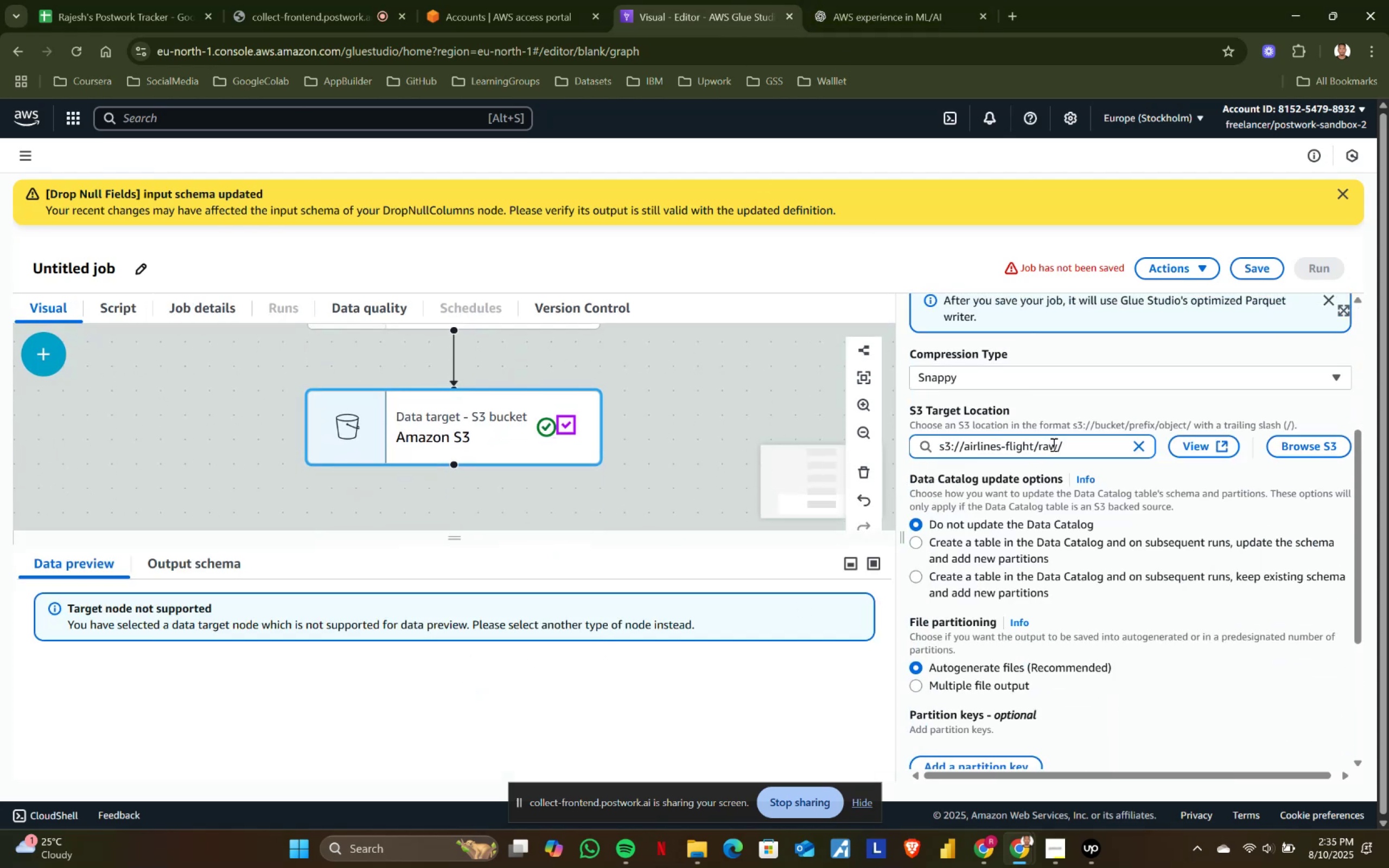 
left_click([1056, 444])
 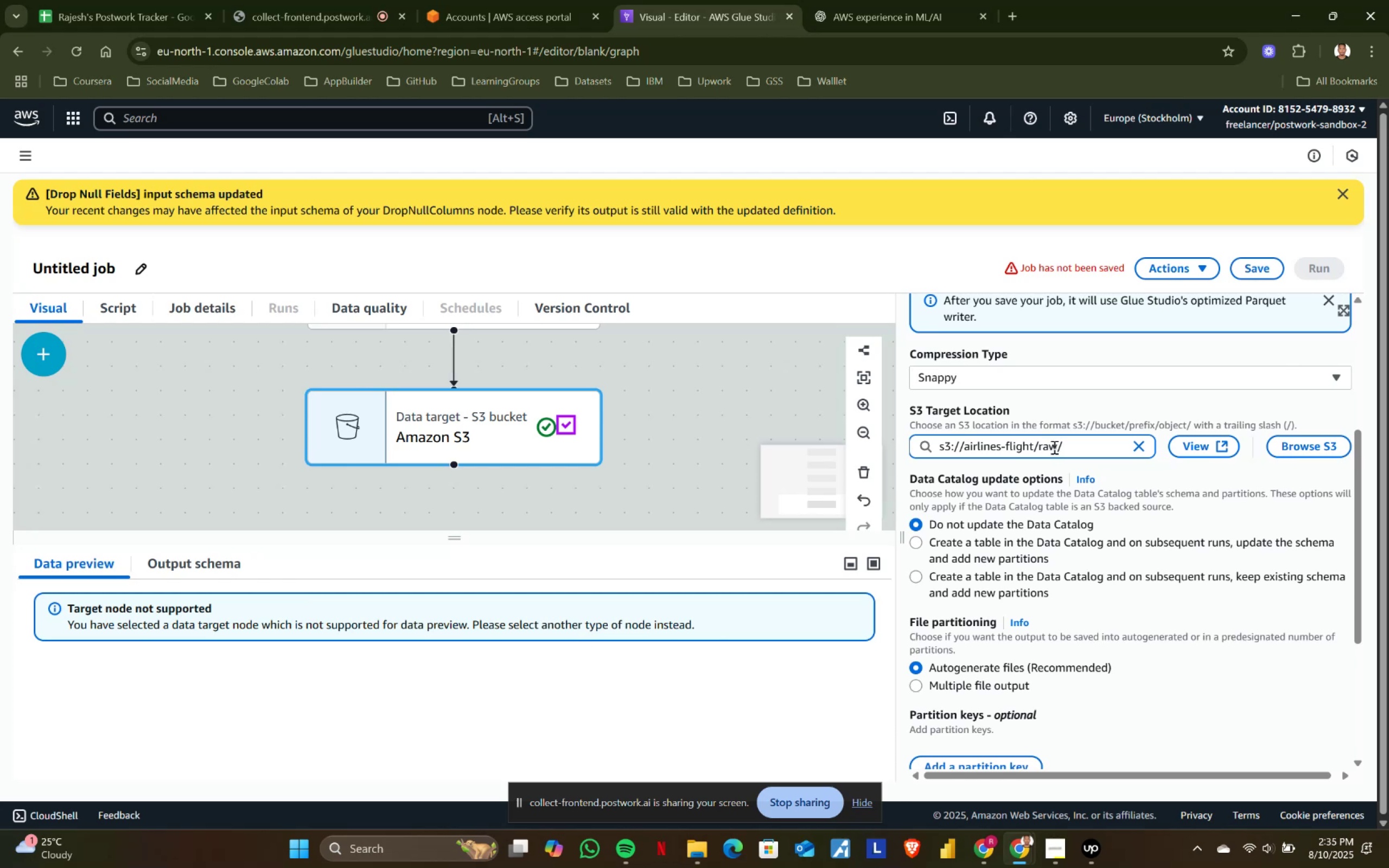 
key(Backspace)
key(Backspace)
key(Backspace)
type(processed)
 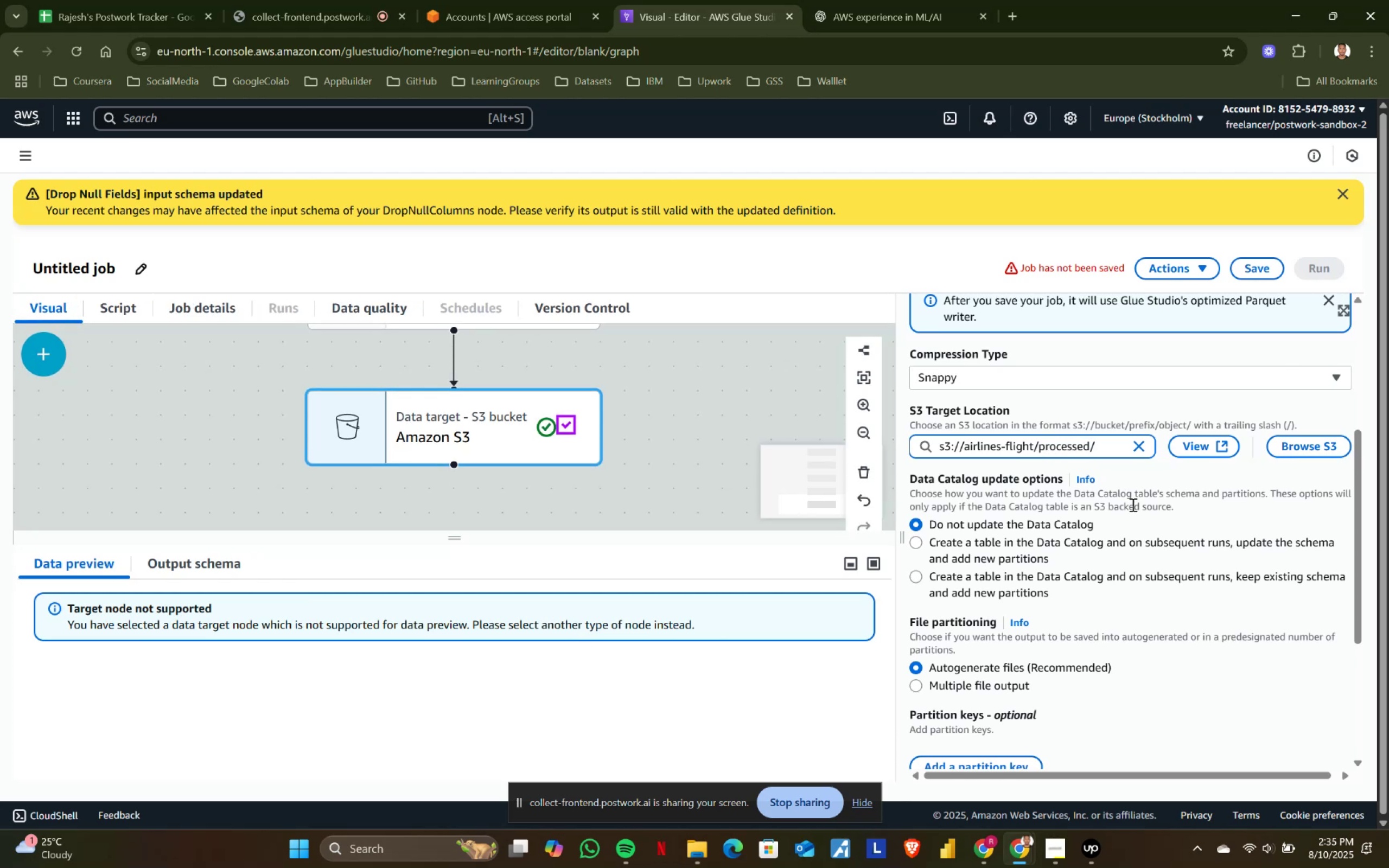 
left_click([1139, 471])
 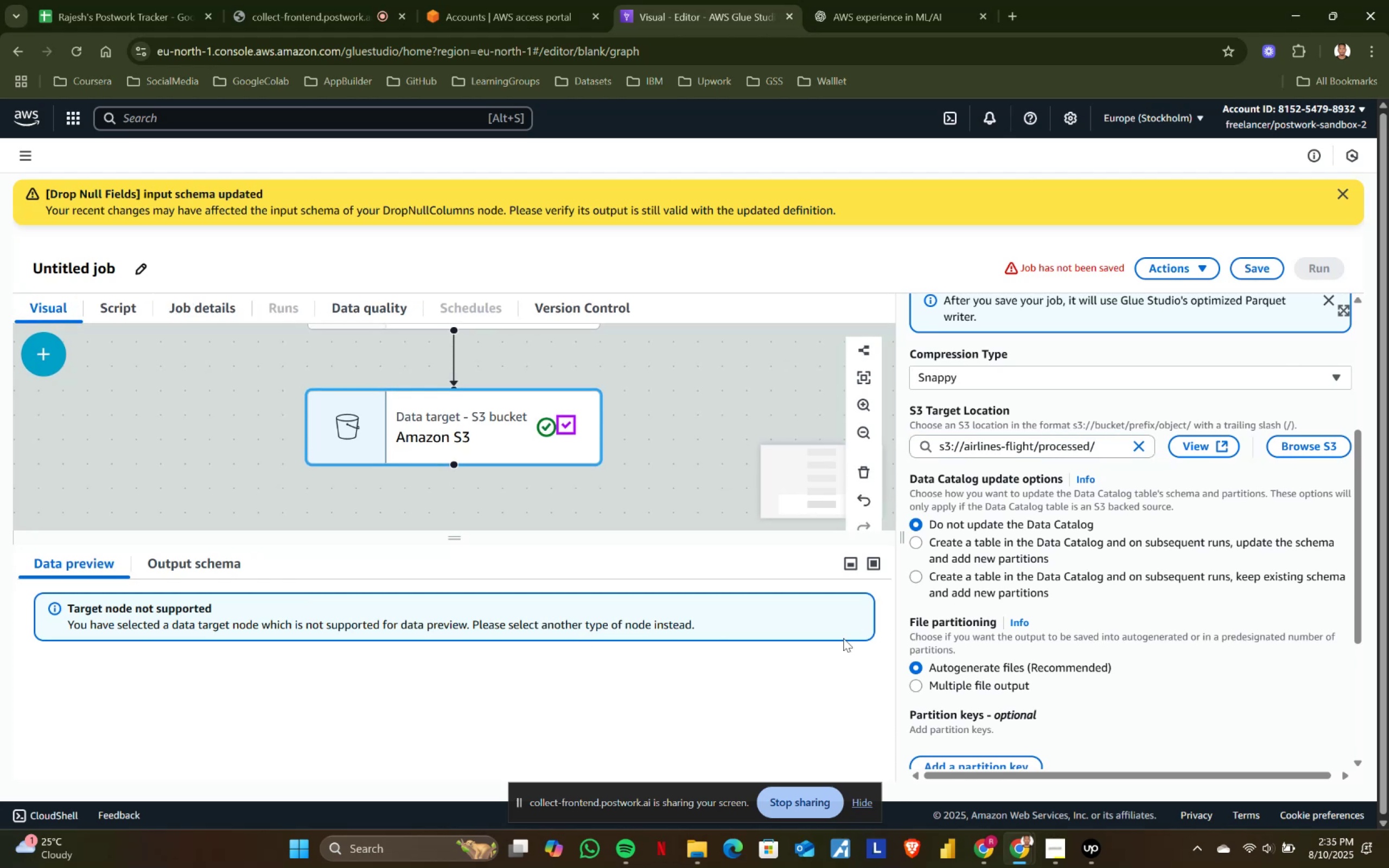 
scroll: coordinate [1002, 654], scroll_direction: none, amount: 0.0
 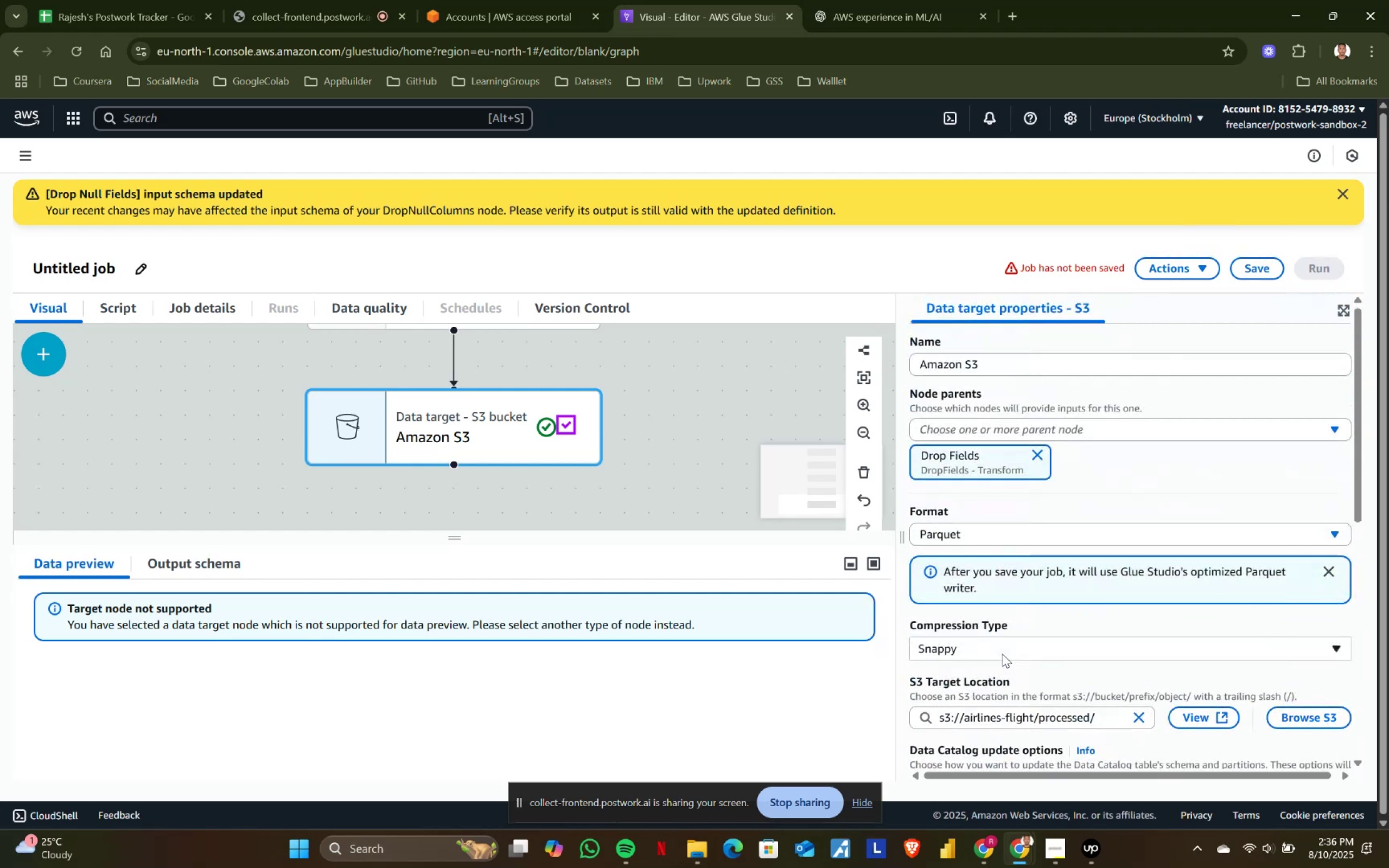 
scroll: coordinate [1002, 651], scroll_direction: up, amount: 1.0
 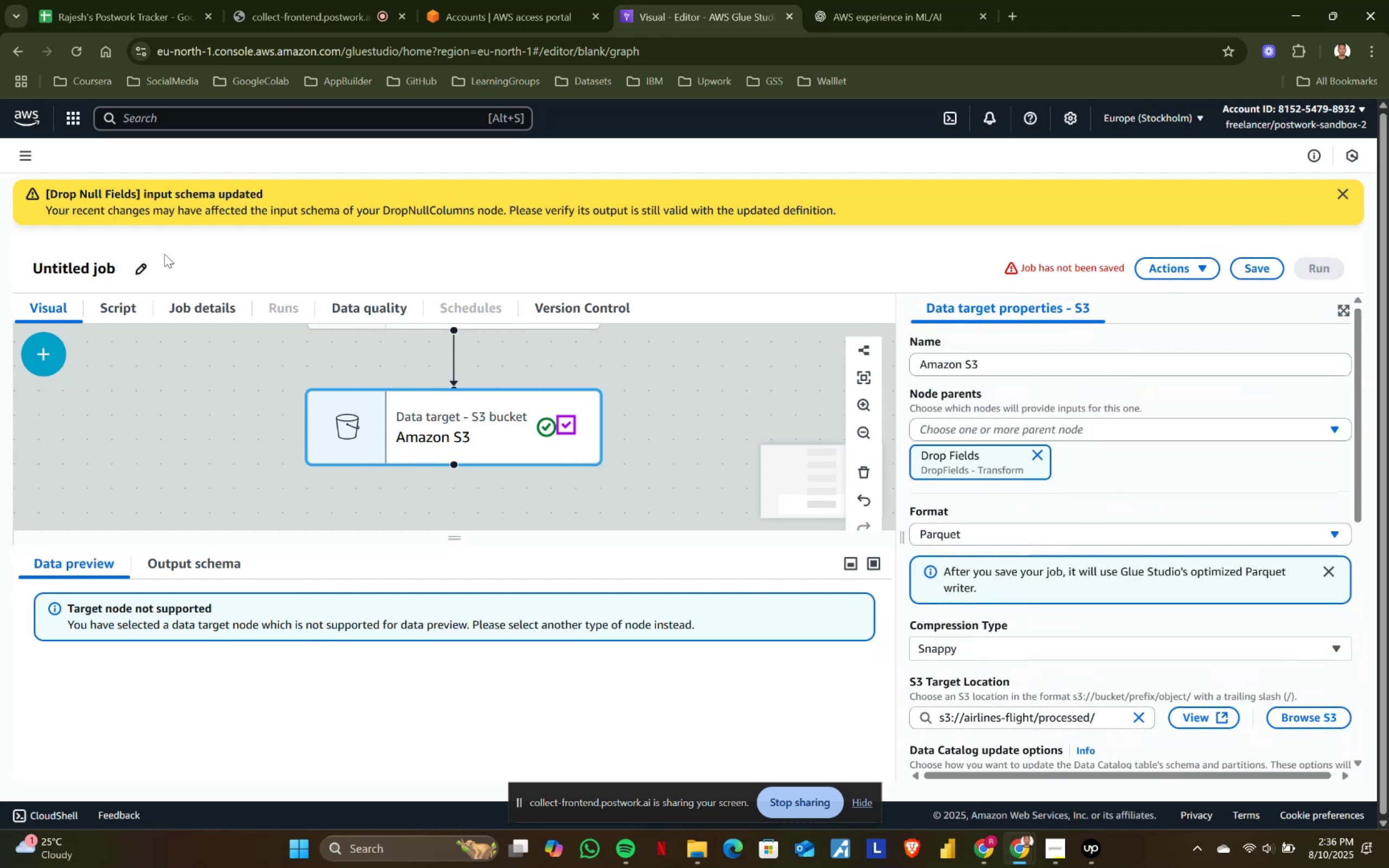 
double_click([67, 259])
 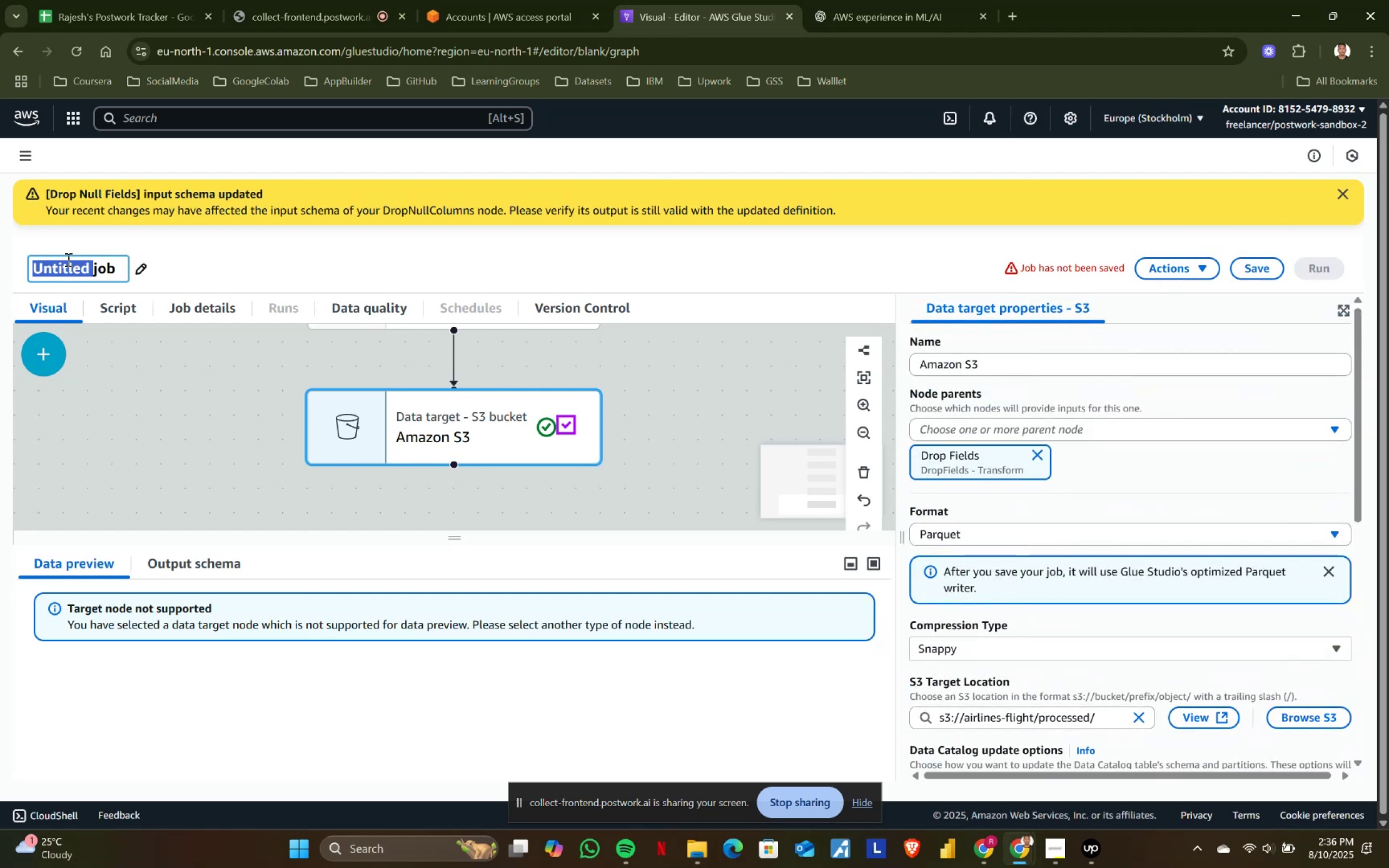 
double_click([67, 259])
 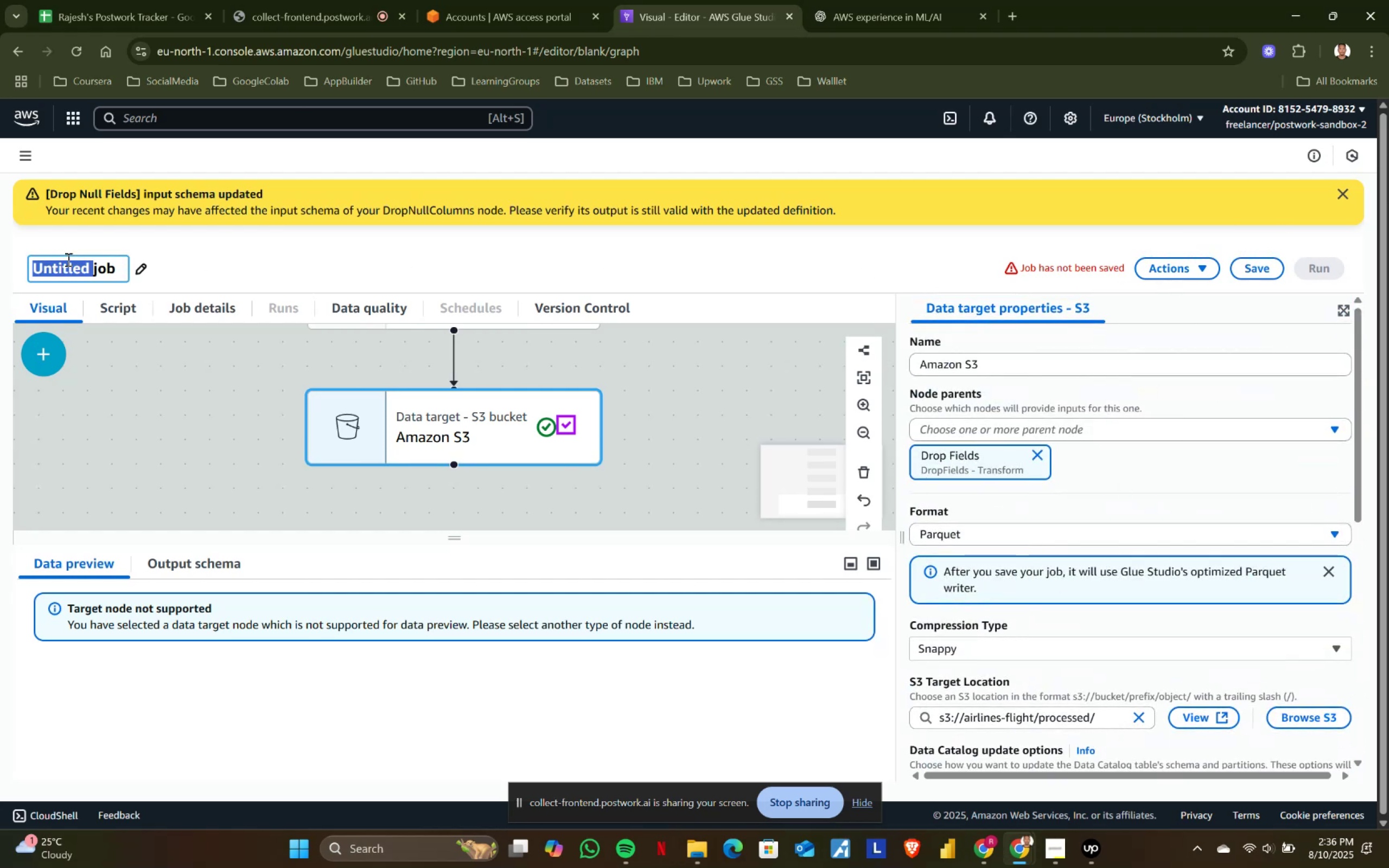 
triple_click([67, 259])
 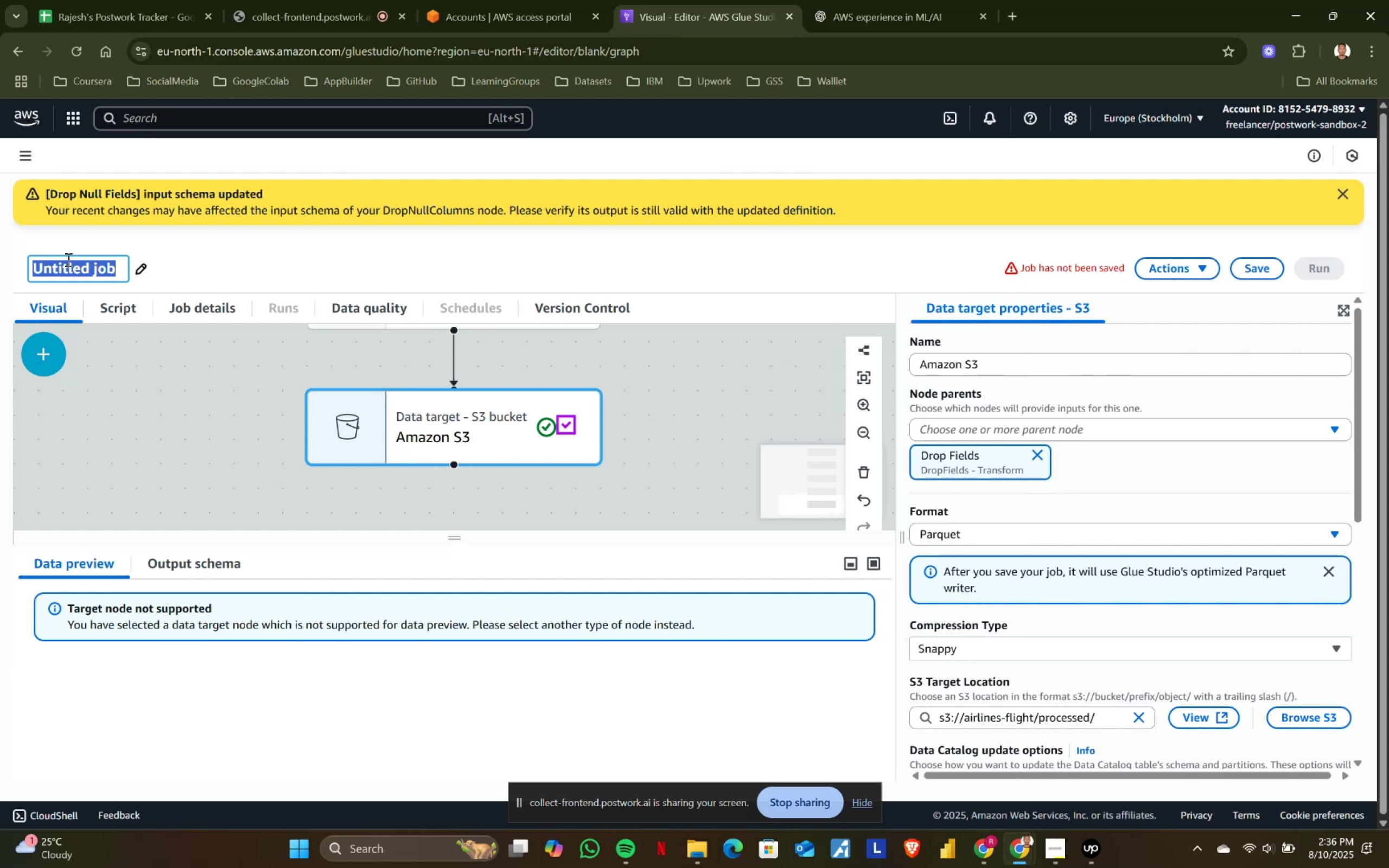 
type(ail)
key(Backspace)
type(ri)
key(Backspace)
type(lines-flight)
 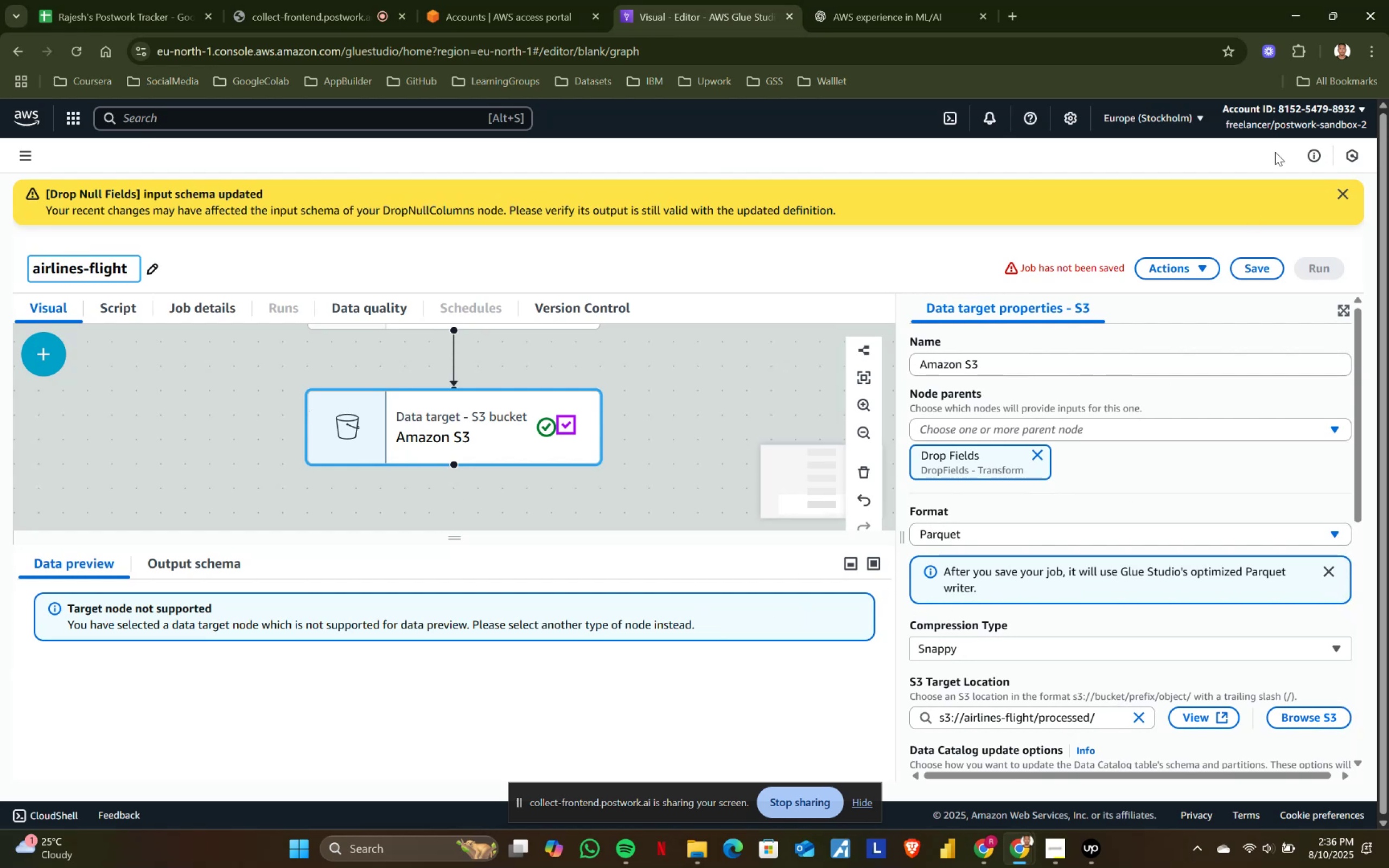 
left_click([1243, 271])
 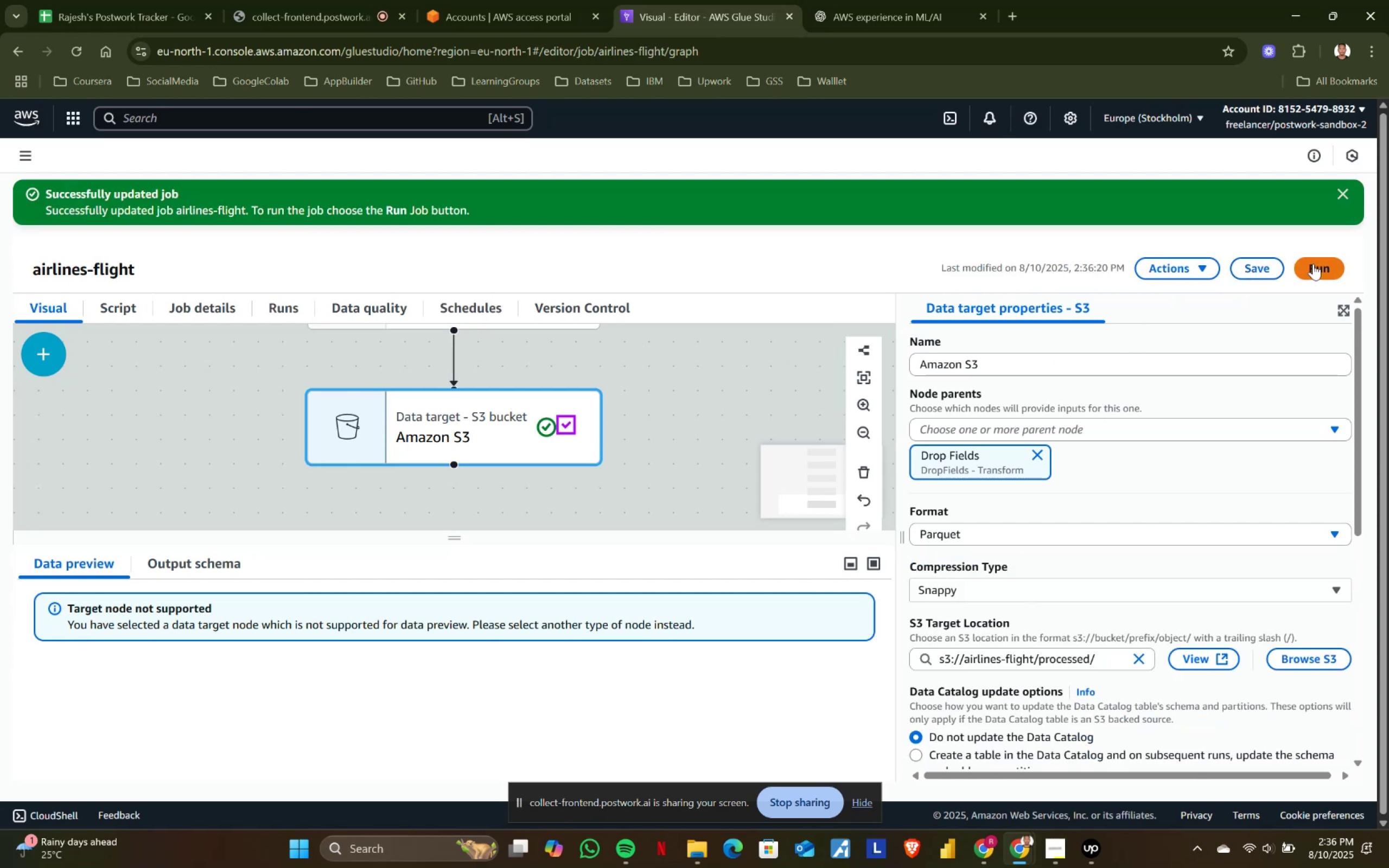 
left_click([1314, 267])
 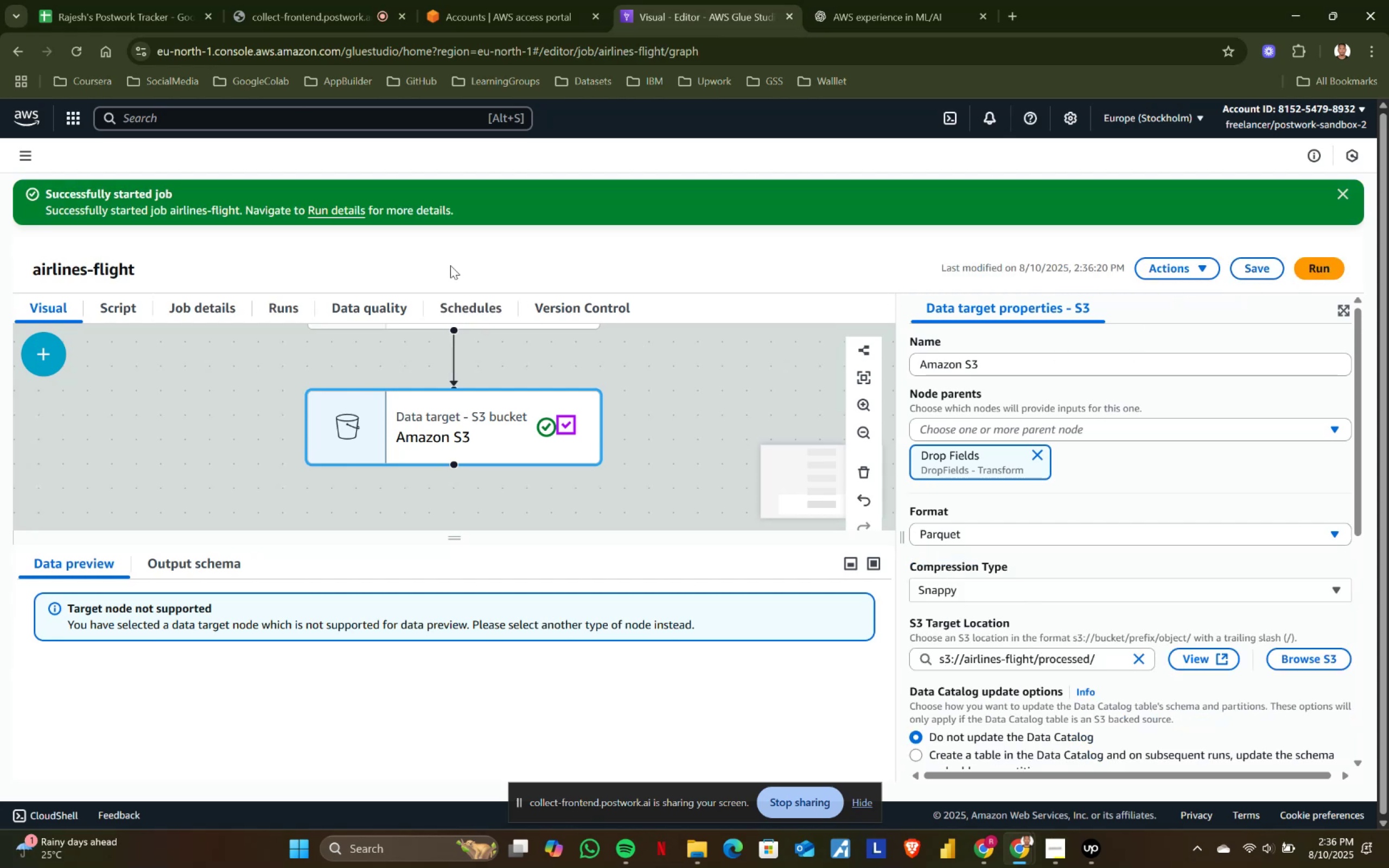 
left_click([332, 203])
 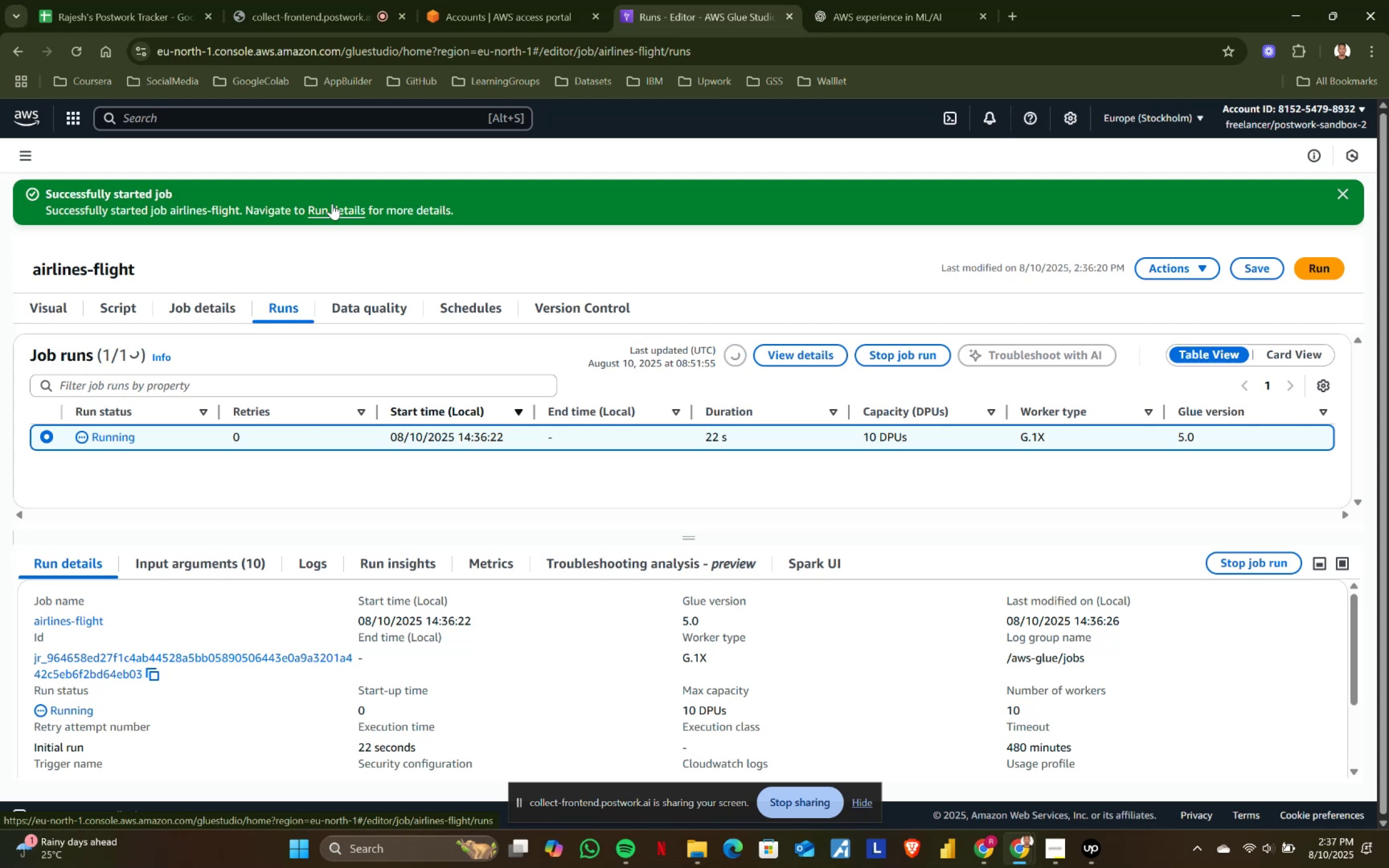 
wait(66.12)
 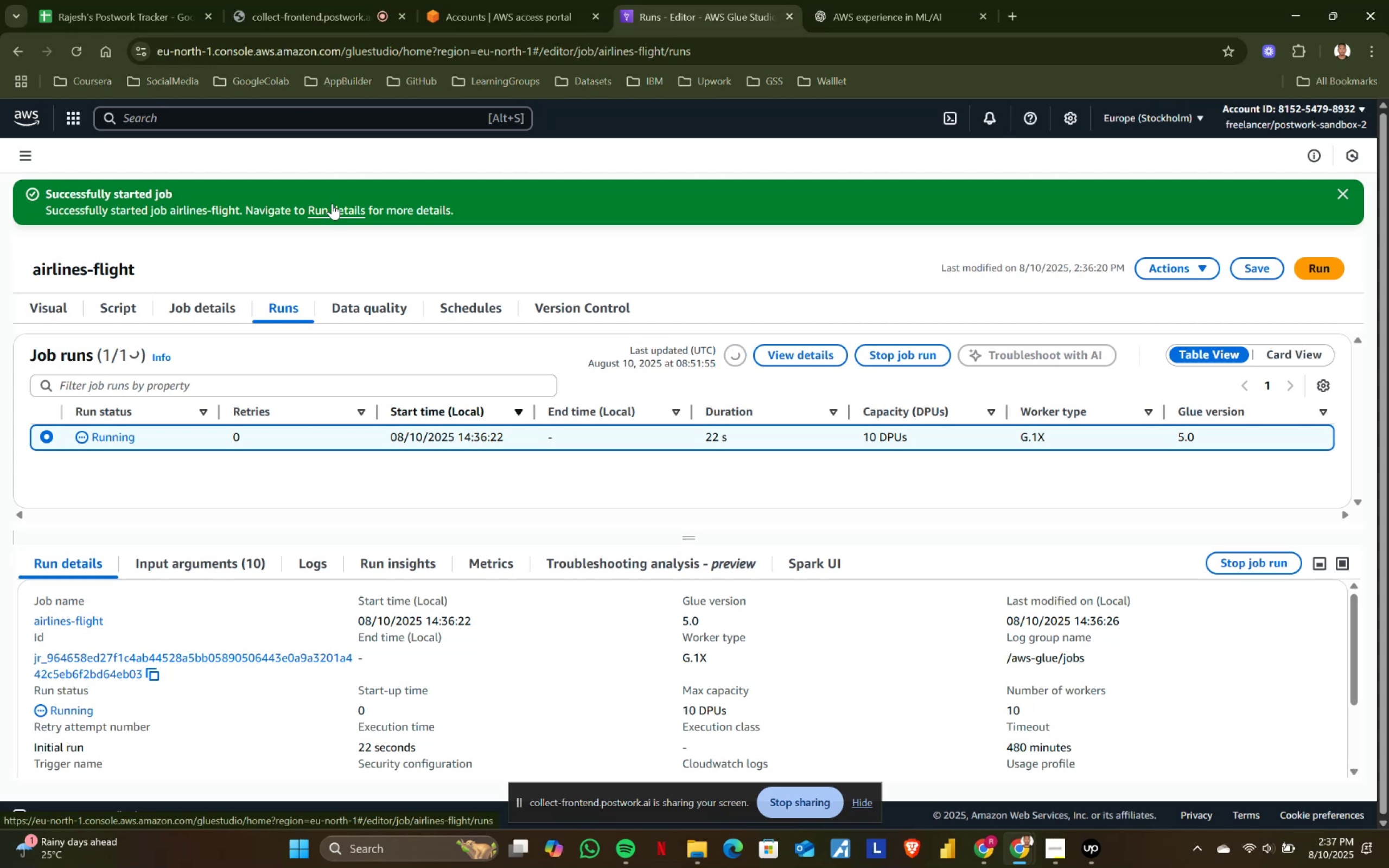 
left_click([303, 0])
 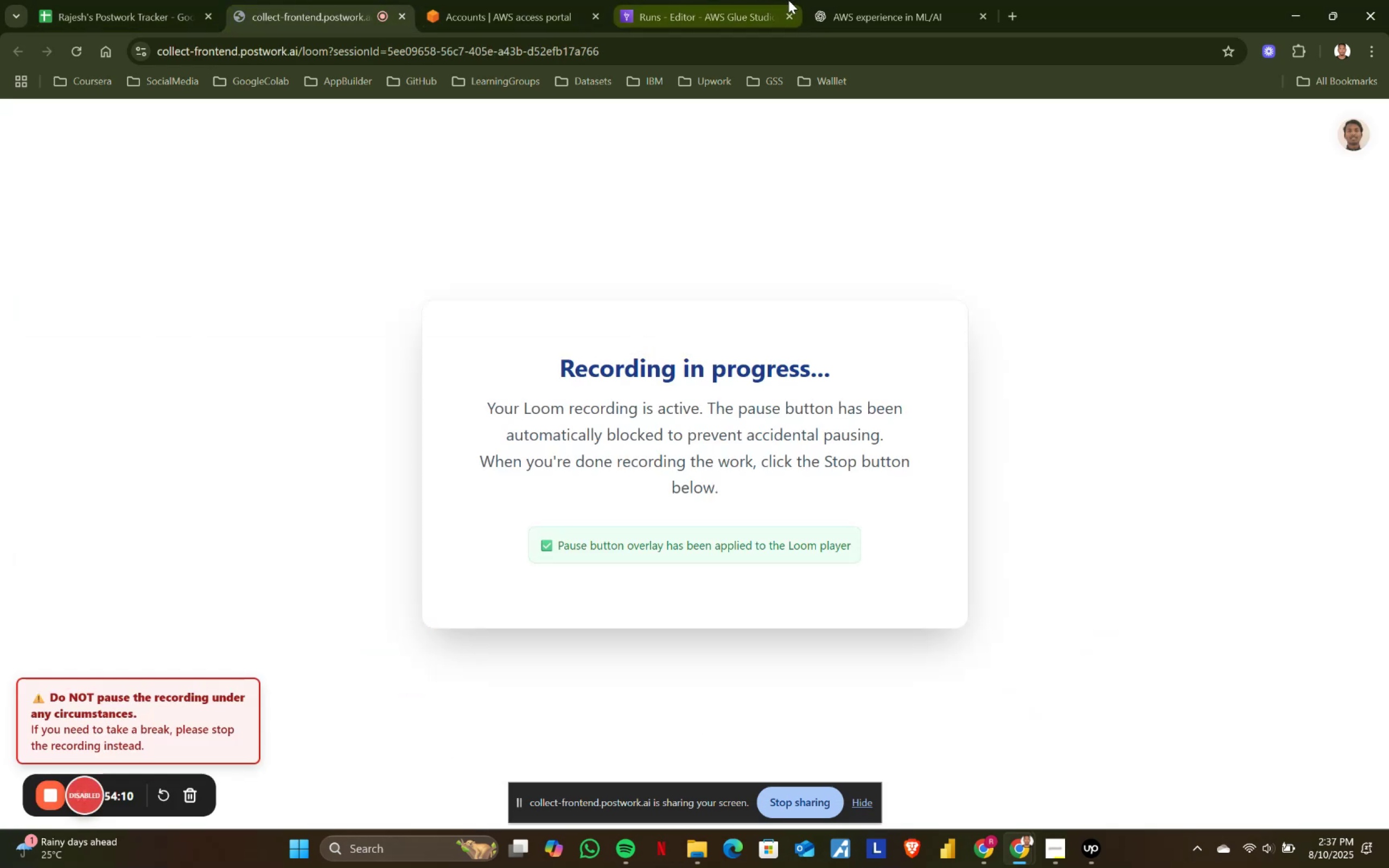 
left_click([739, 0])
 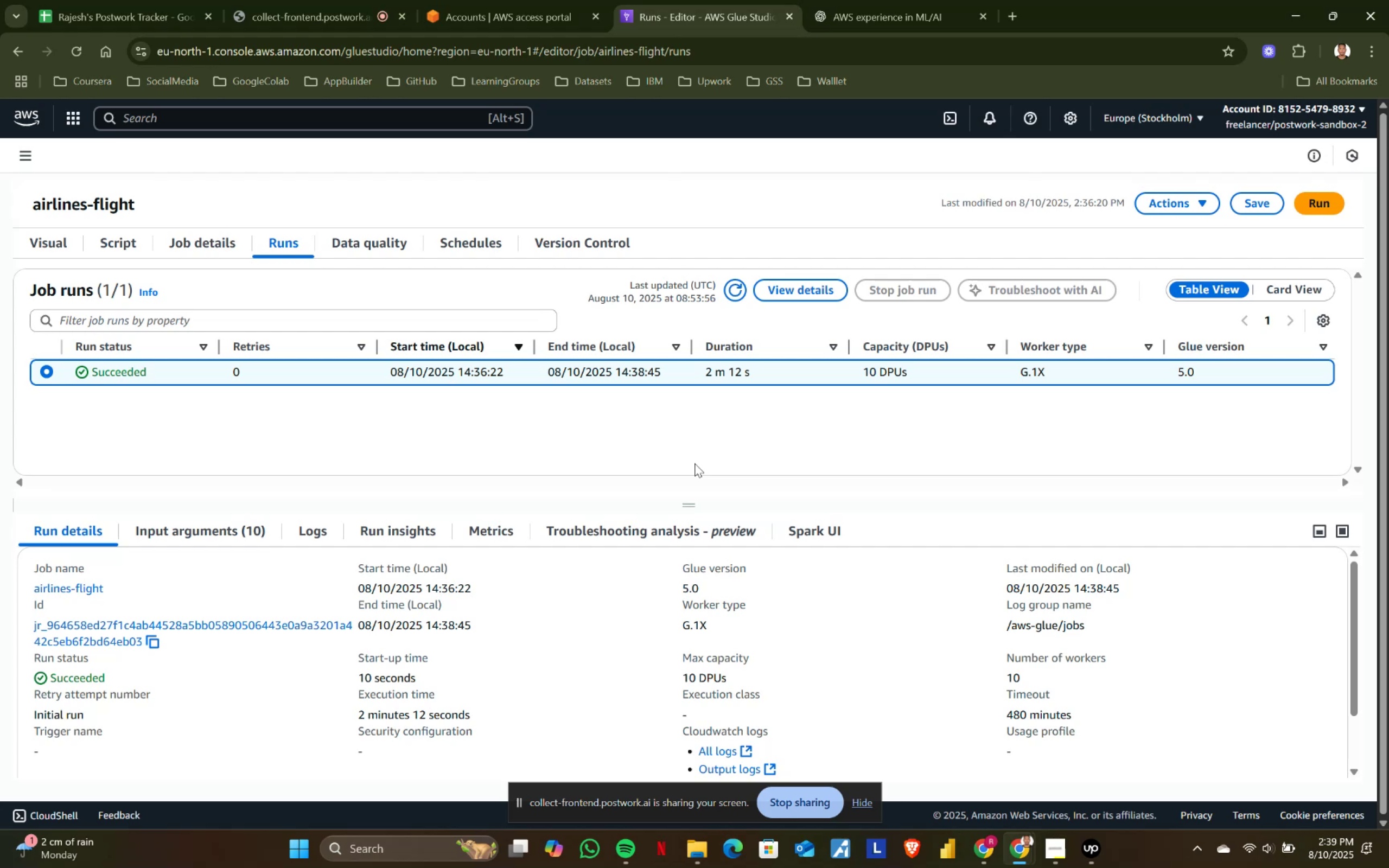 
wait(95.26)
 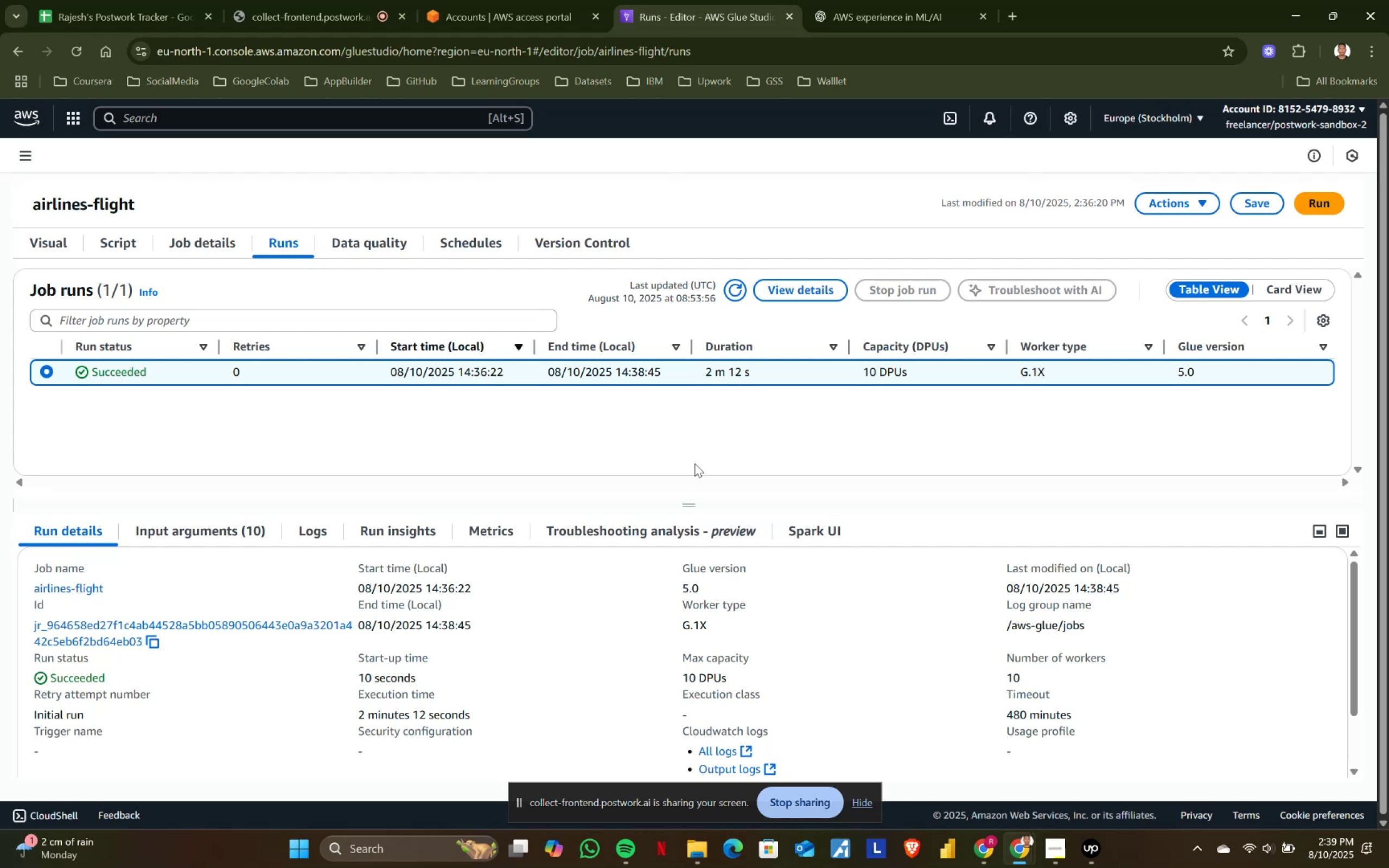 
left_click([794, 291])
 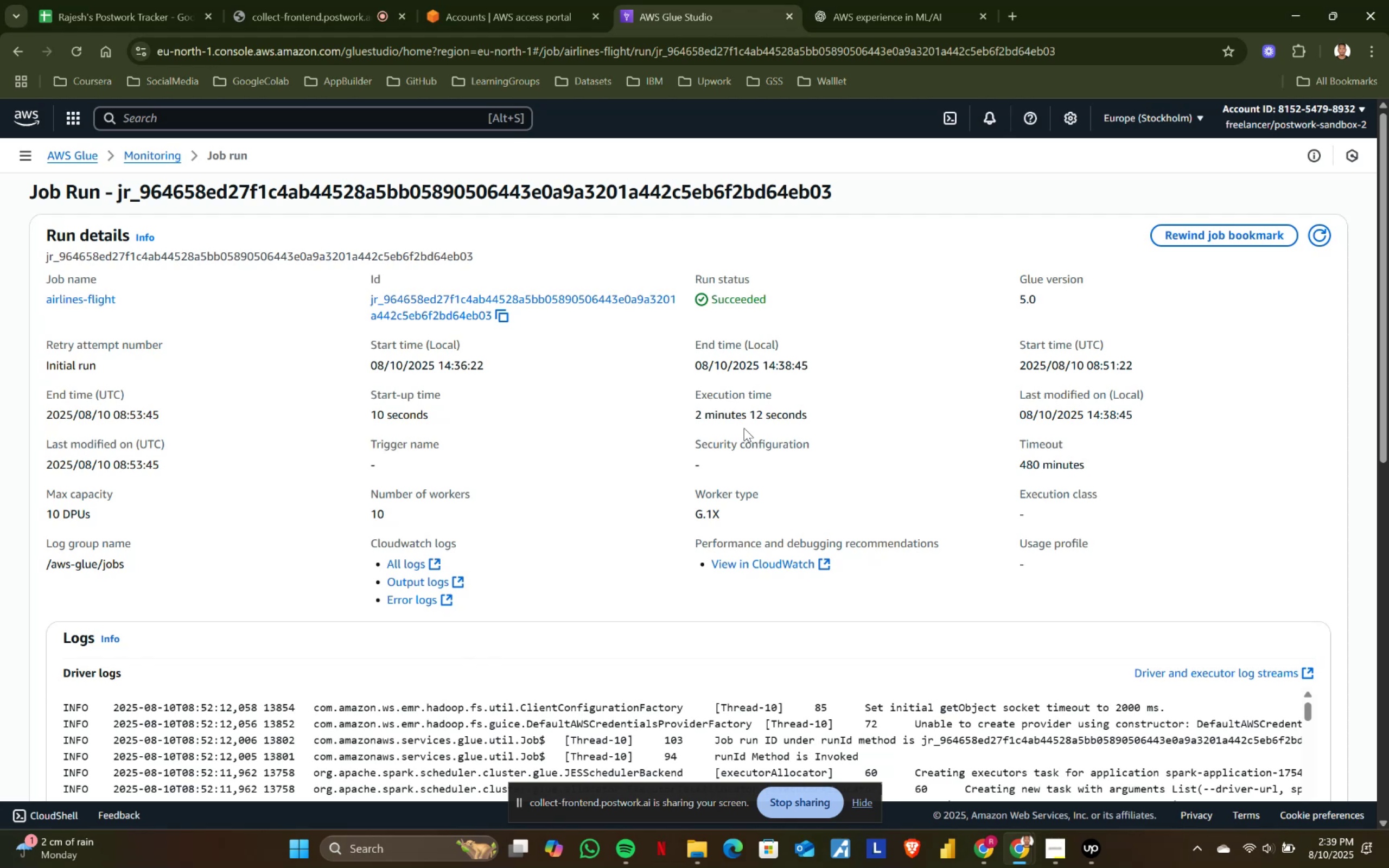 
scroll: coordinate [719, 674], scroll_direction: up, amount: 1.0
 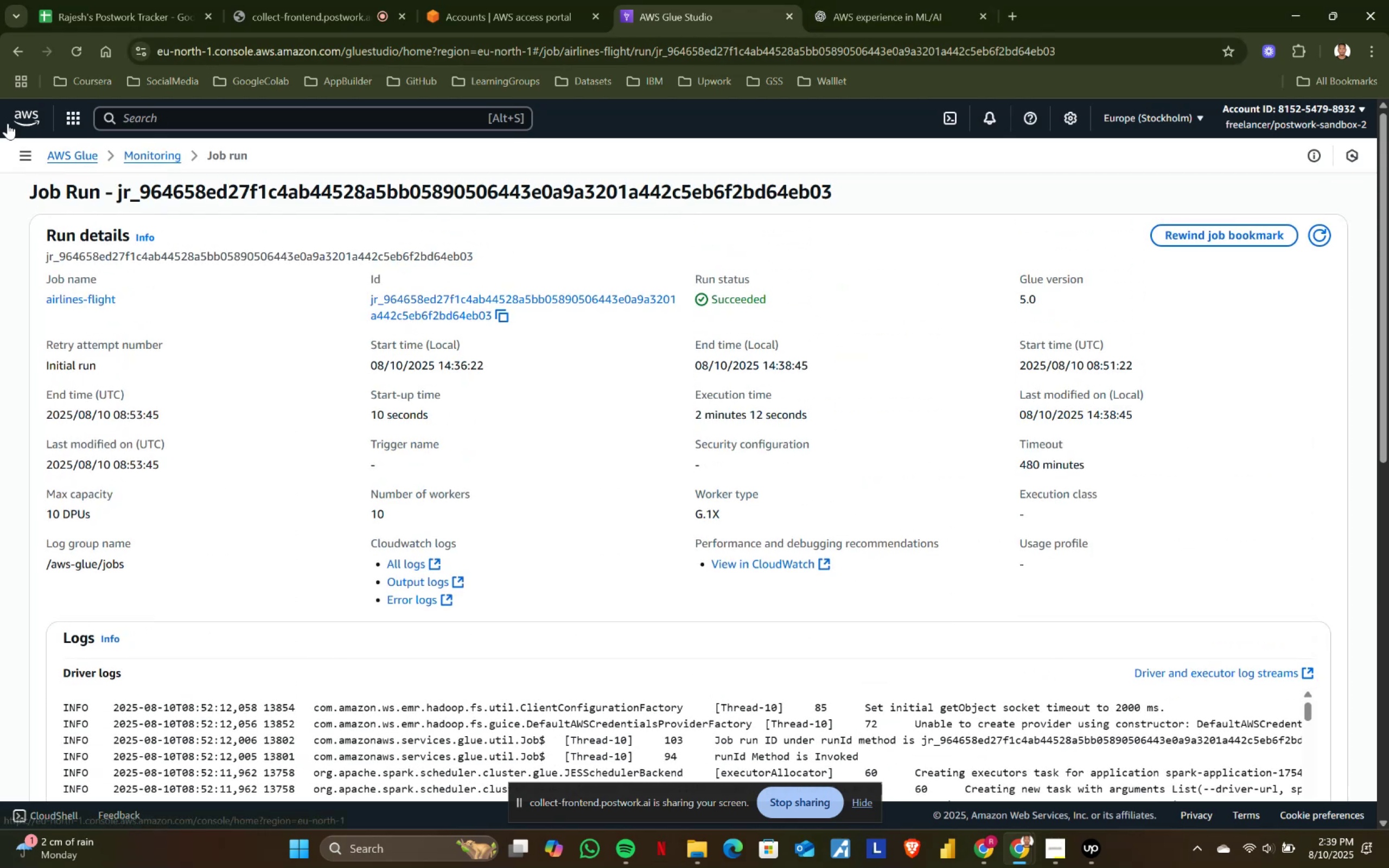 
scroll: coordinate [577, 522], scroll_direction: down, amount: 21.0
 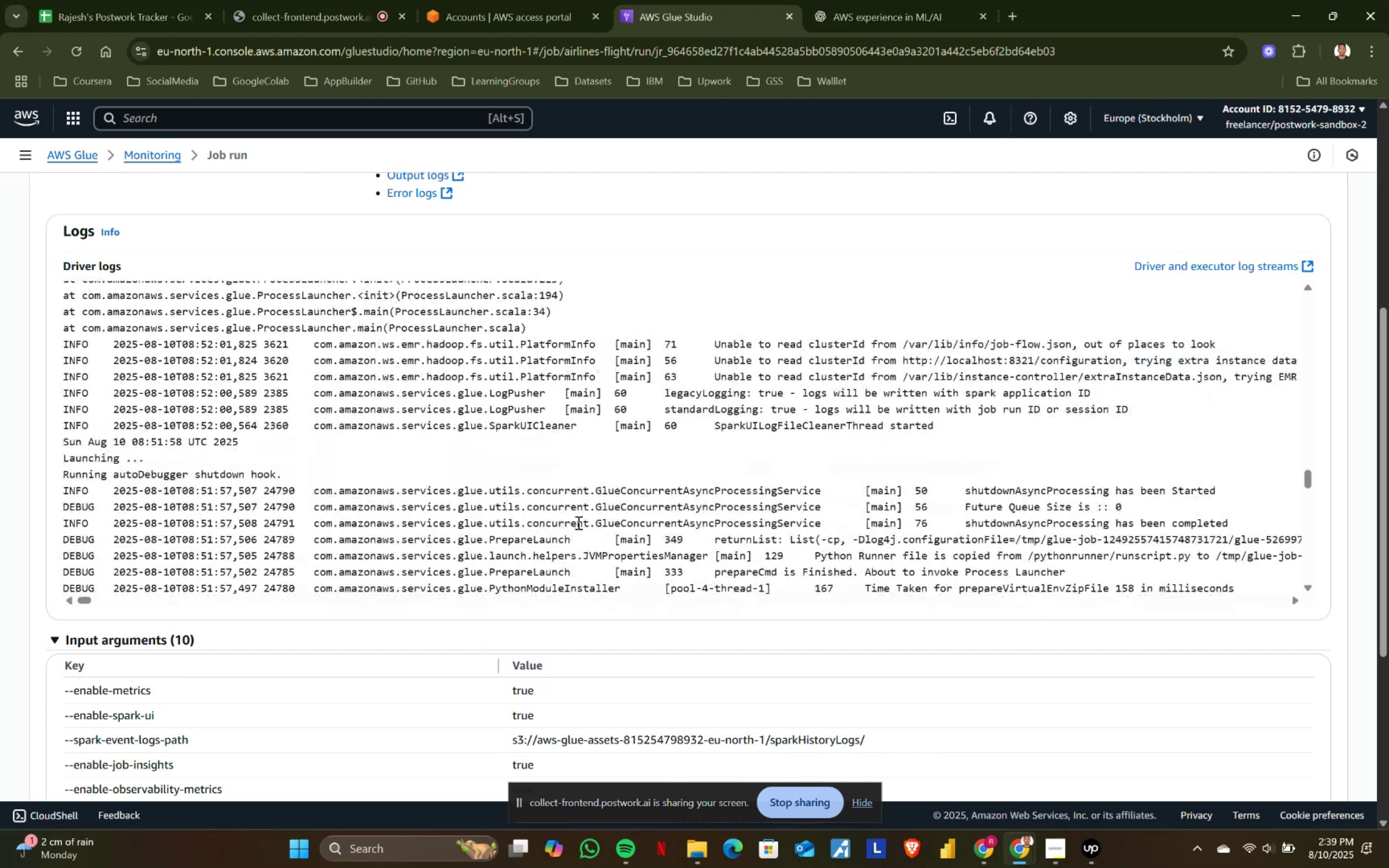 
wait(8.11)
 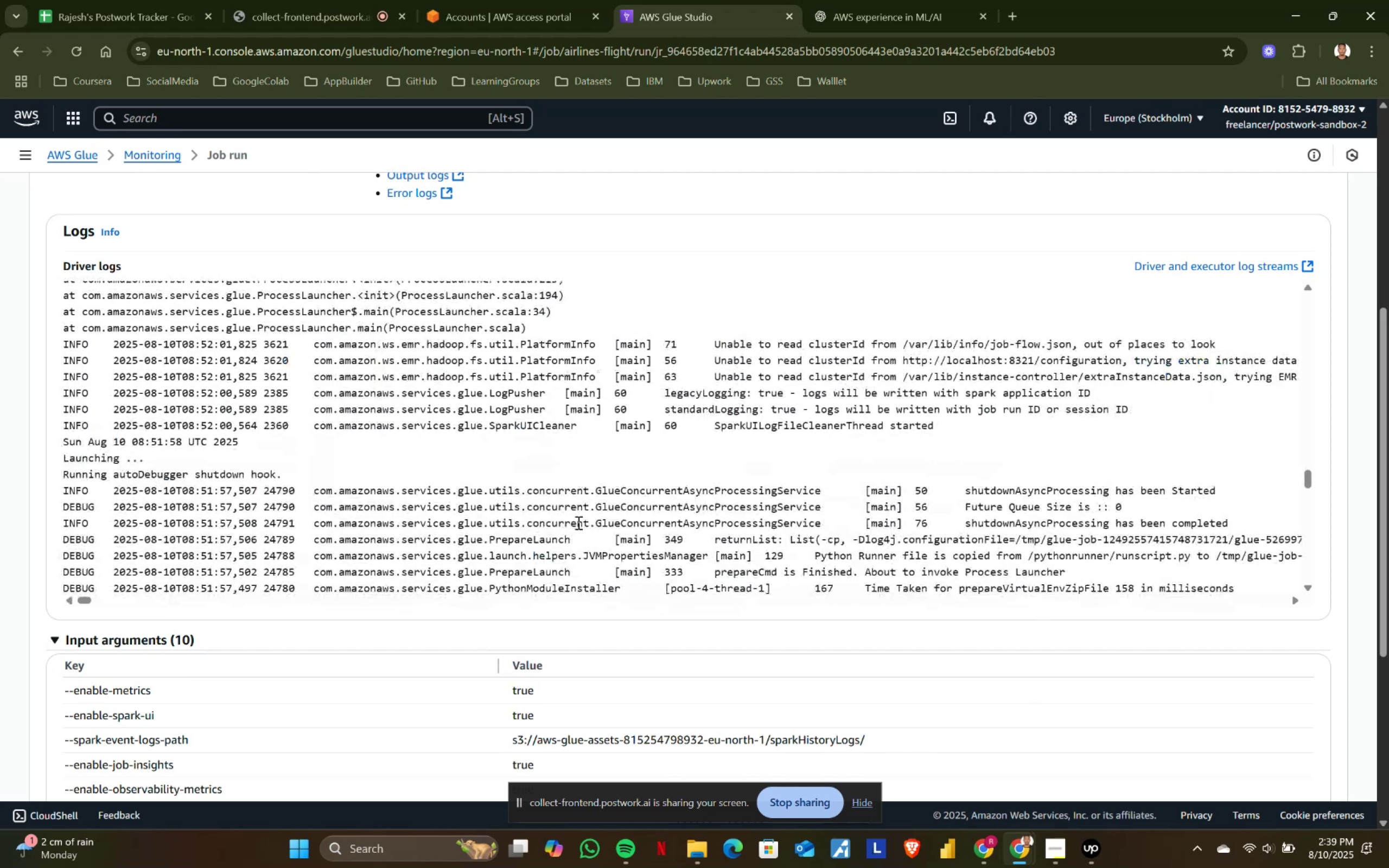 
scroll: coordinate [262, 640], scroll_direction: down, amount: 5.0
 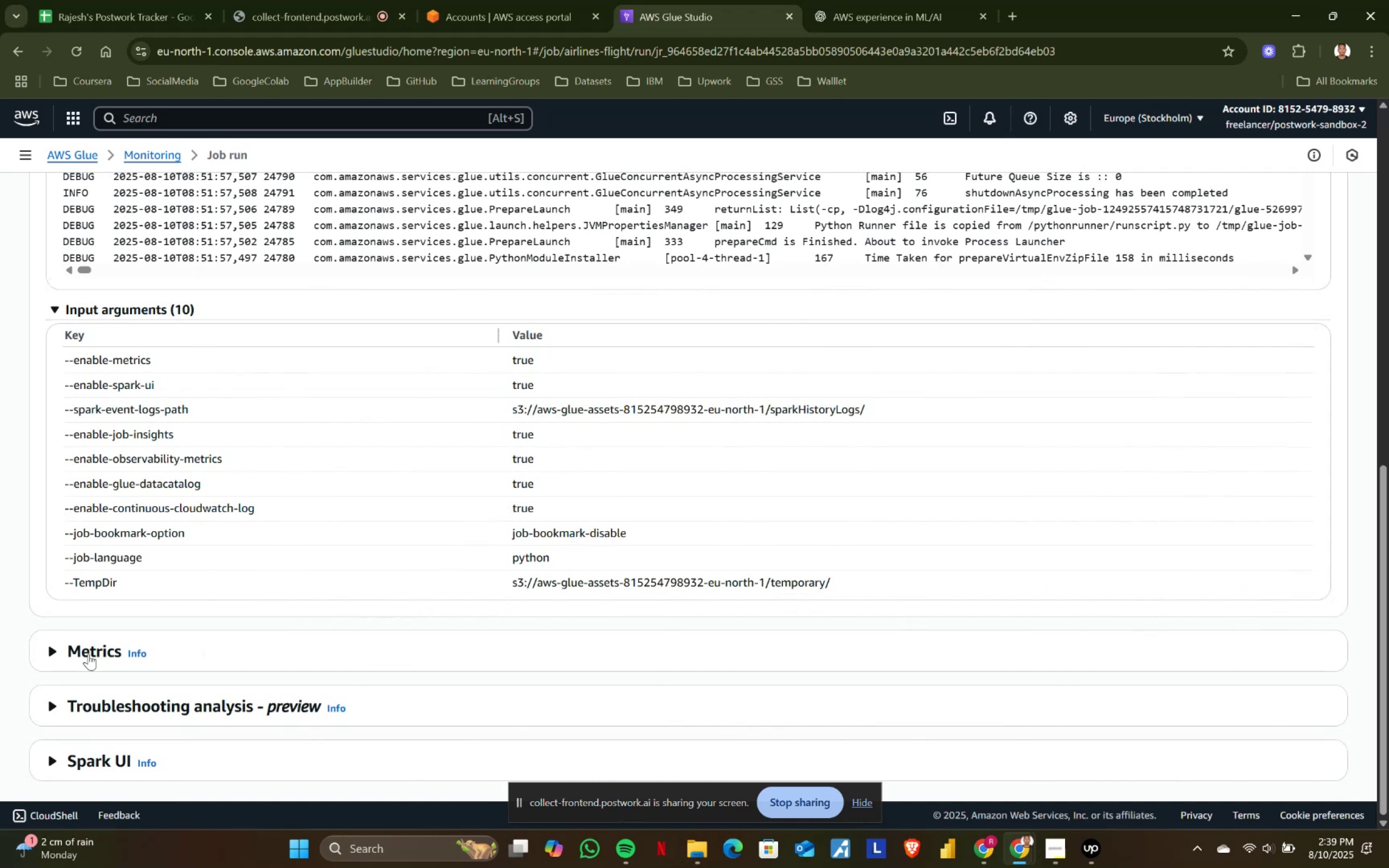 
left_click([85, 649])
 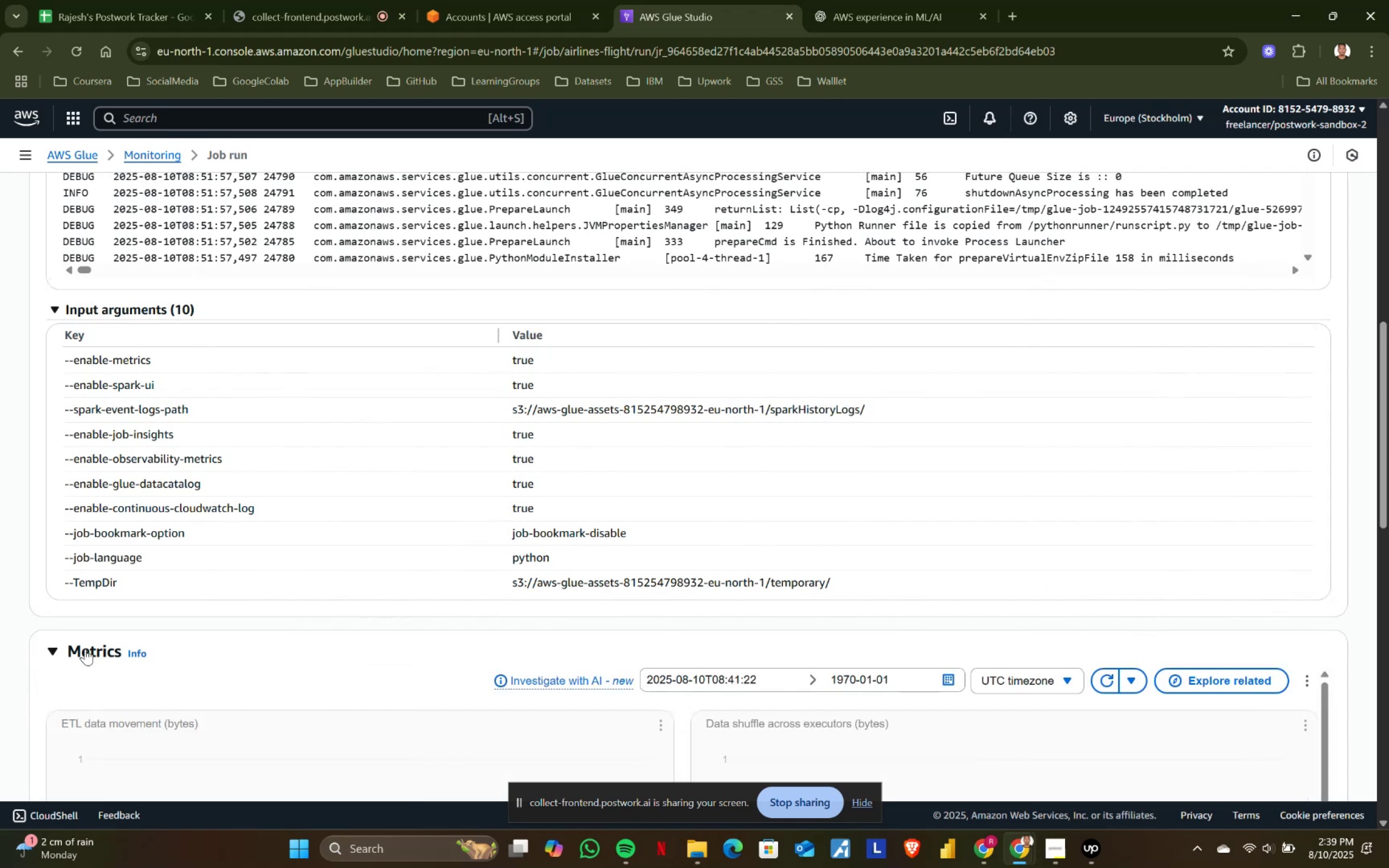 
scroll: coordinate [842, 602], scroll_direction: down, amount: 8.0
 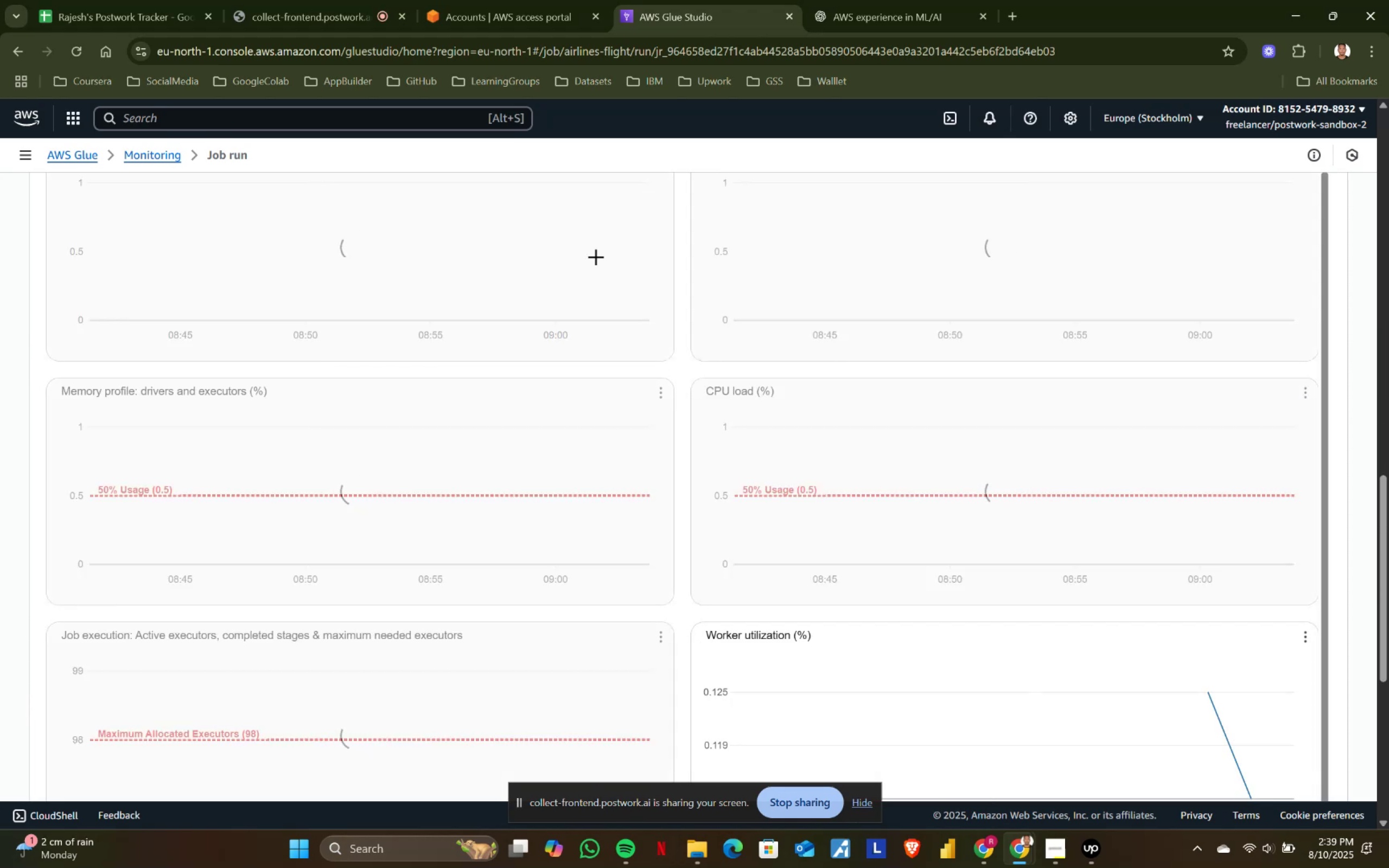 
scroll: coordinate [539, 422], scroll_direction: up, amount: 1.0
 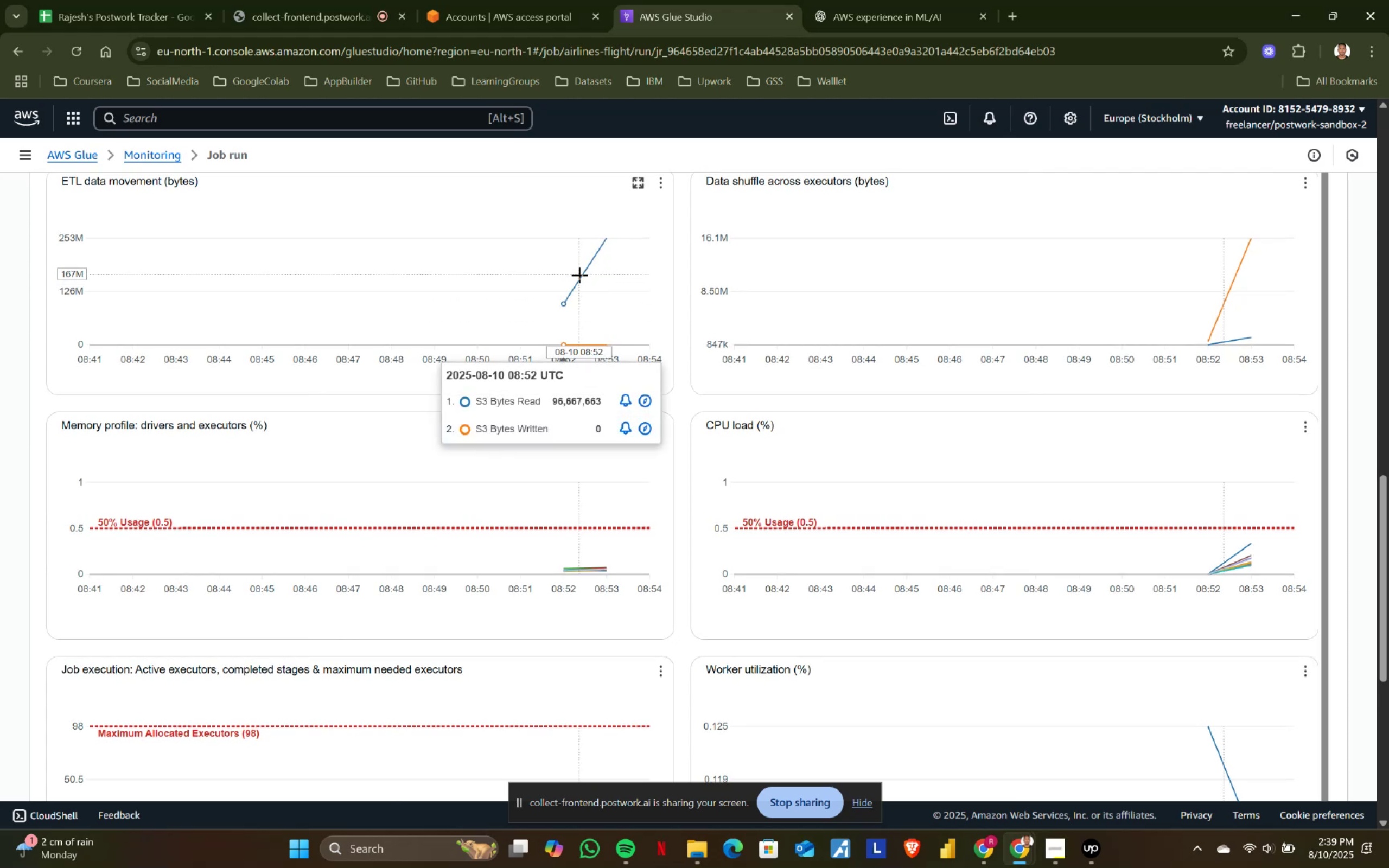 
scroll: coordinate [517, 560], scroll_direction: down, amount: 7.0
 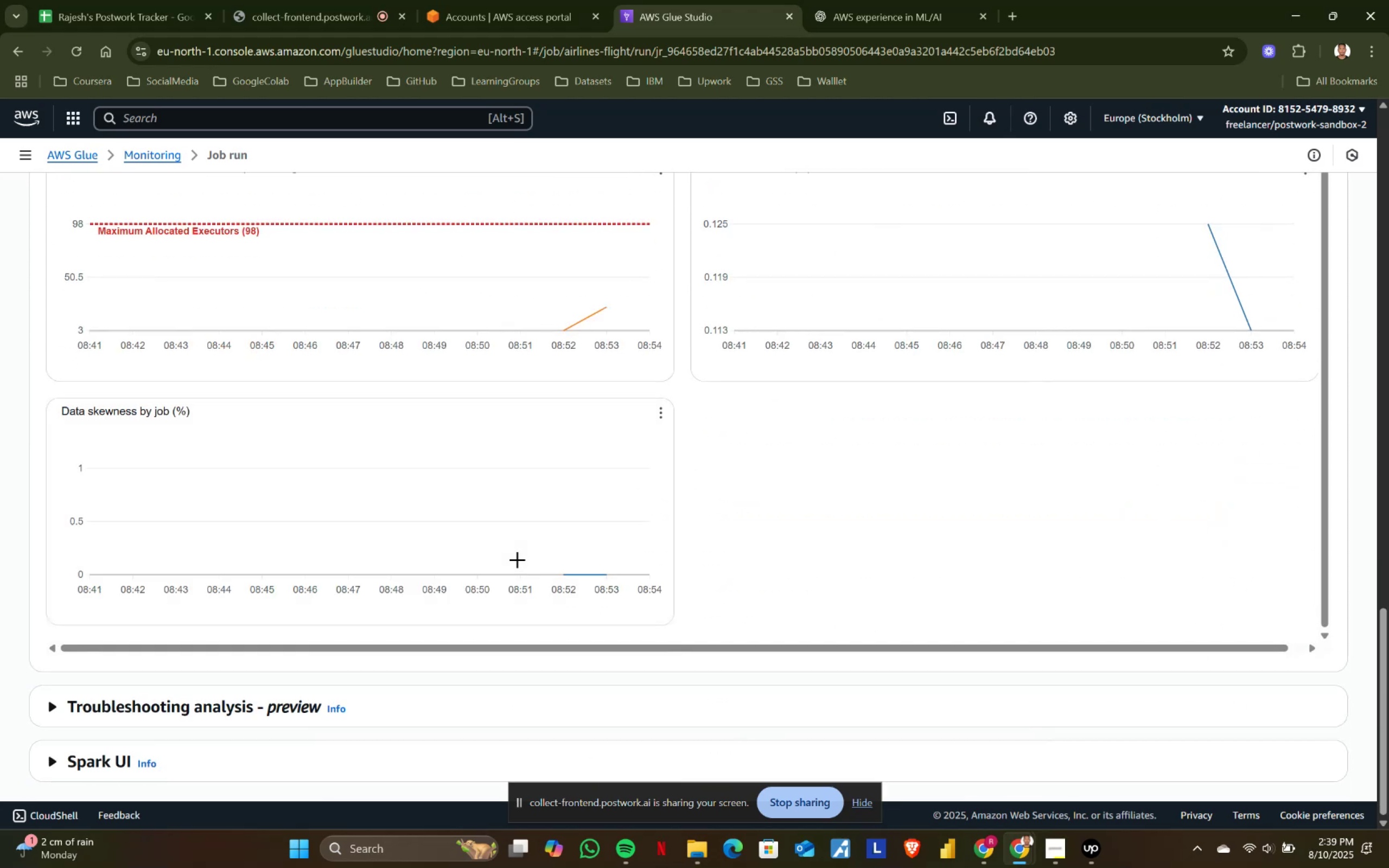 
scroll: coordinate [486, 321], scroll_direction: up, amount: 27.0
 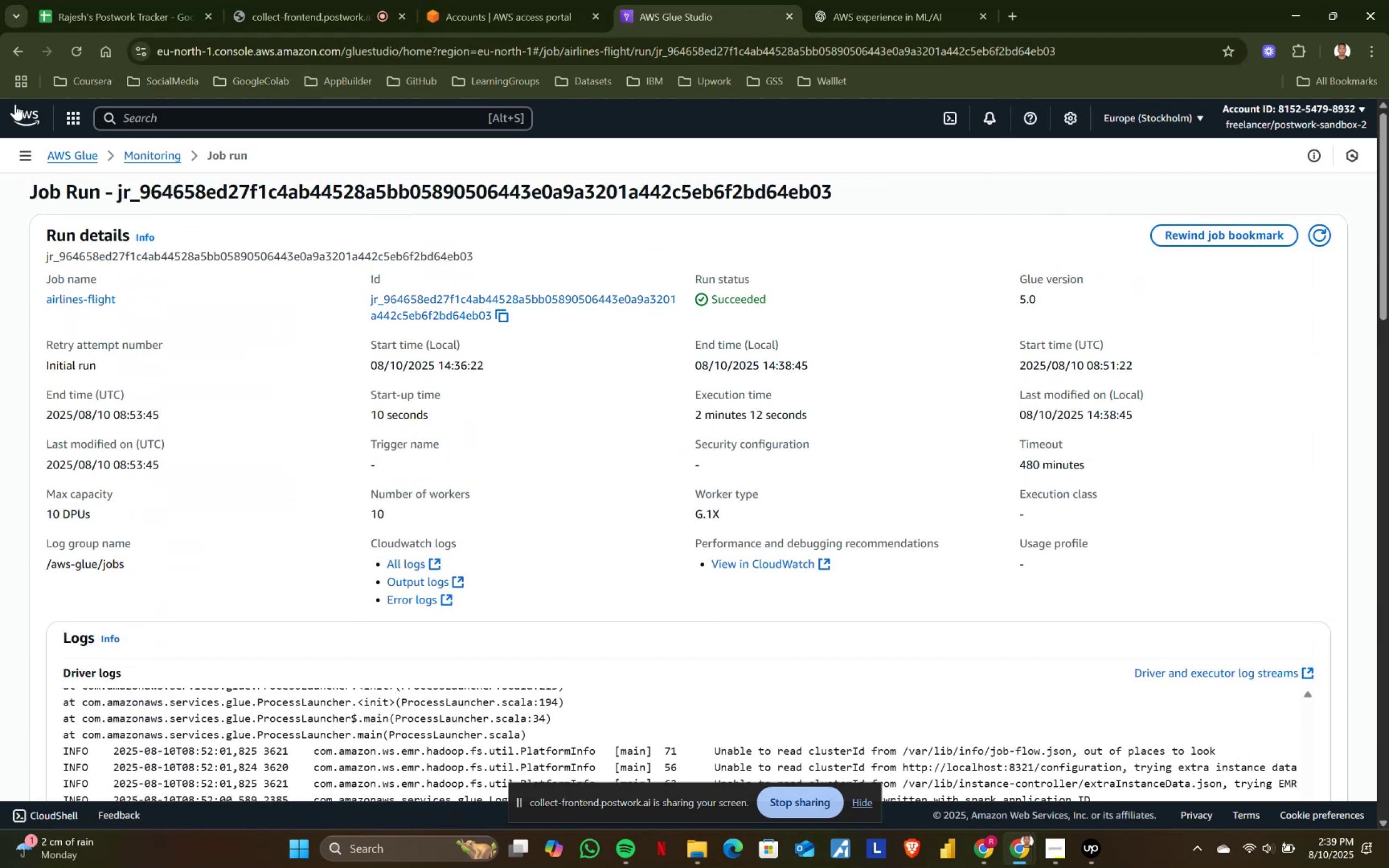 
left_click([21, 108])
 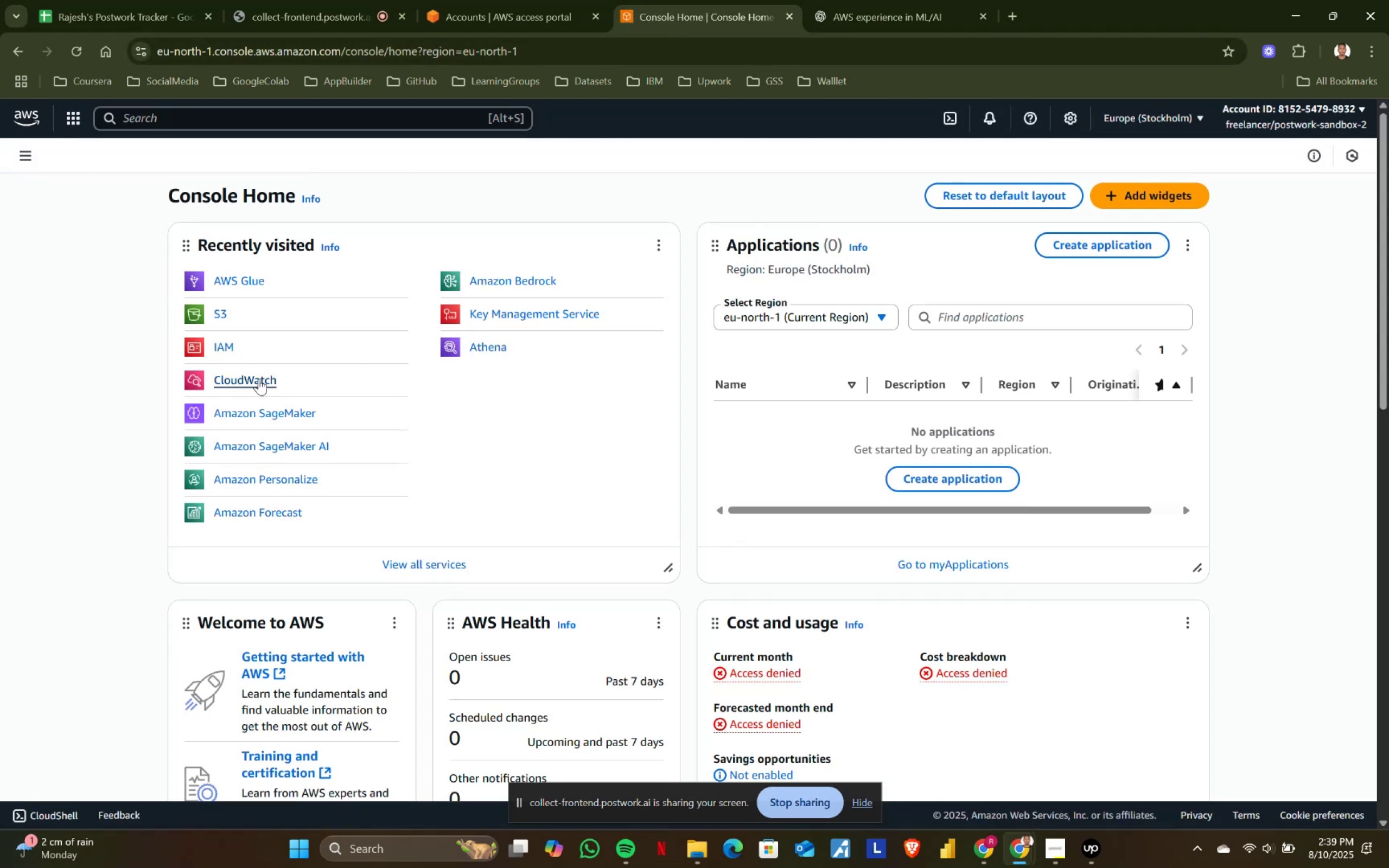 
wait(5.2)
 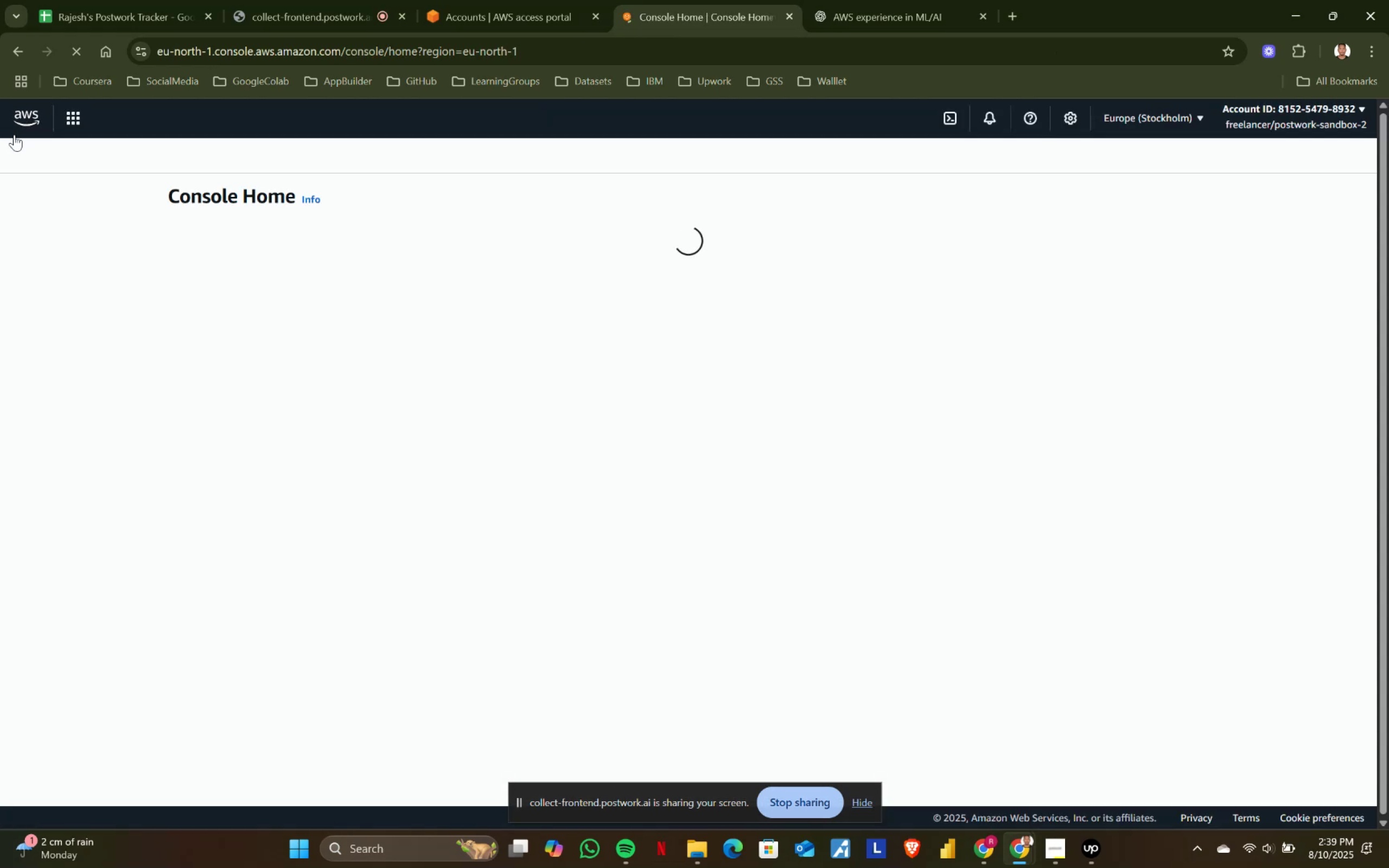 
left_click([252, 414])
 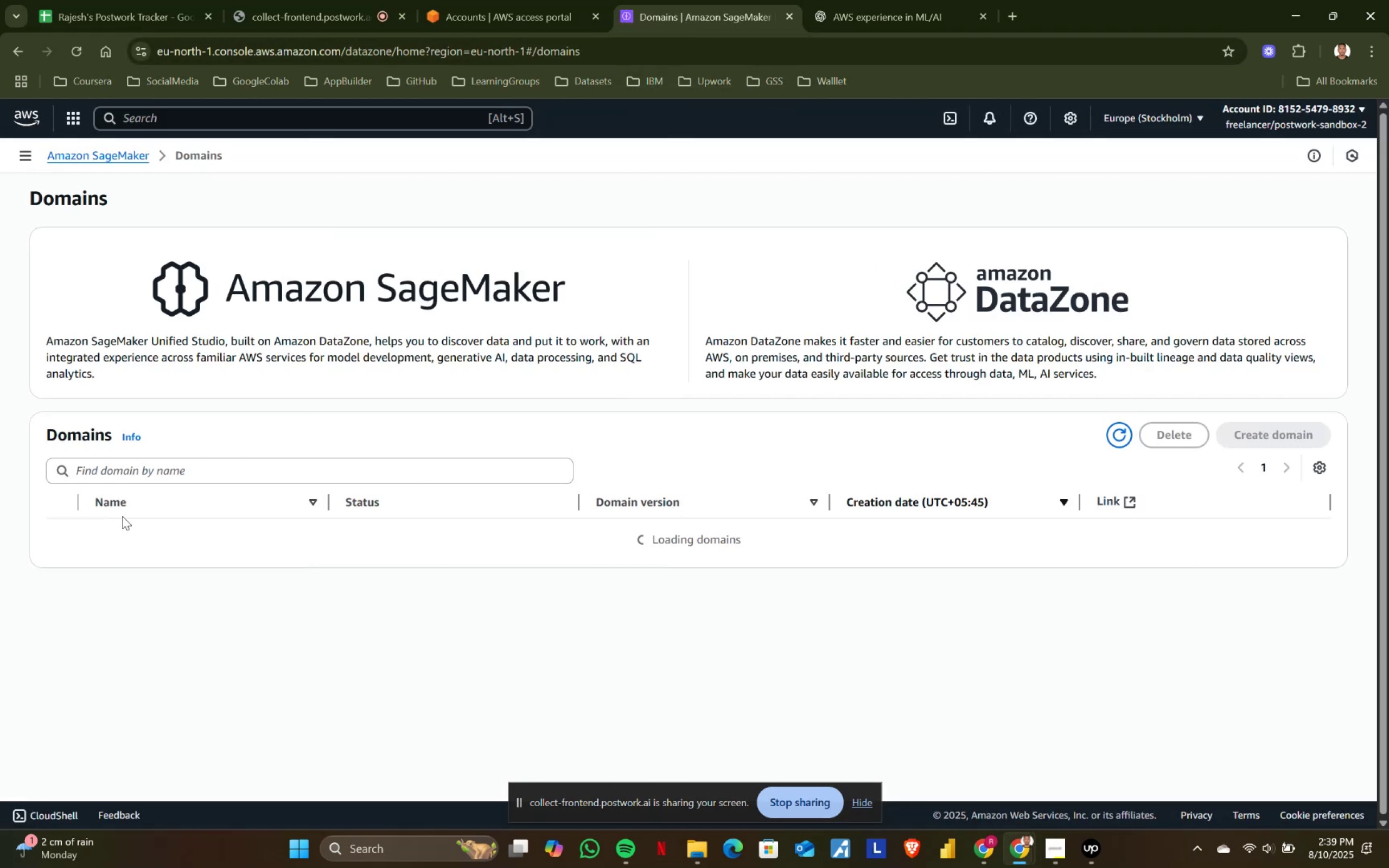 
wait(5.88)
 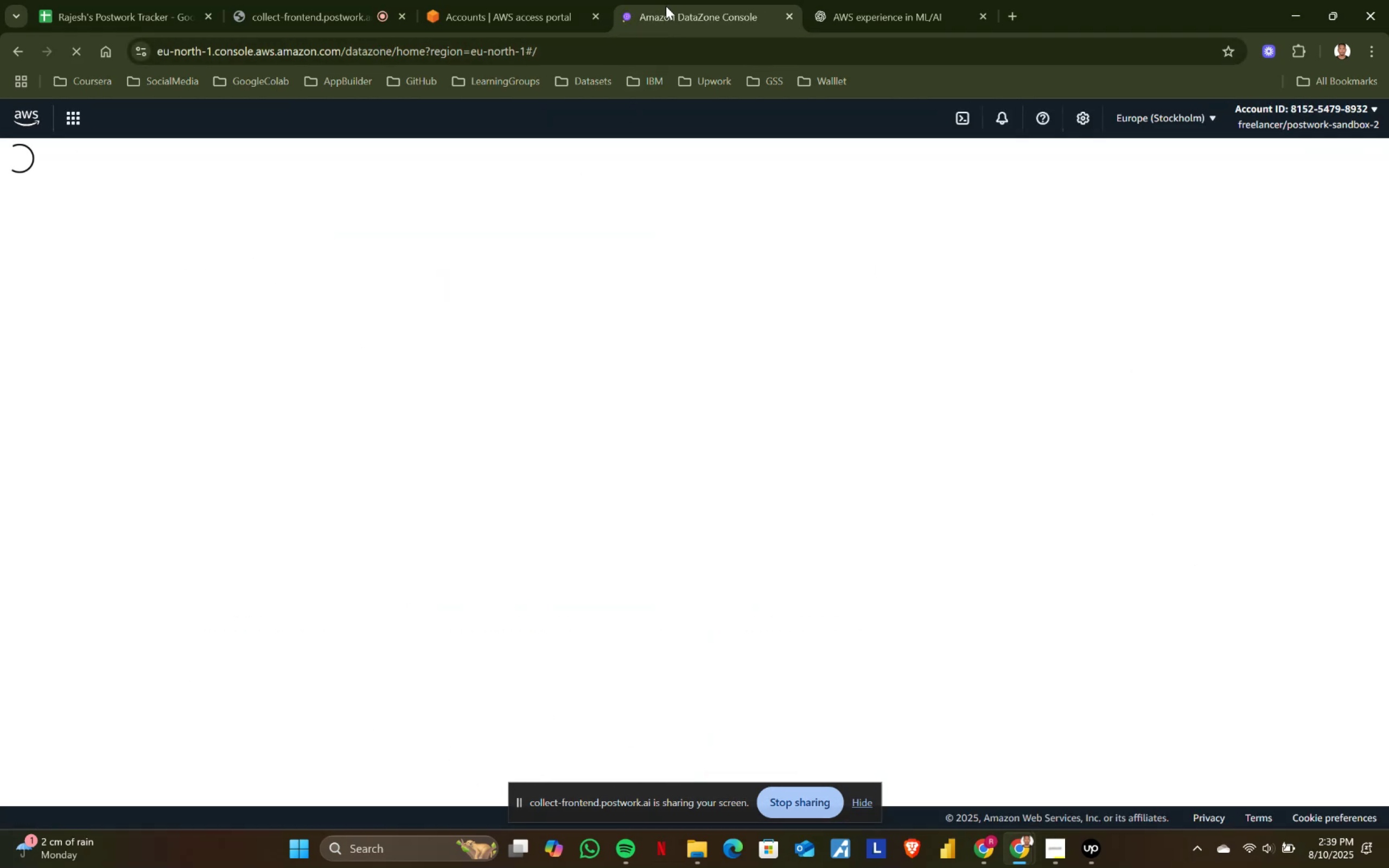 
left_click([58, 531])
 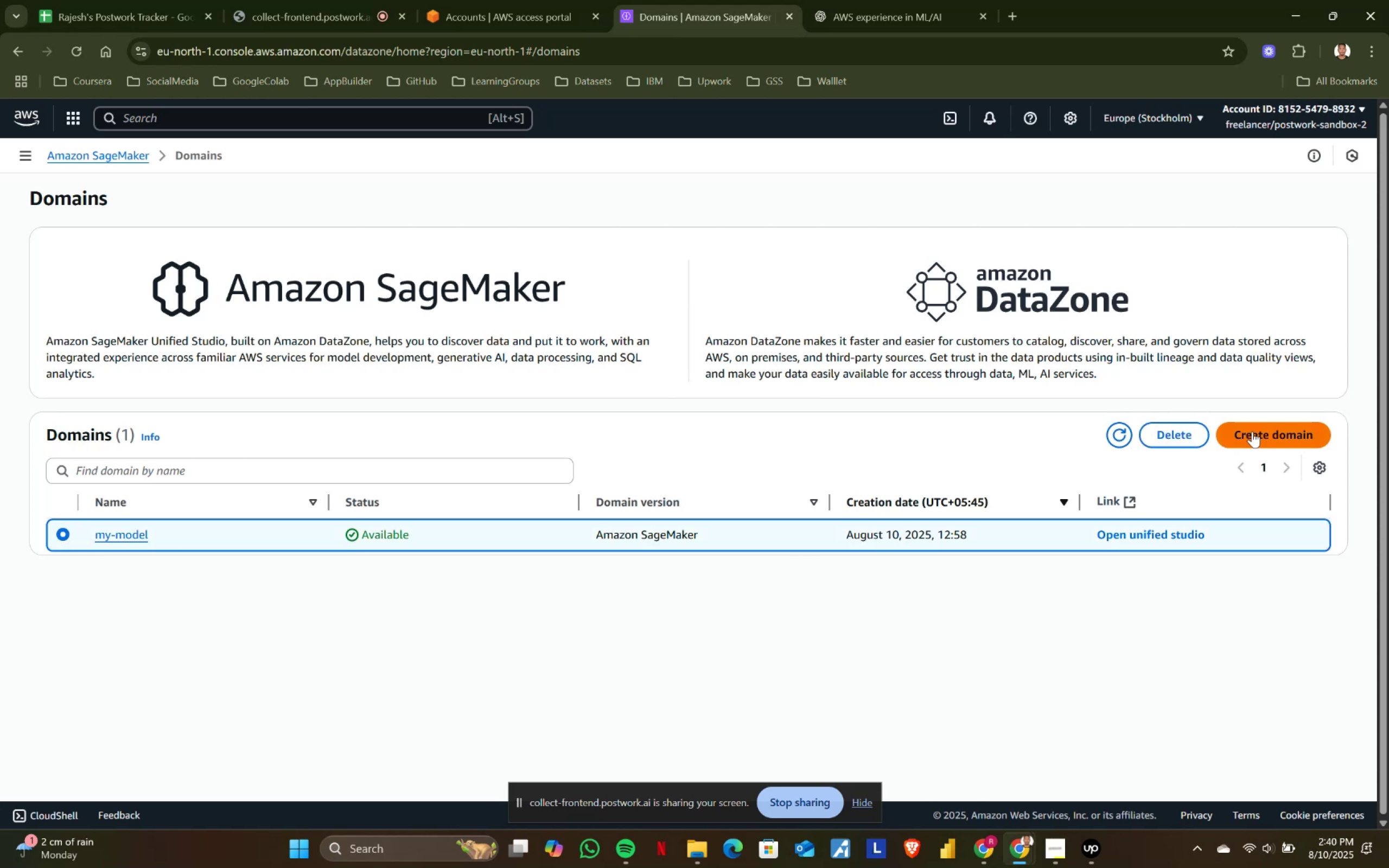 
left_click([1164, 435])
 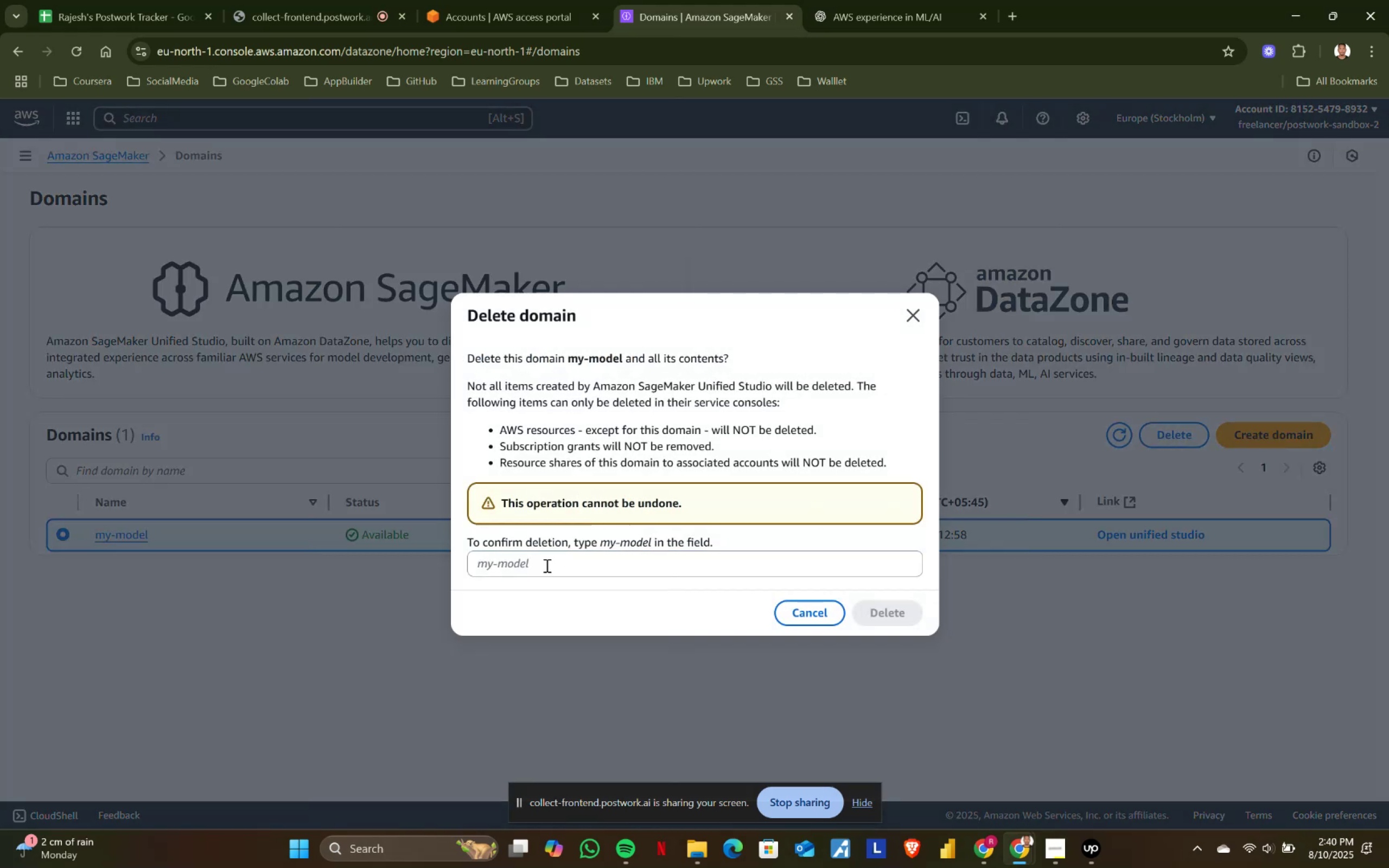 
left_click([540, 563])
 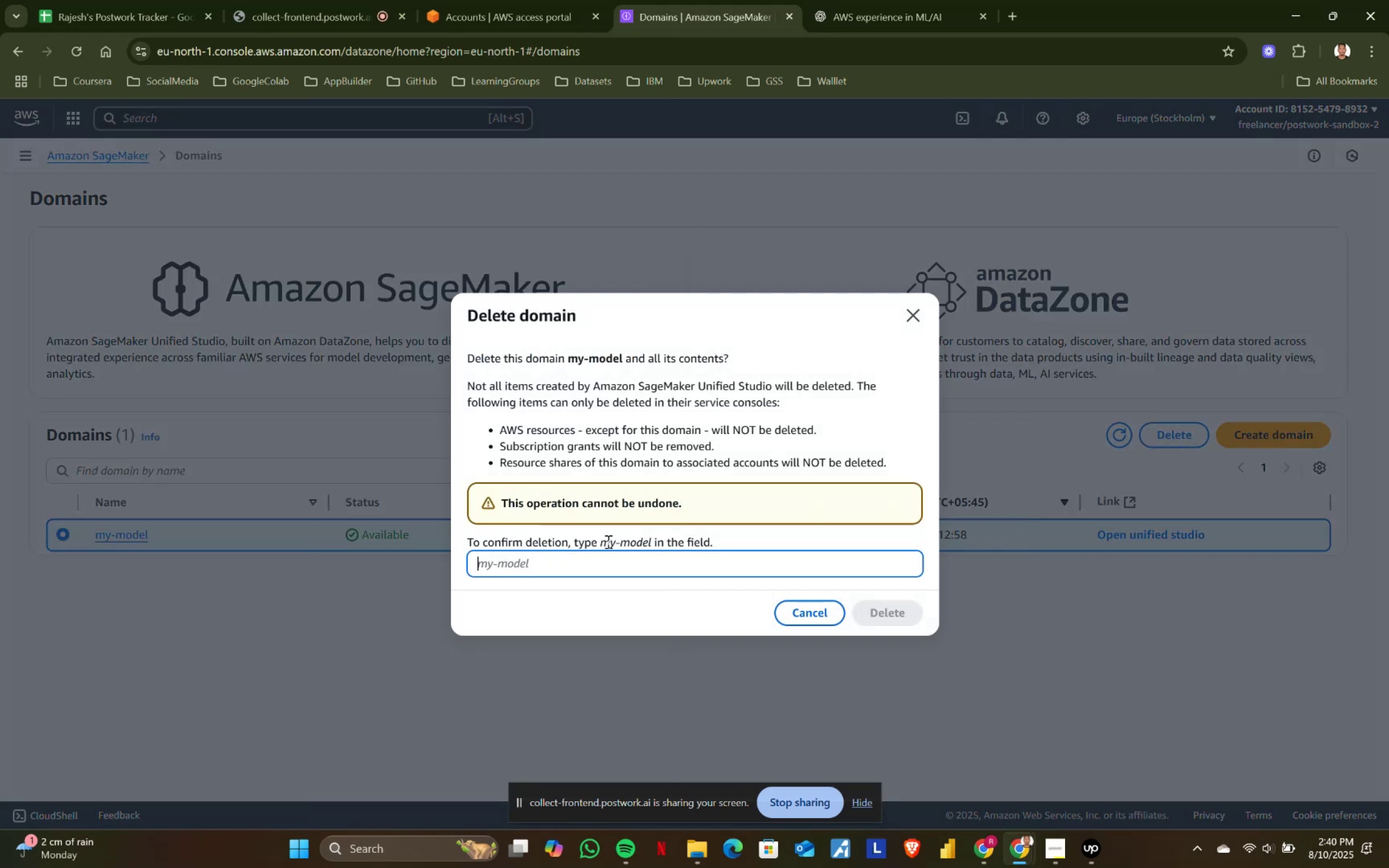 
left_click_drag(start_coordinate=[602, 539], to_coordinate=[651, 534])
 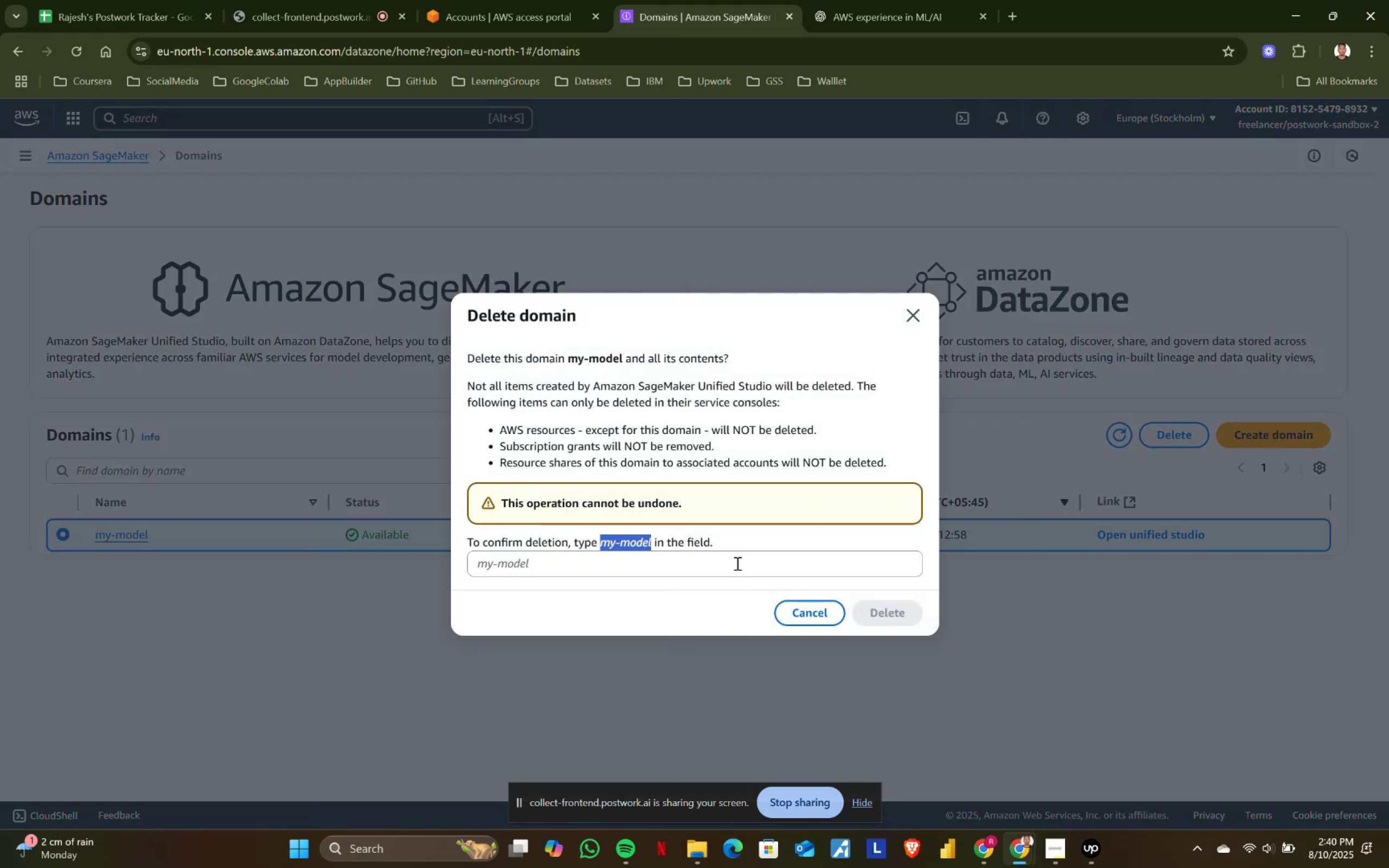 
key(Control+C)
 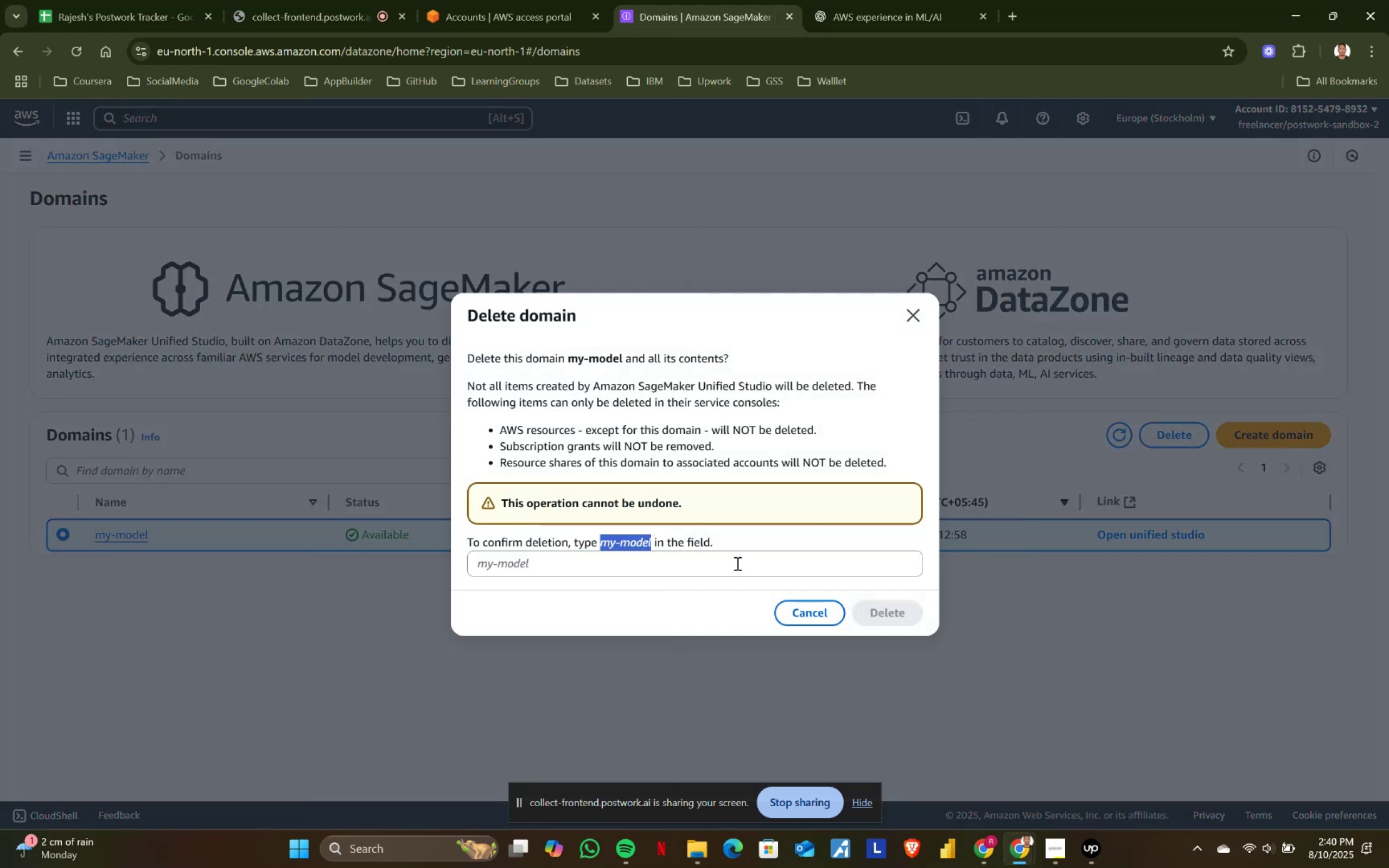 
left_click([736, 563])
 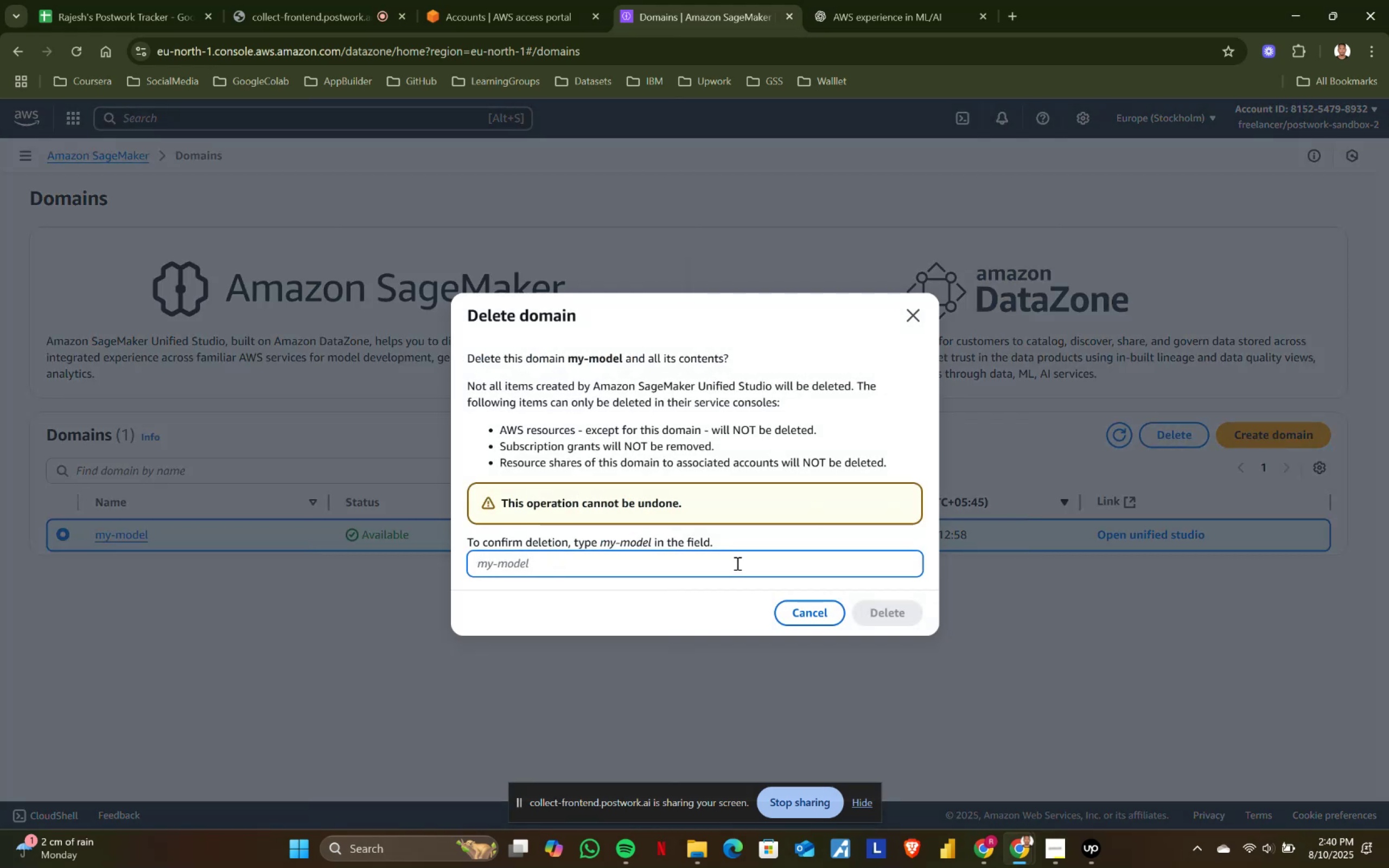 
key(Control+V)
 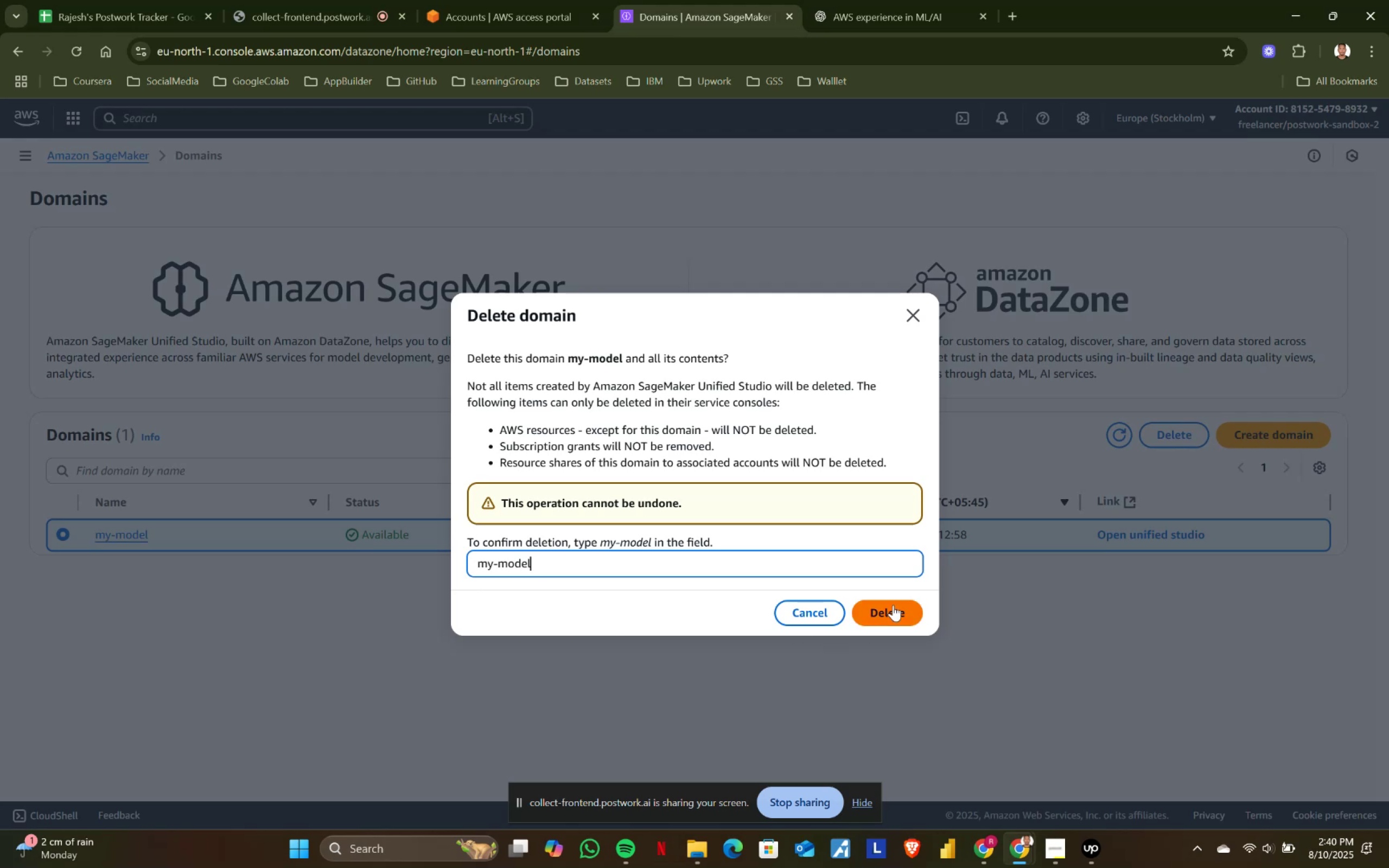 
left_click([893, 604])
 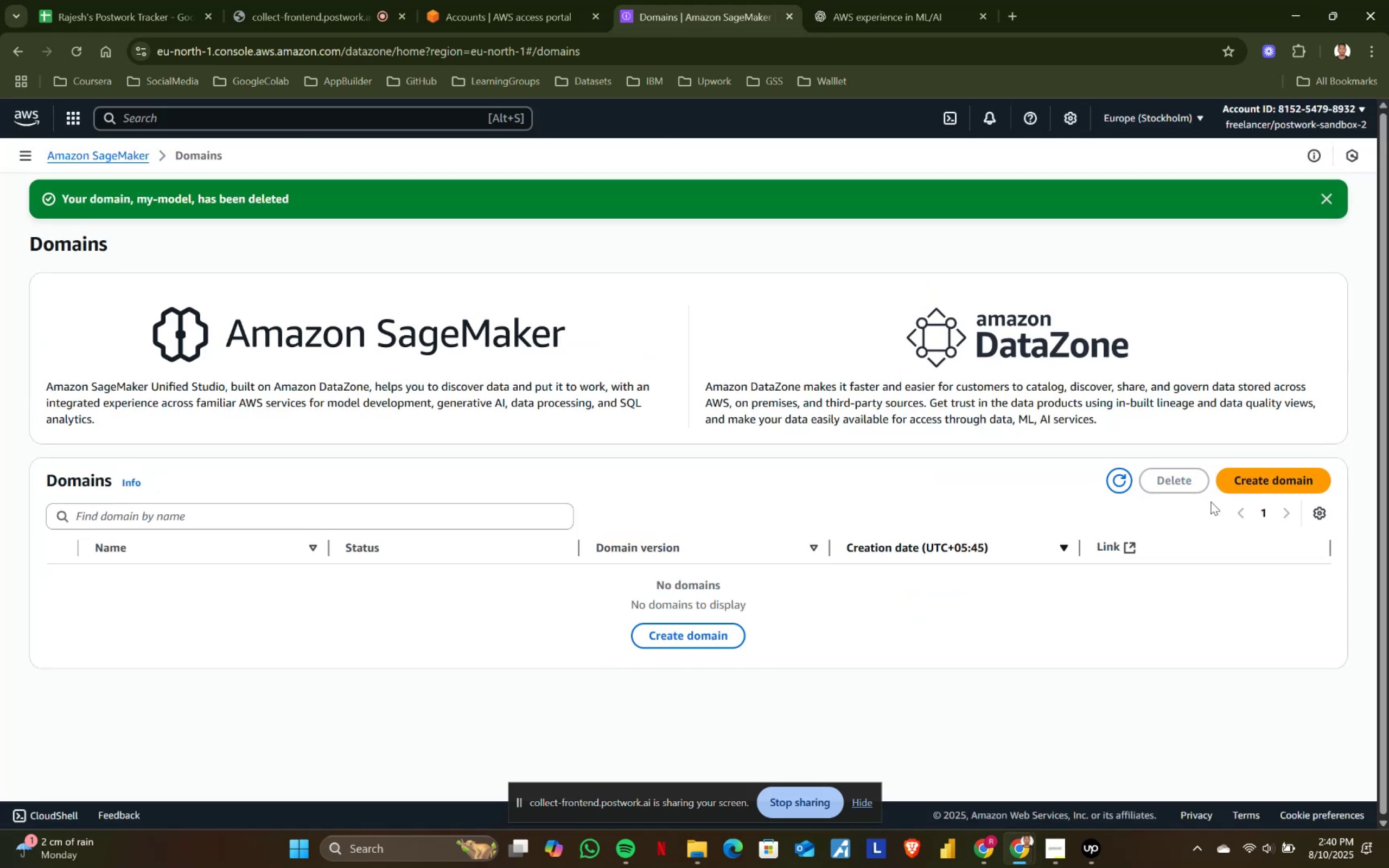 
left_click([1251, 480])
 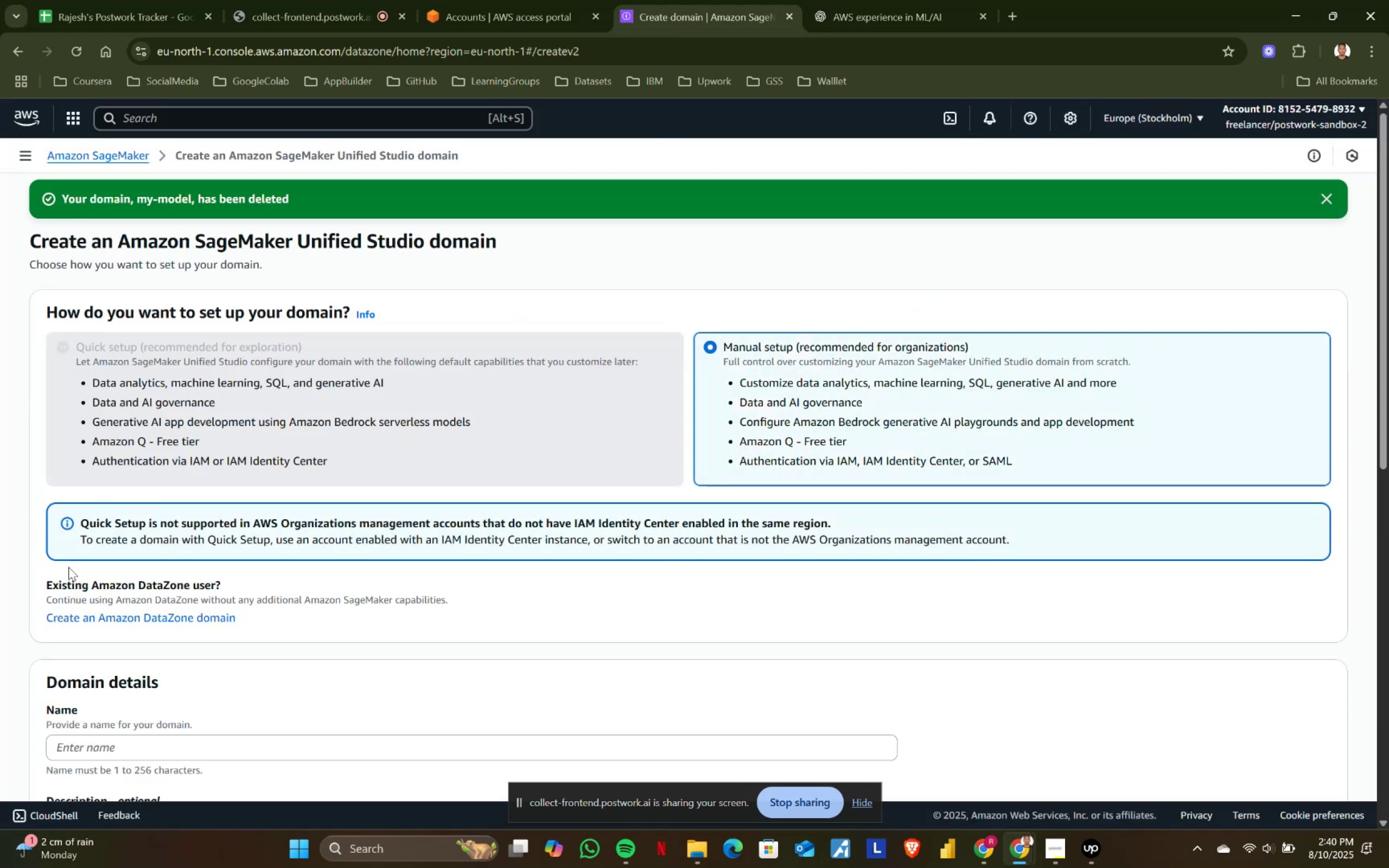 
left_click([90, 745])
 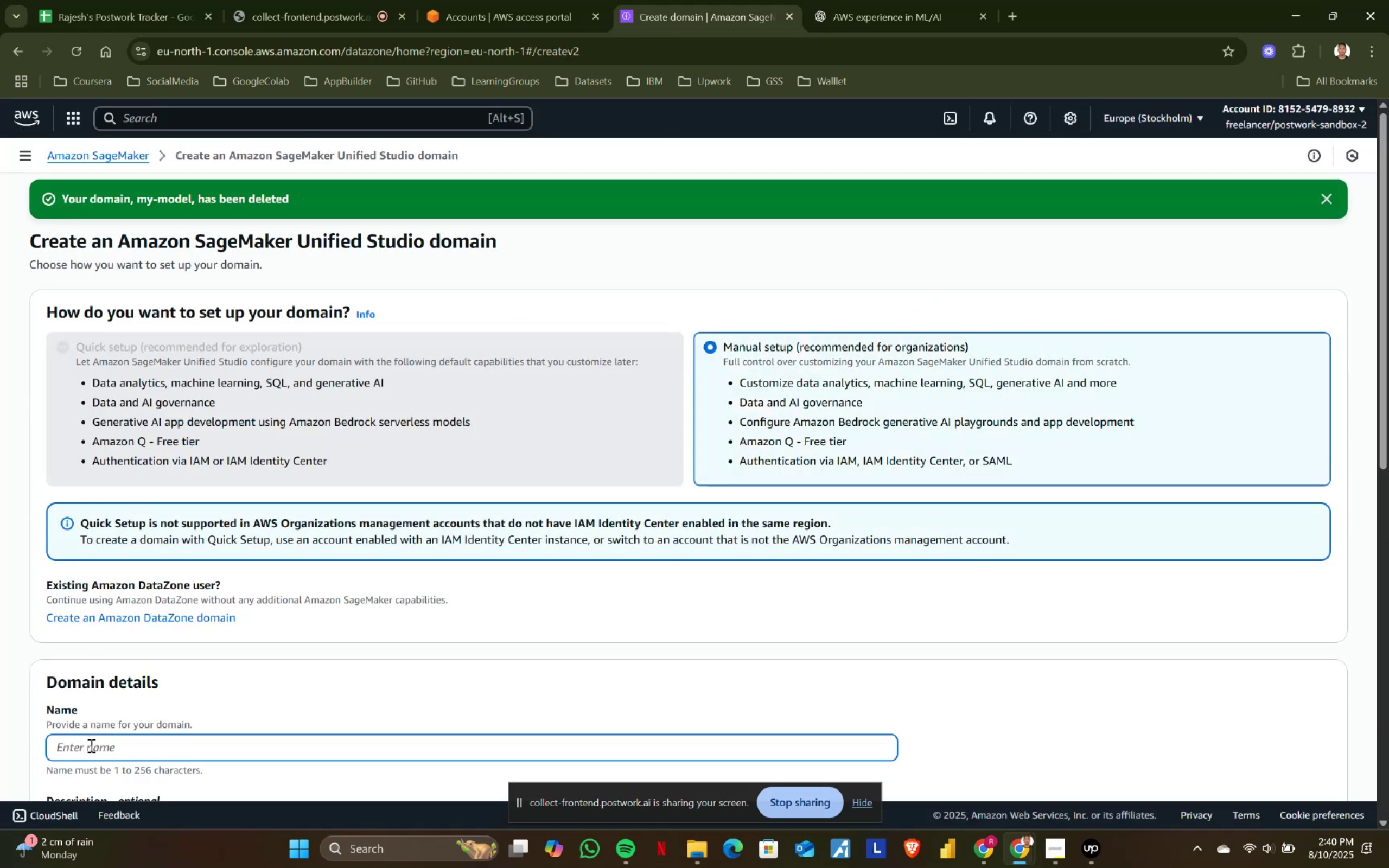 
type(my-domain)
 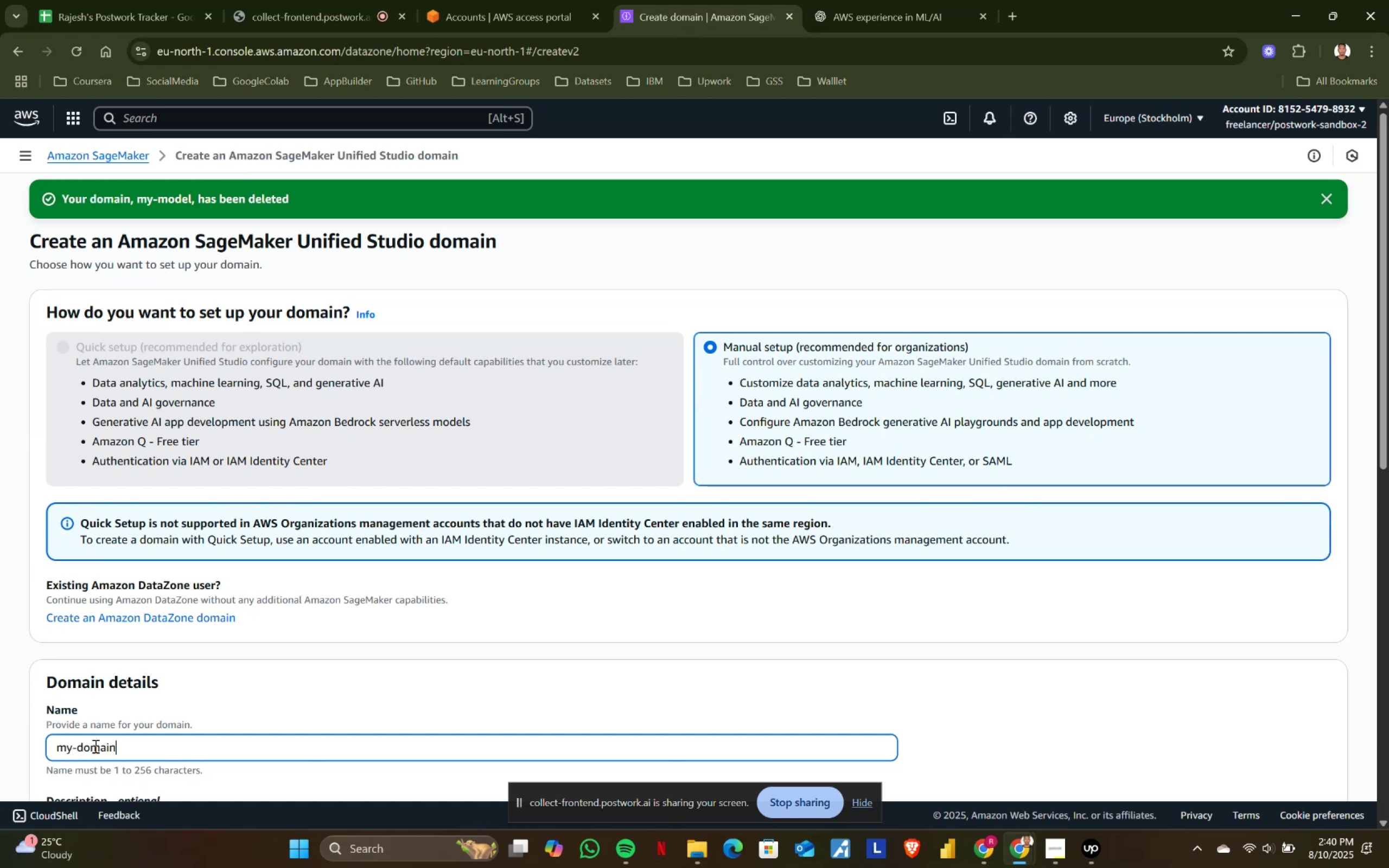 
scroll: coordinate [619, 575], scroll_direction: down, amount: 10.0
 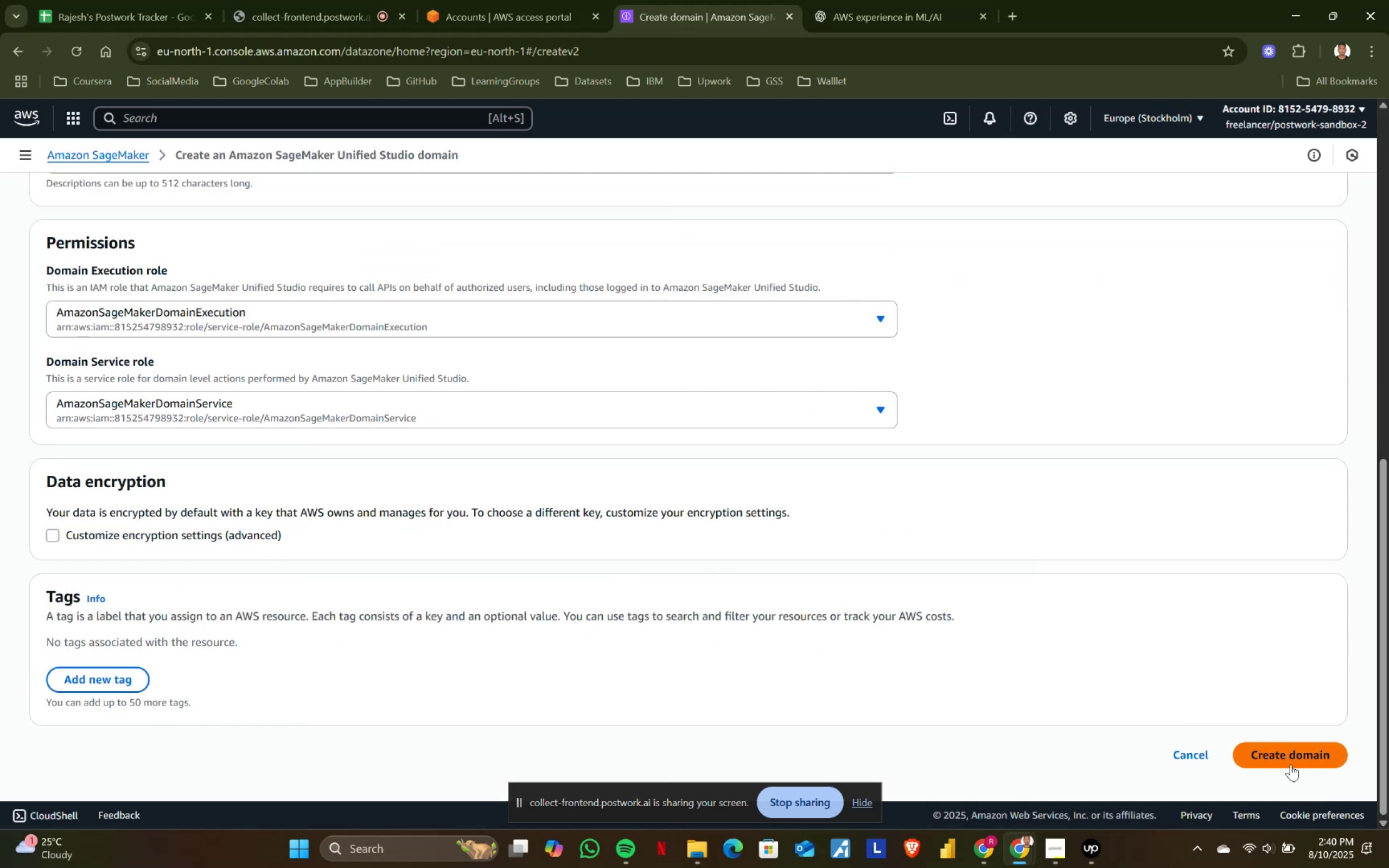 
left_click([1280, 763])
 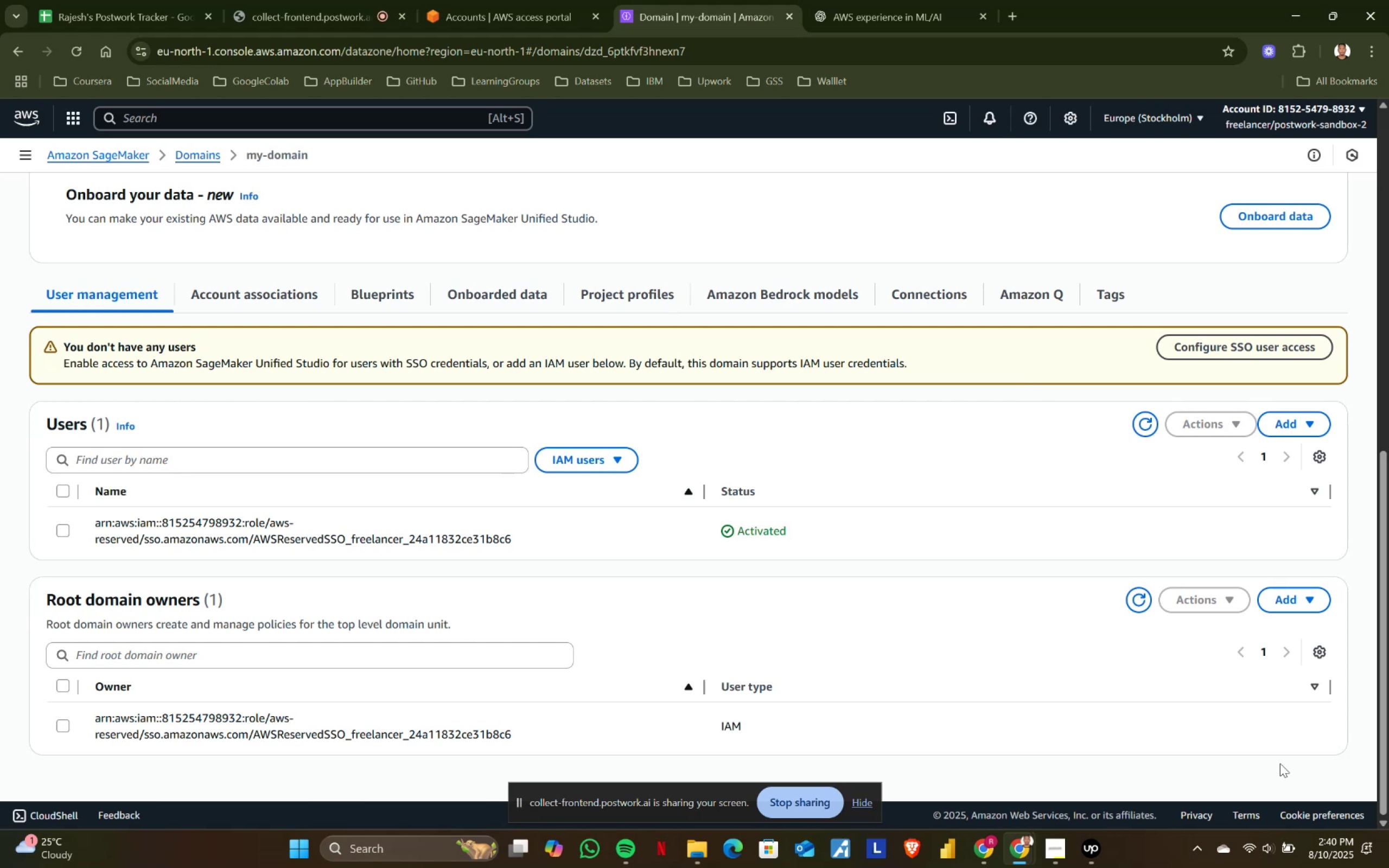 
wait(22.59)
 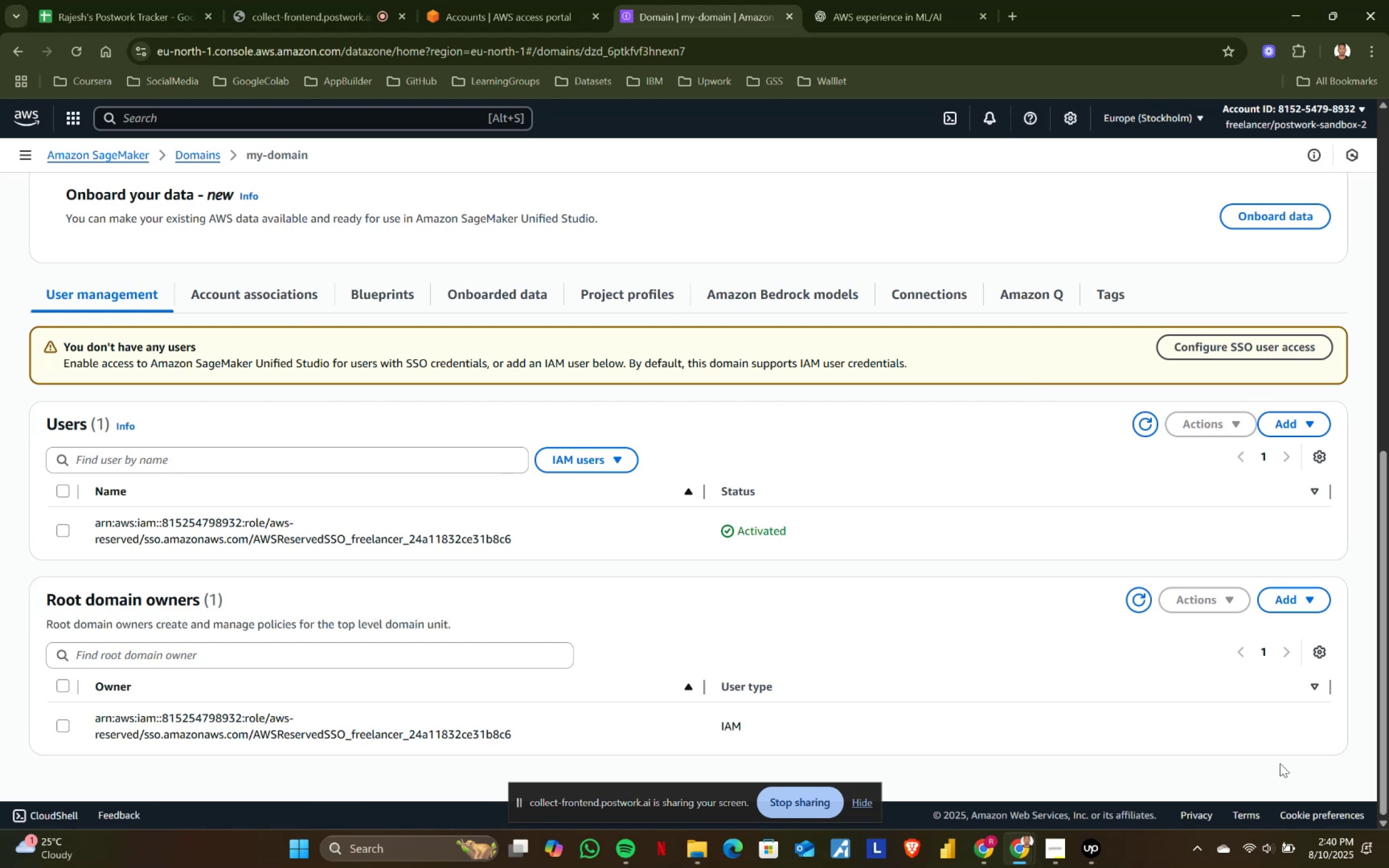 
scroll: coordinate [618, 564], scroll_direction: down, amount: 2.0
 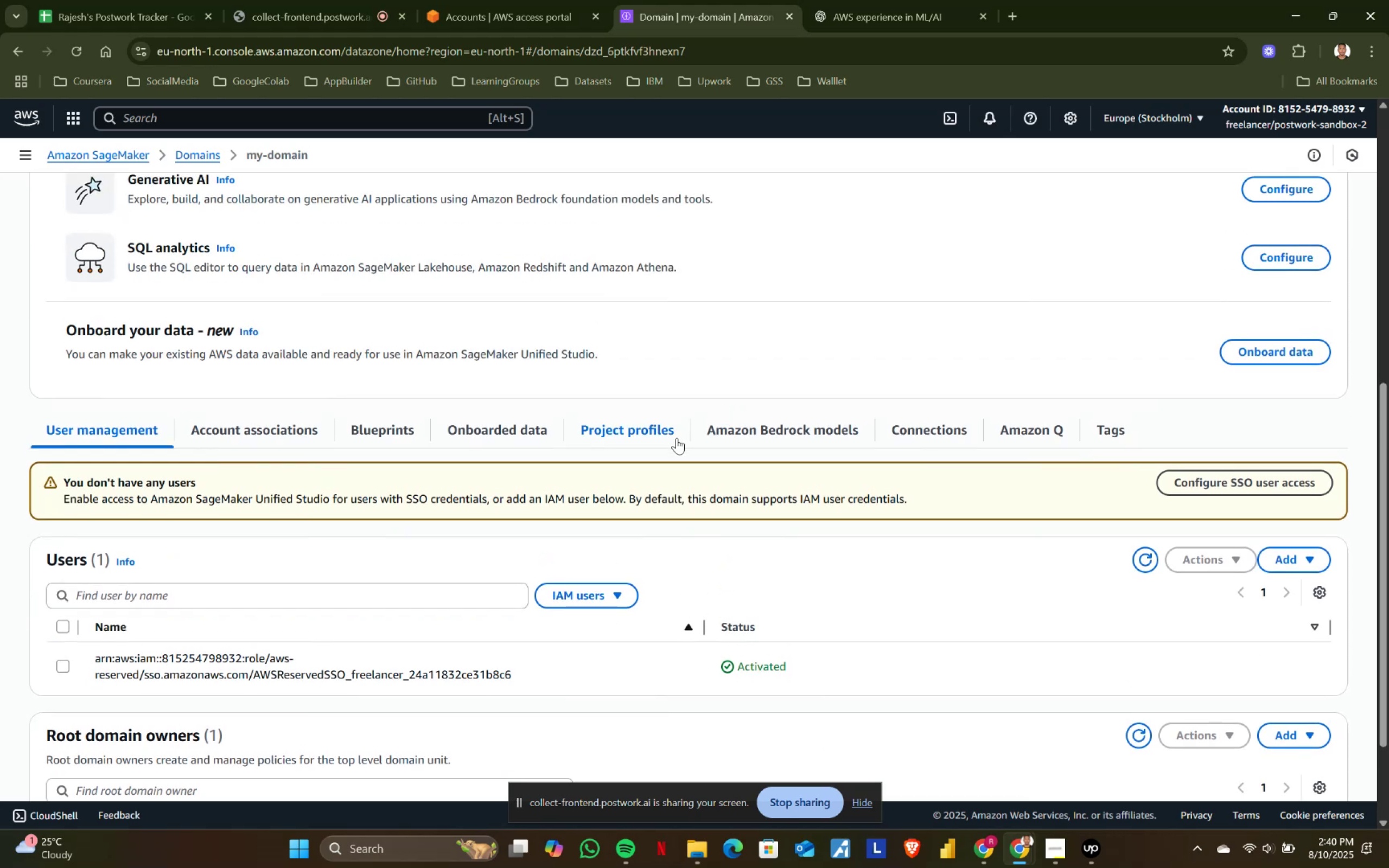 
left_click([642, 432])
 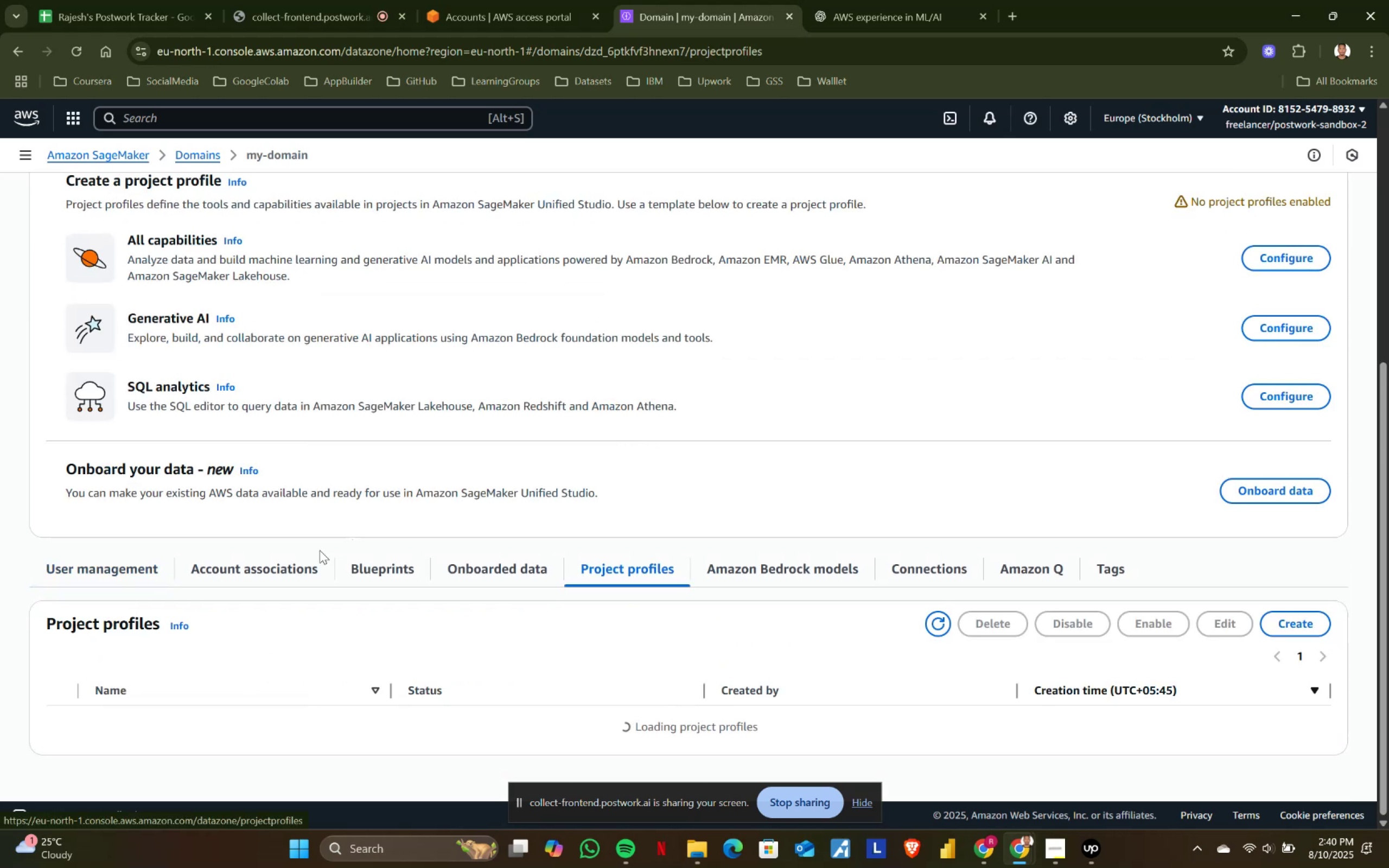 
scroll: coordinate [327, 551], scroll_direction: down, amount: 2.0
 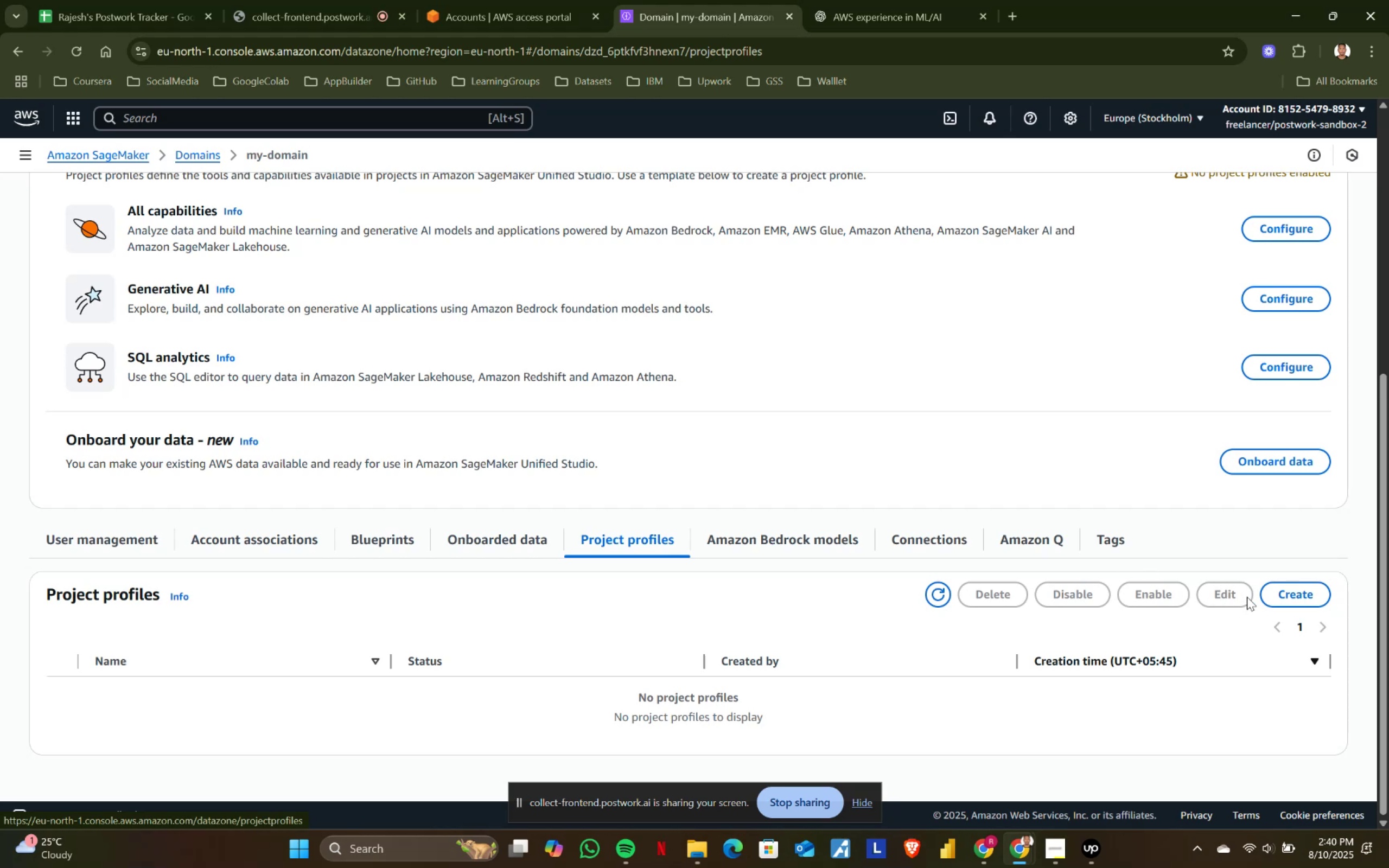 
left_click([1264, 591])
 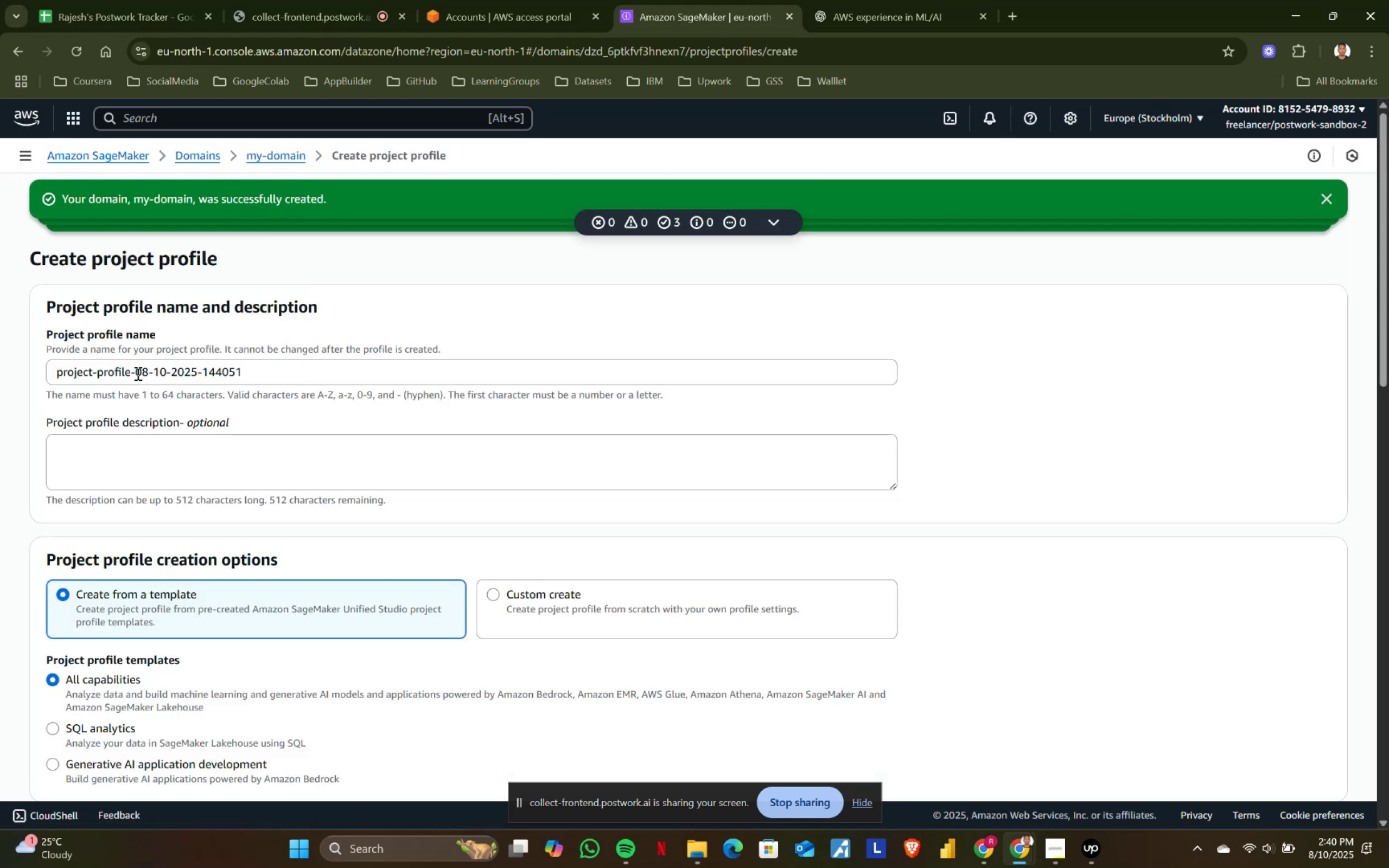 
left_click_drag(start_coordinate=[149, 370], to_coordinate=[313, 366])
 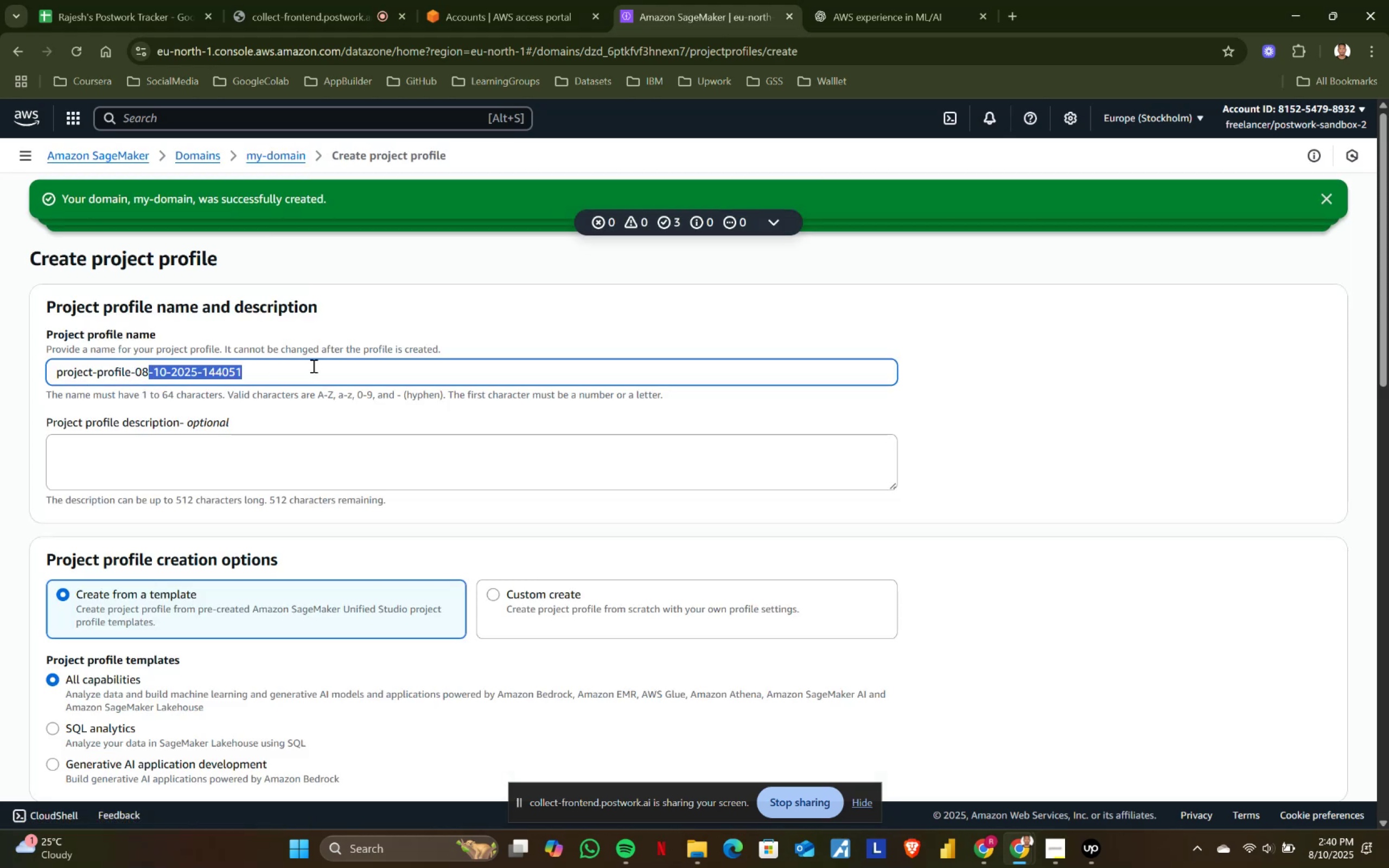 
key(Backspace)
 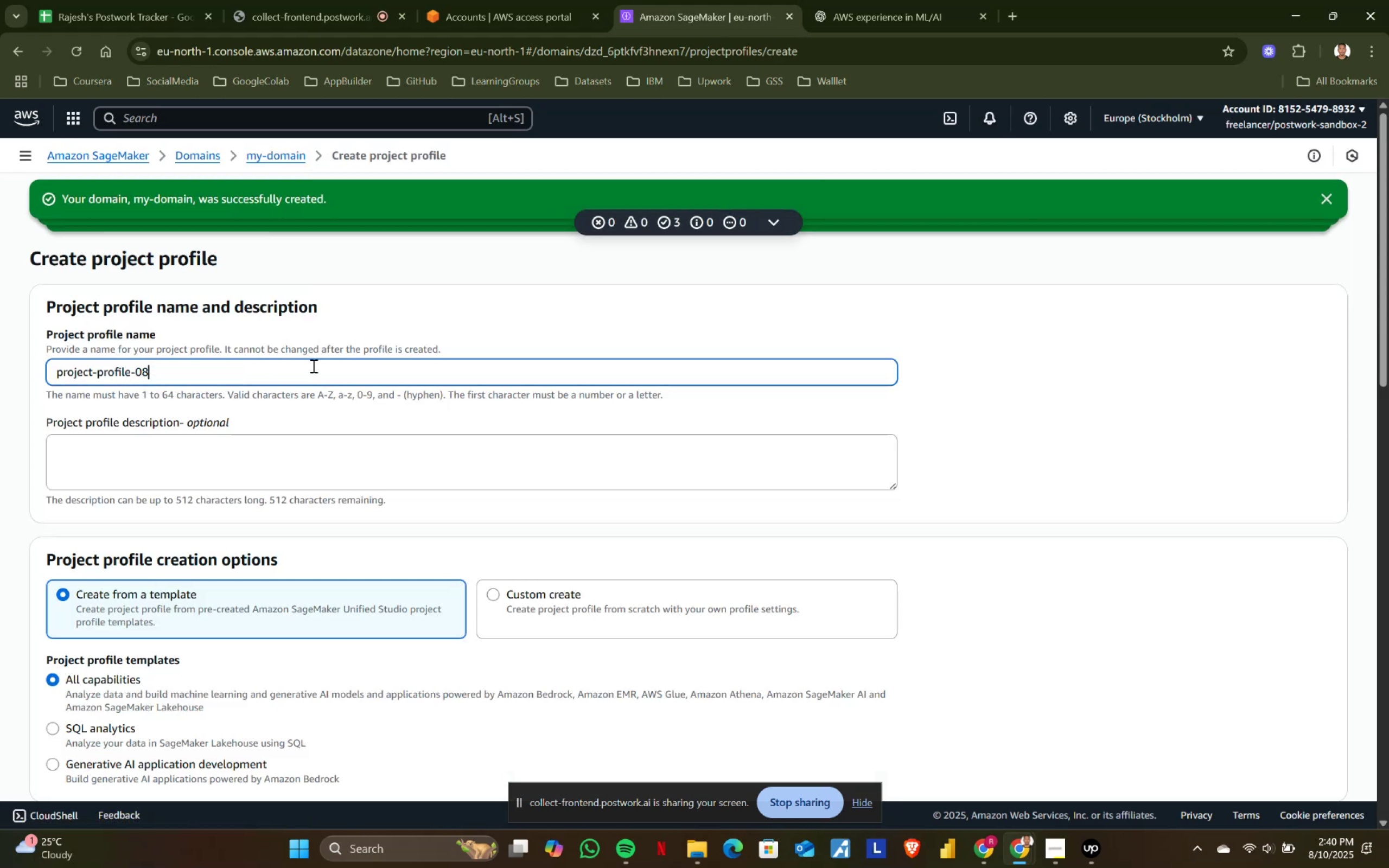 
scroll: coordinate [301, 491], scroll_direction: down, amount: 15.0
 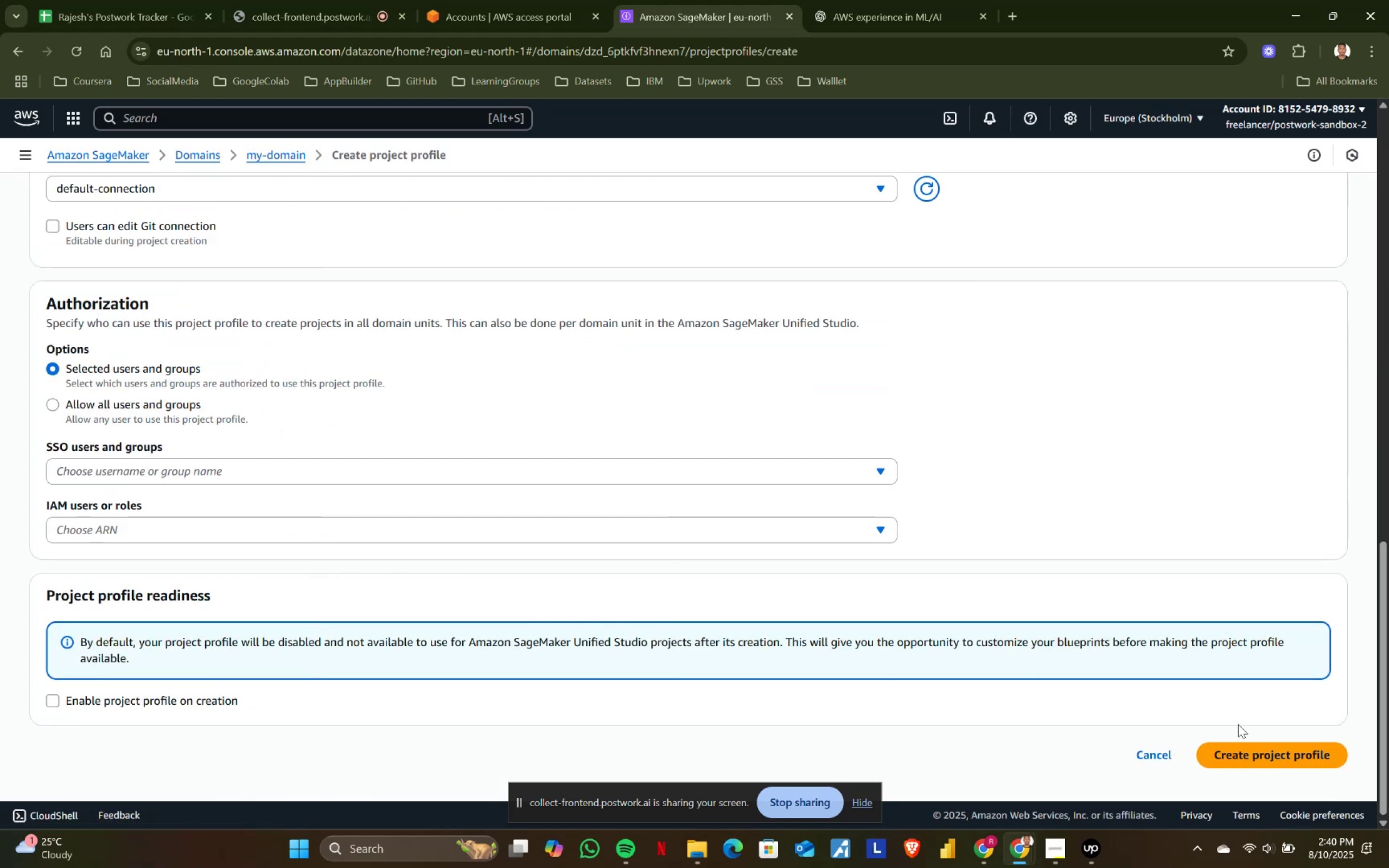 
left_click([1273, 758])
 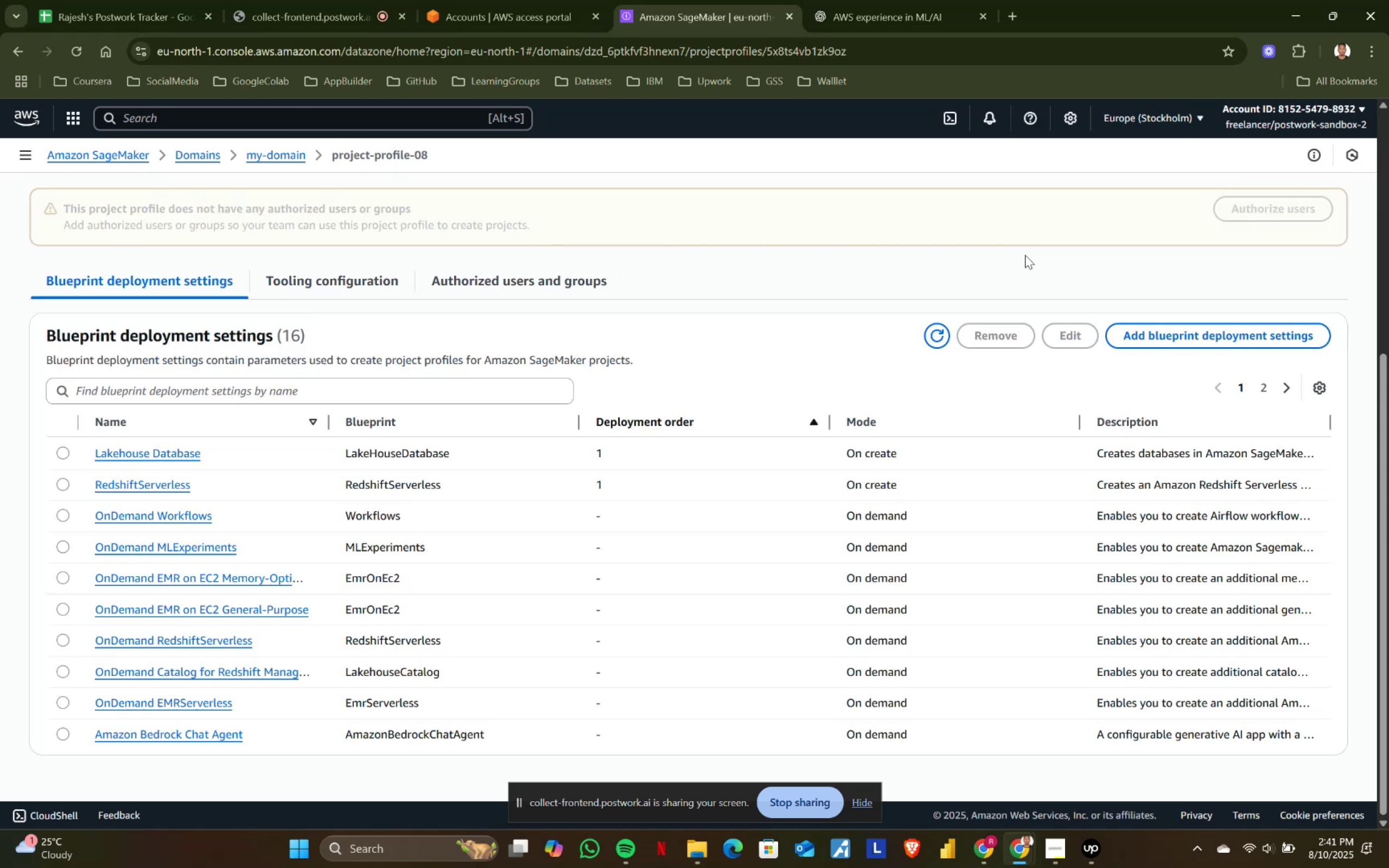 
wait(5.3)
 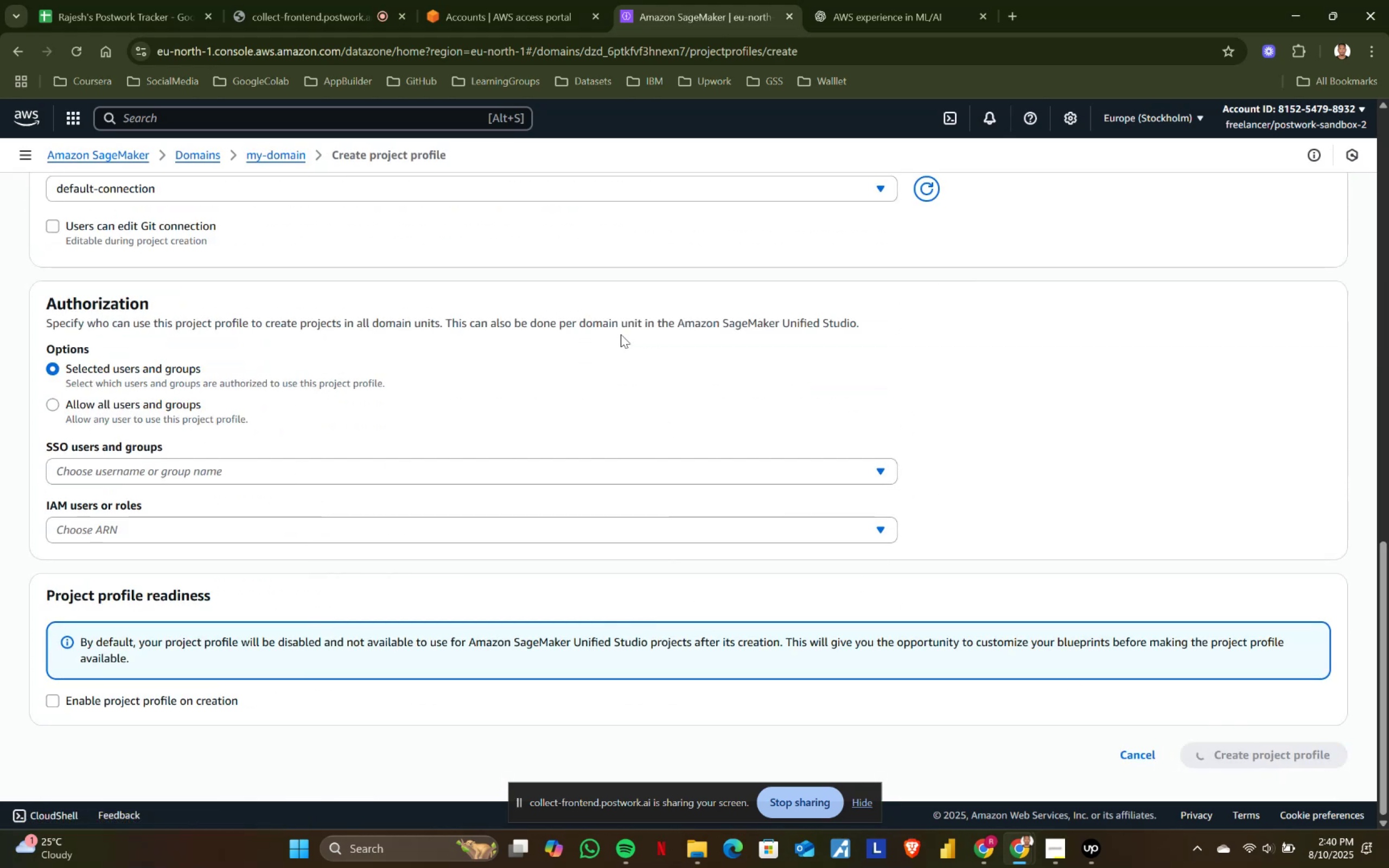 
left_click([201, 155])
 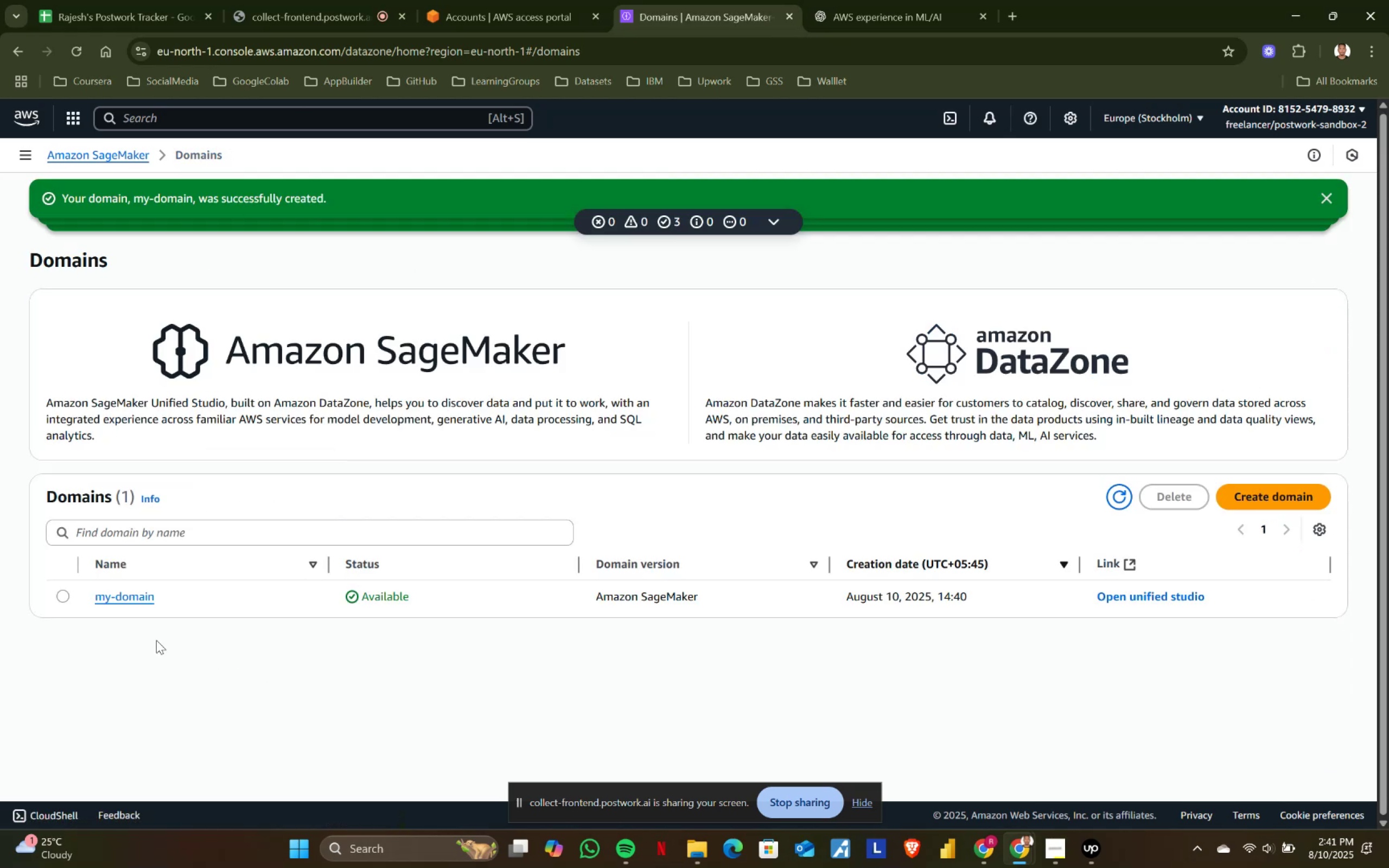 
left_click([129, 594])
 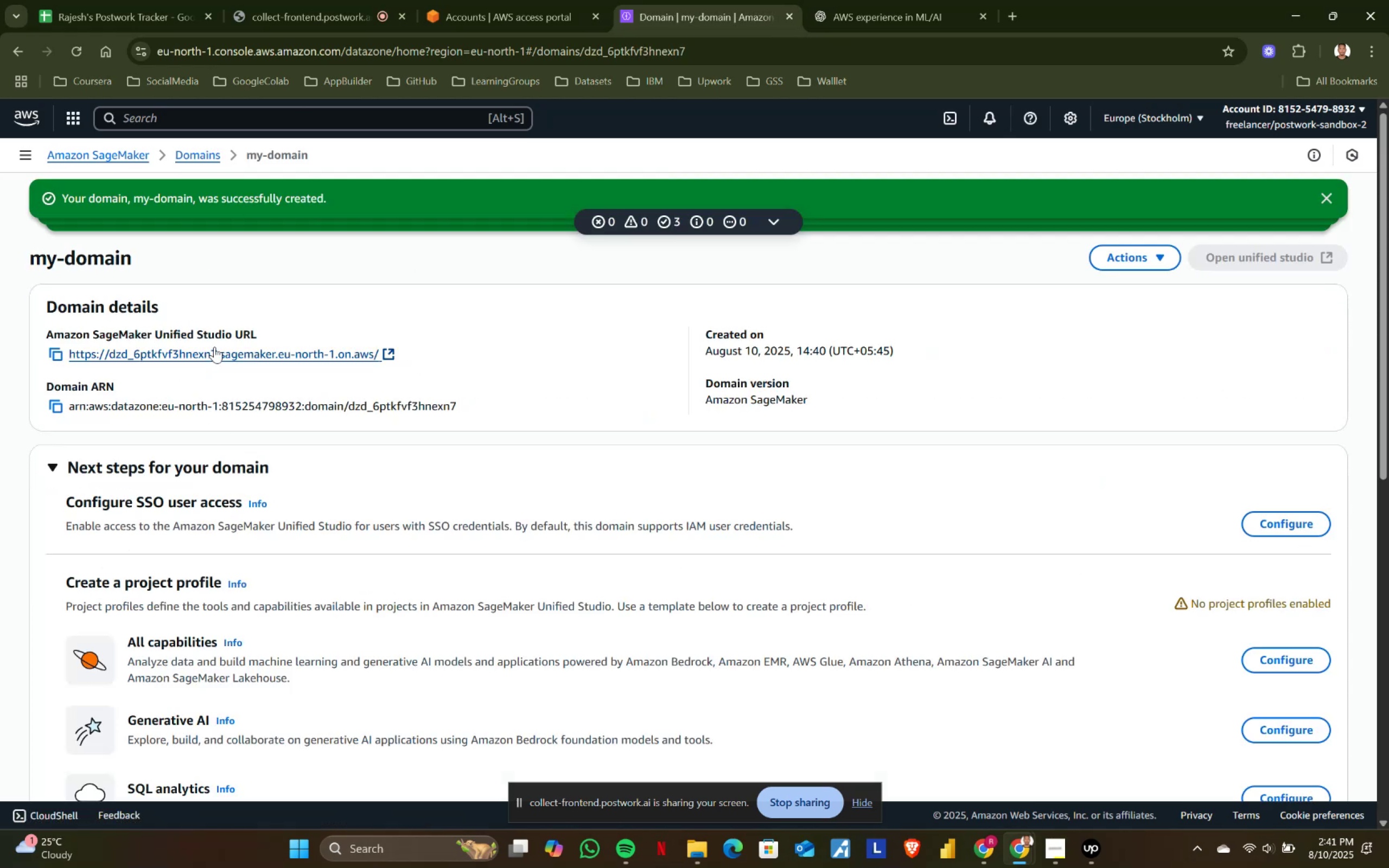 
left_click([212, 348])
 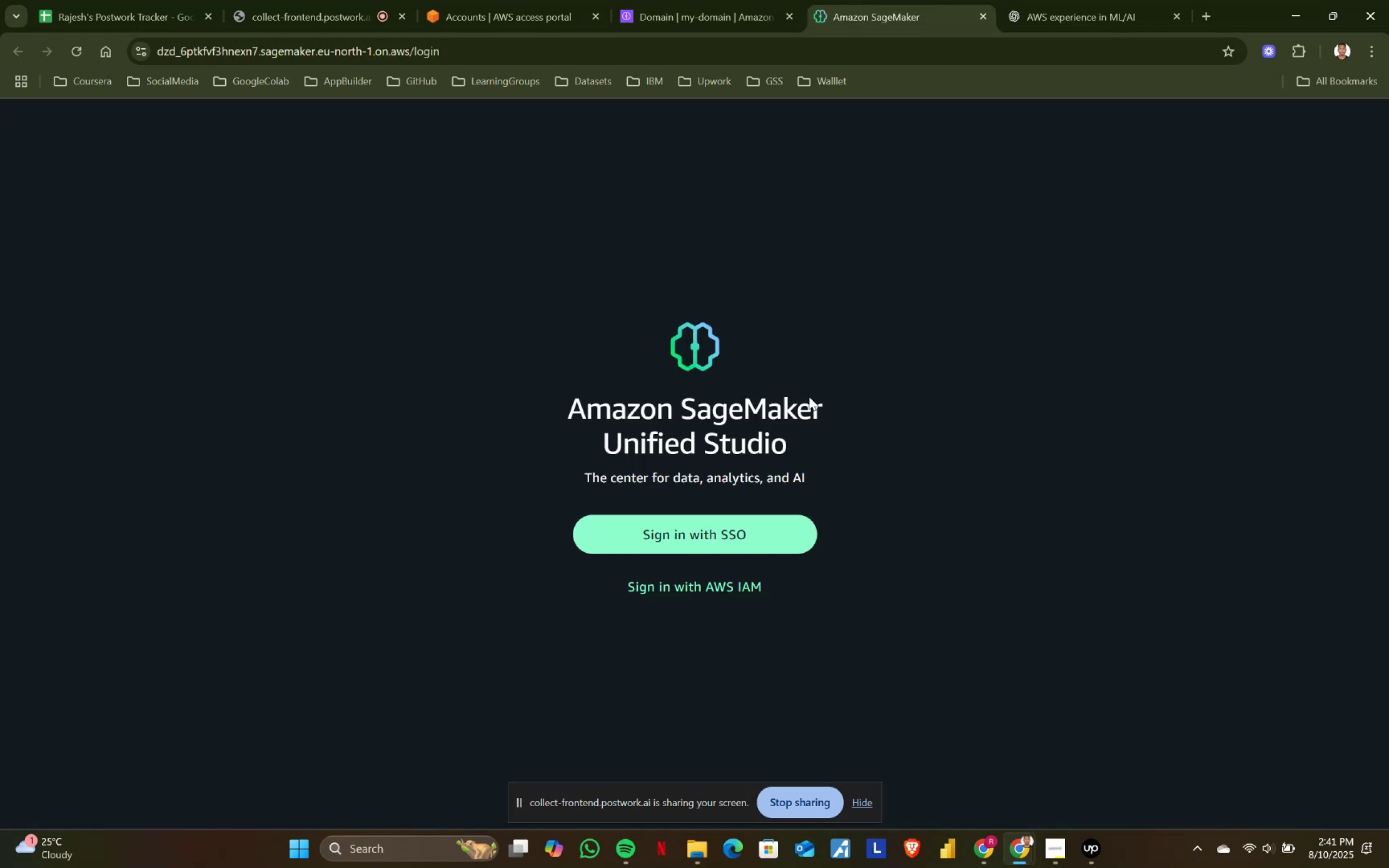 
left_click([647, 589])
 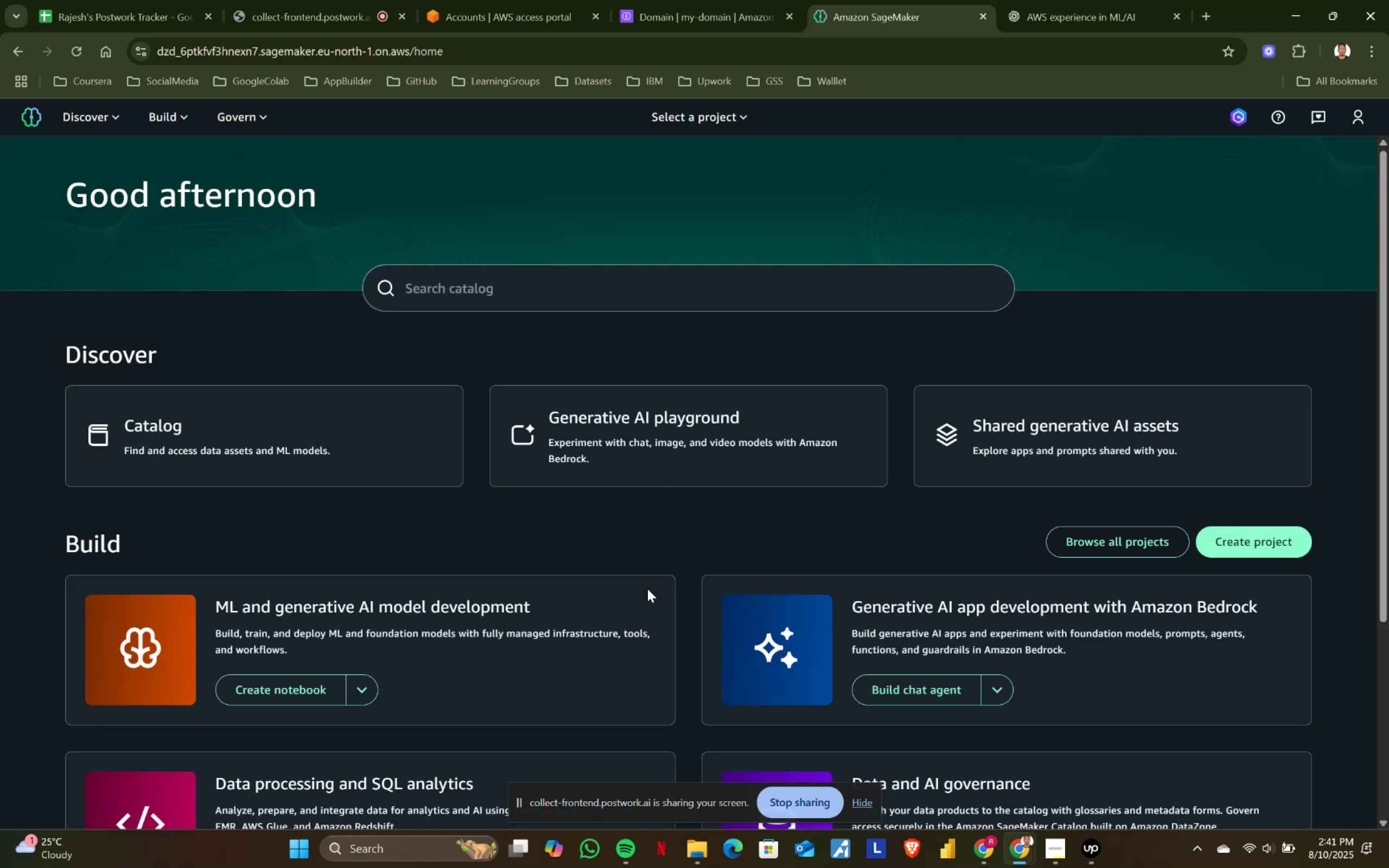 
wait(15.0)
 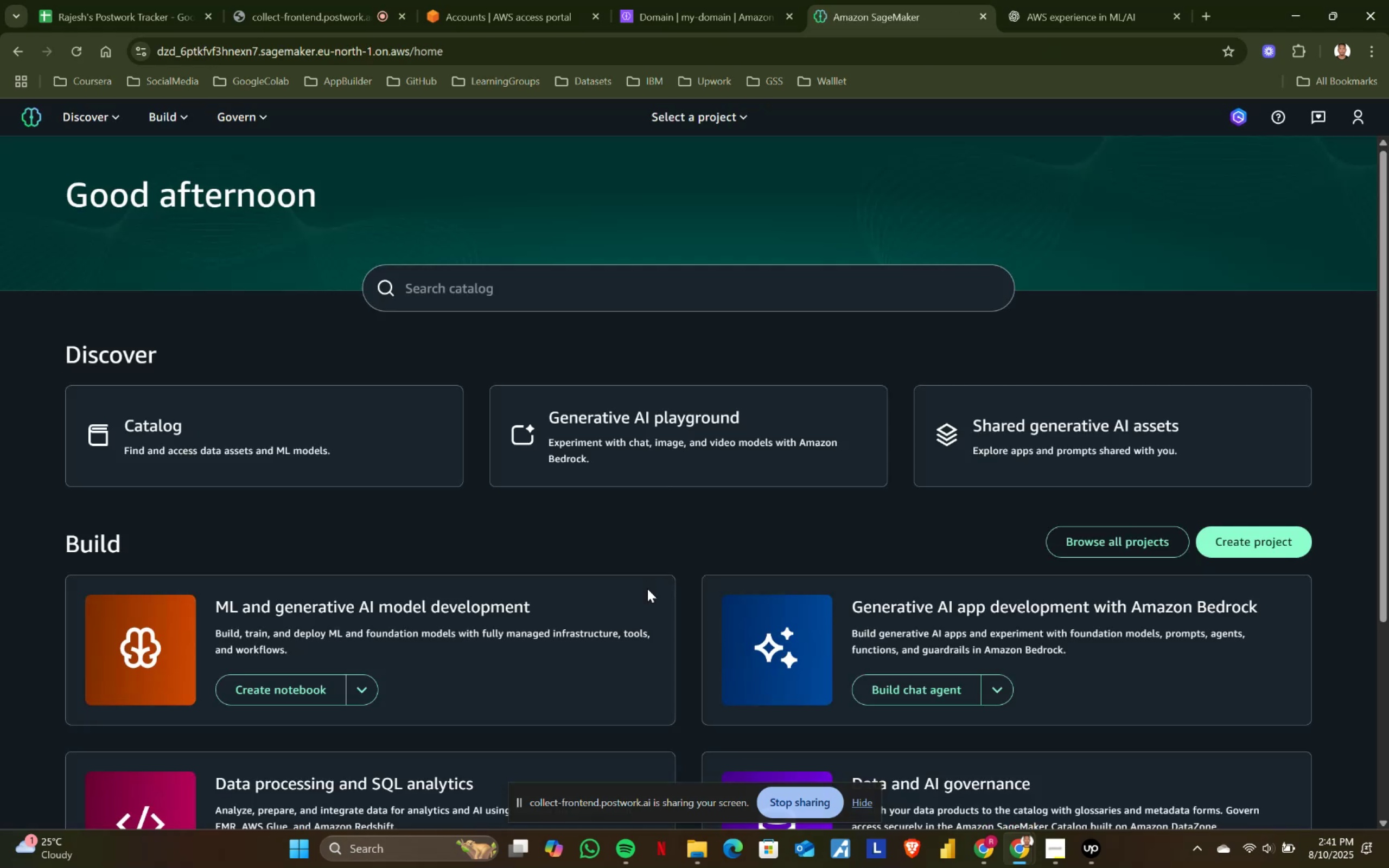 
left_click([1256, 536])
 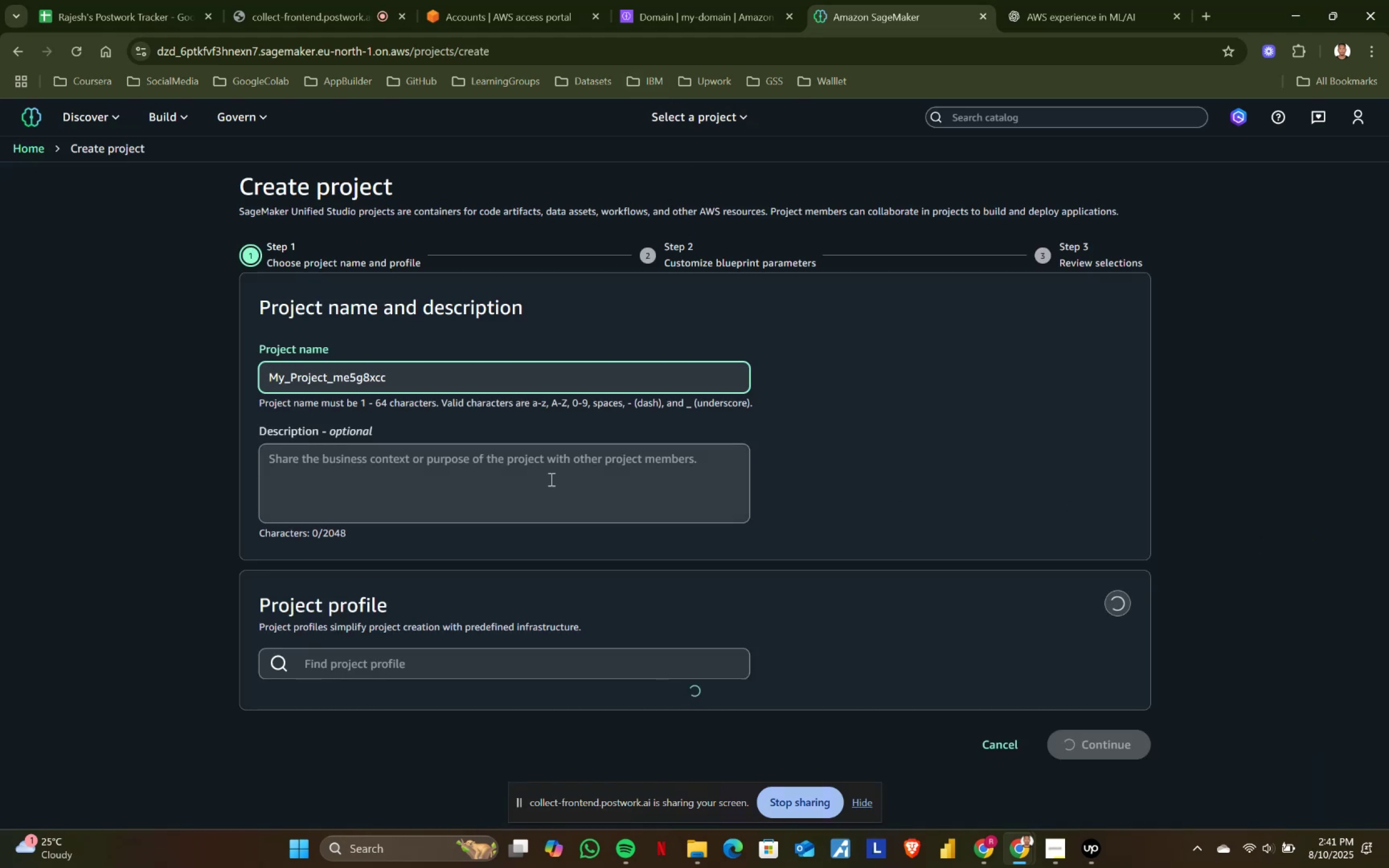 
scroll: coordinate [723, 593], scroll_direction: down, amount: 1.0
 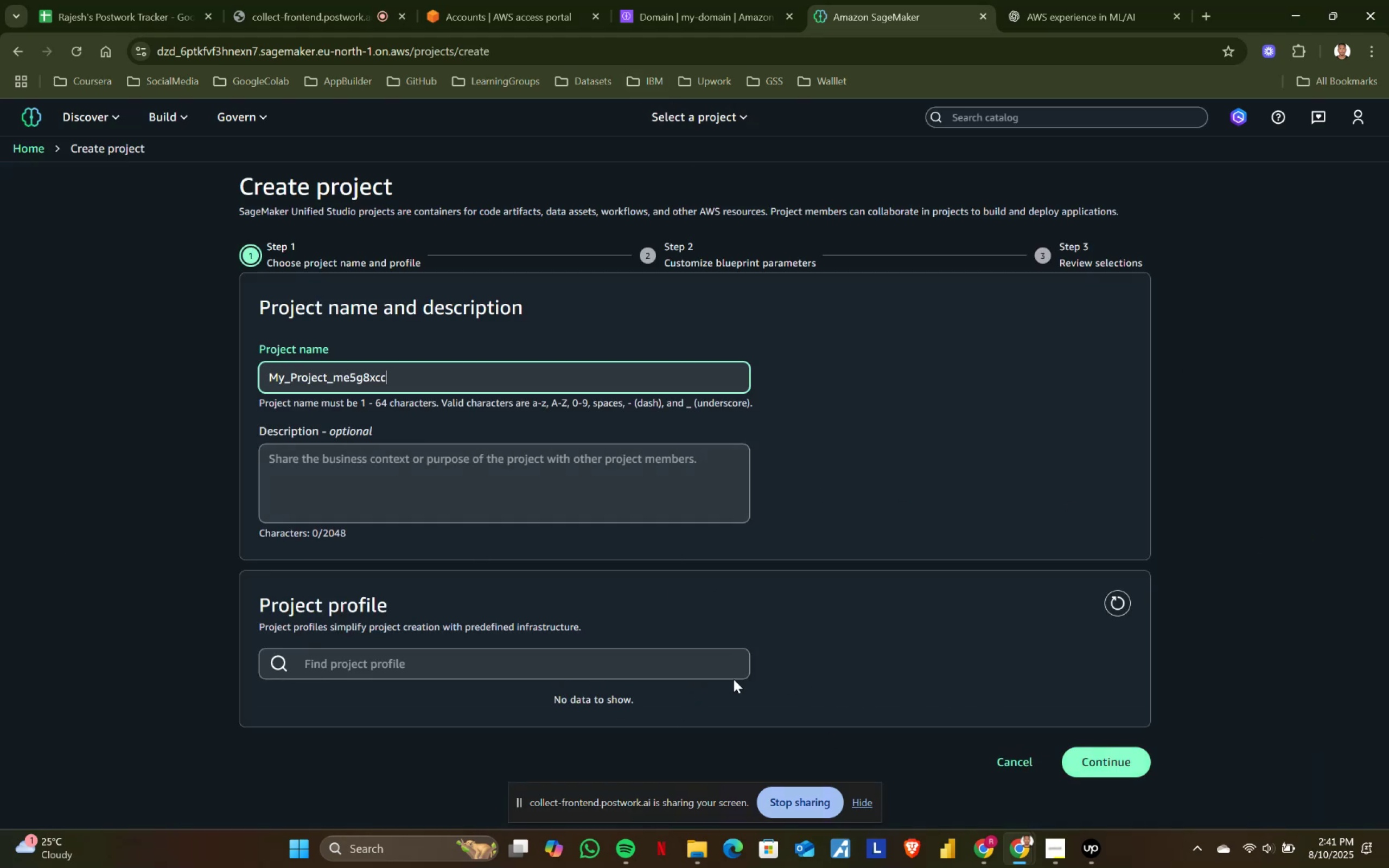 
left_click([1116, 597])
 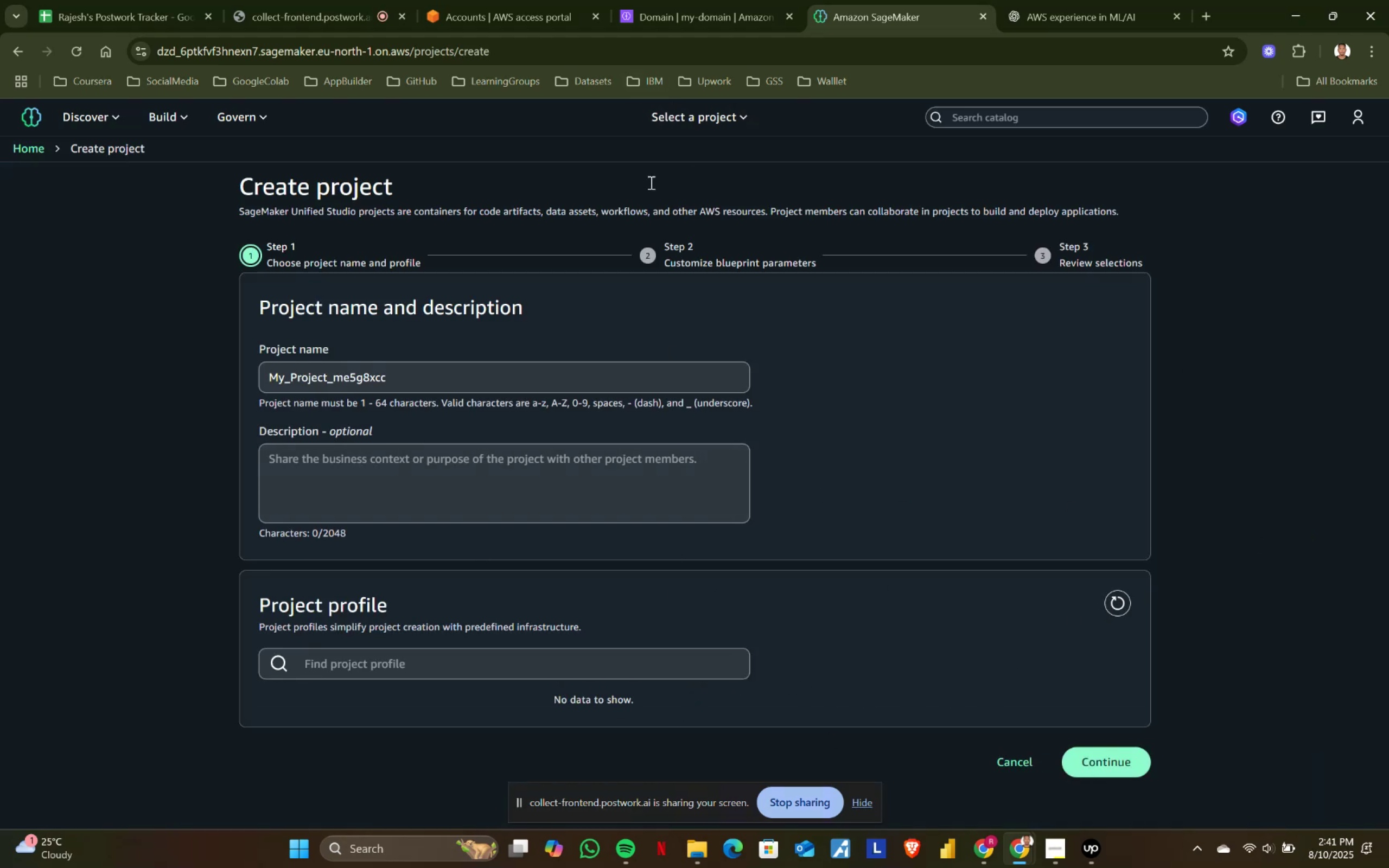 
left_click([701, 11])
 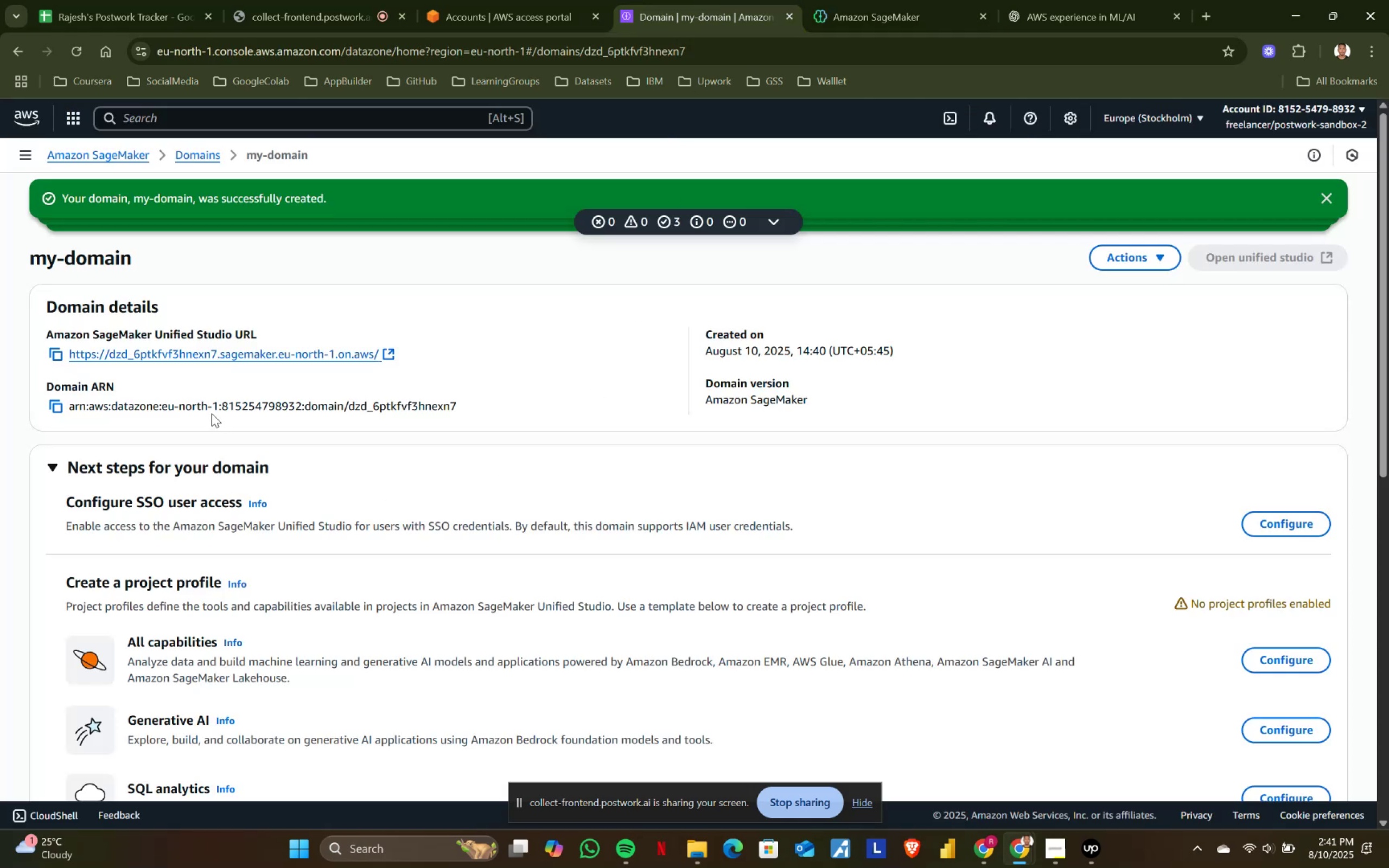 
scroll: coordinate [418, 504], scroll_direction: down, amount: 5.0
 